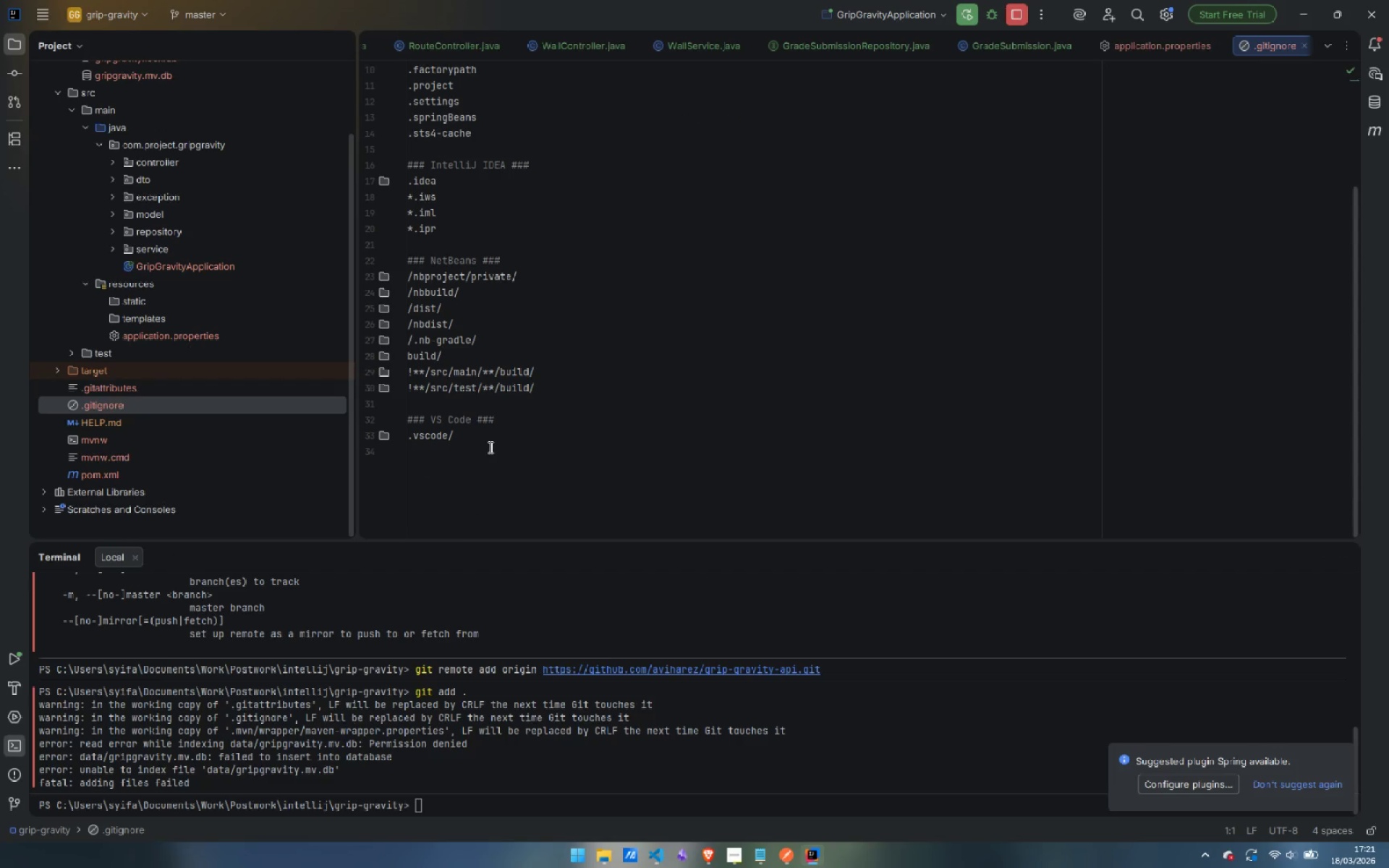 
left_click([489, 447])
 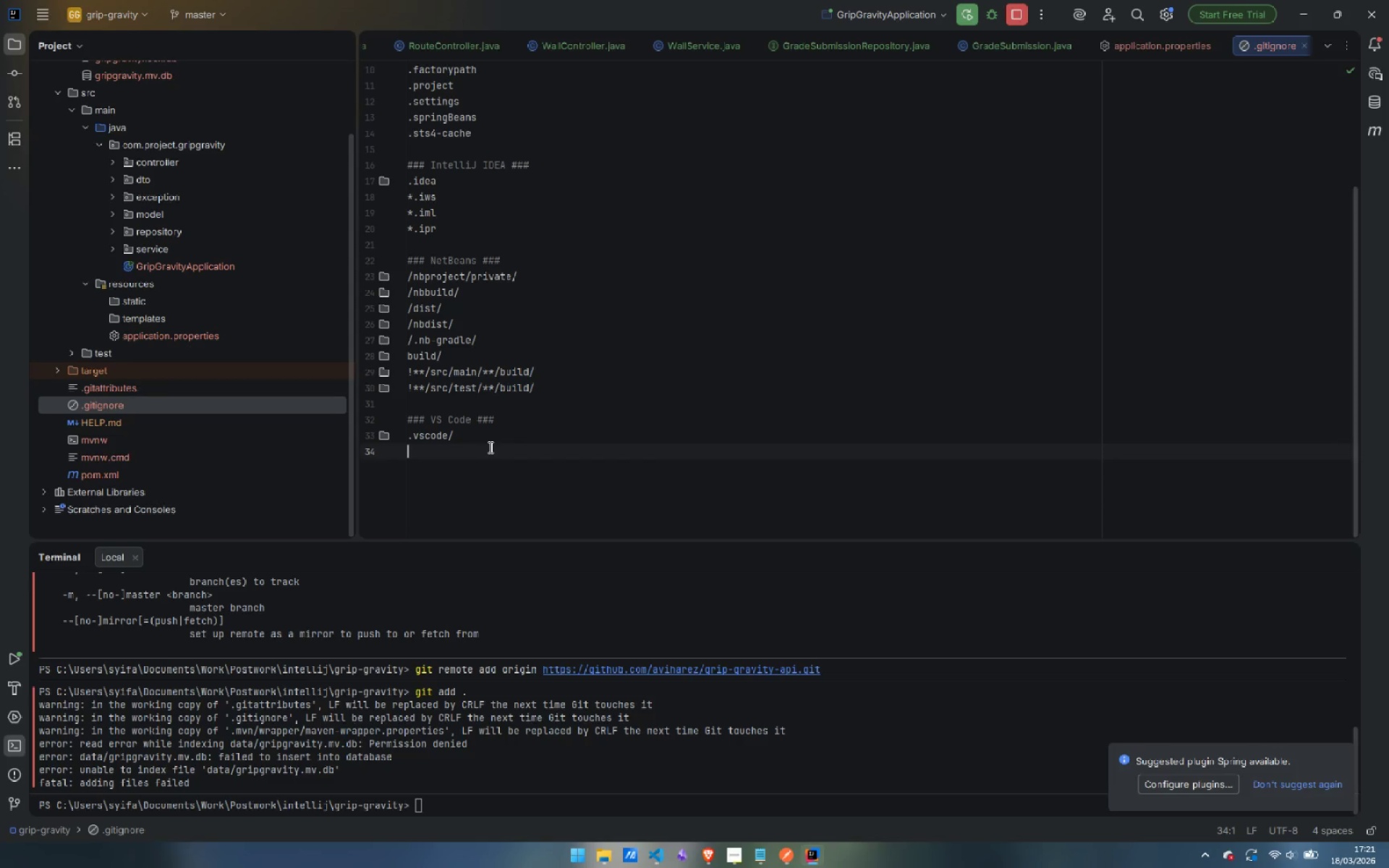 
type(data/)
 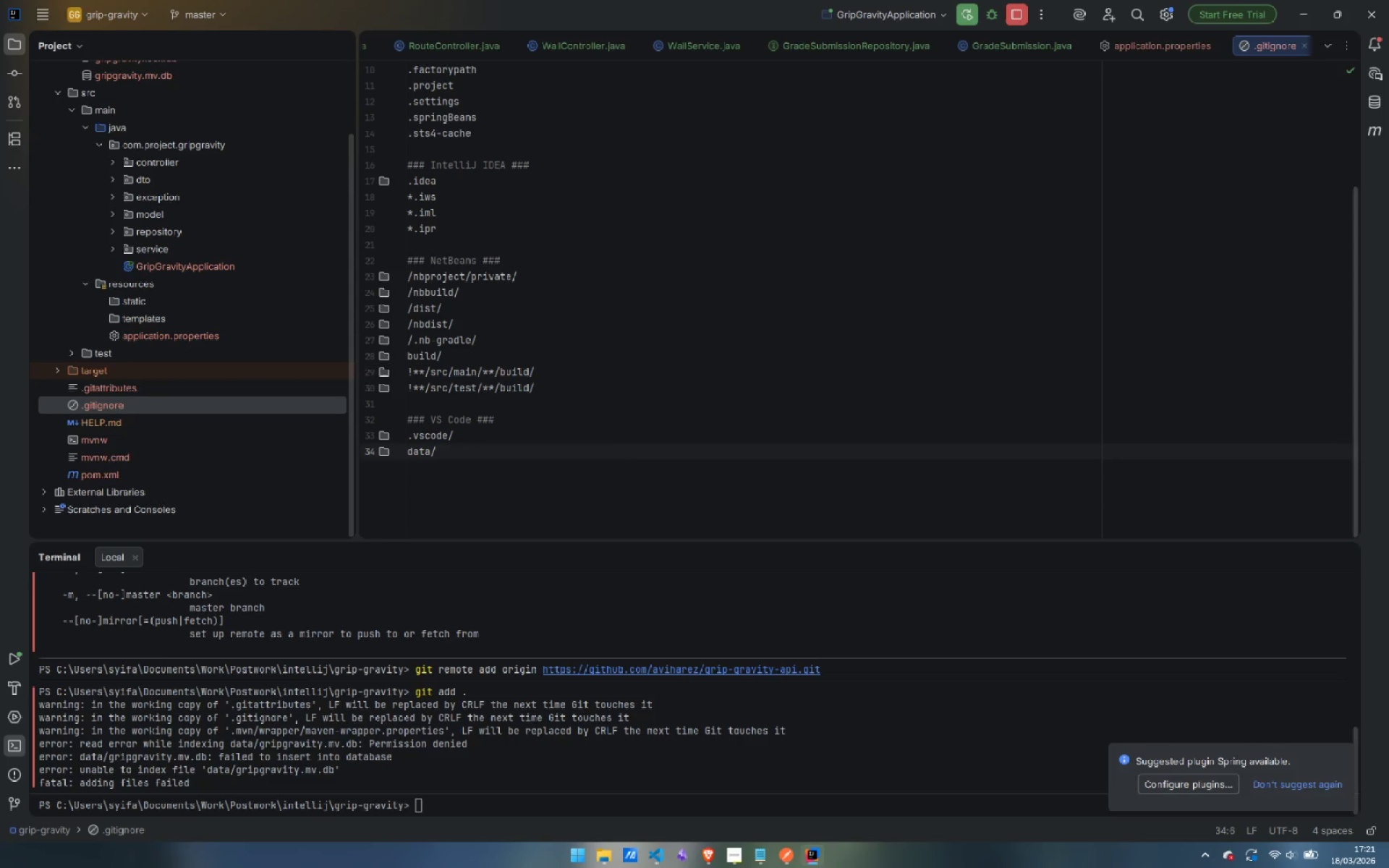 
key(Control+ArrowLeft)
 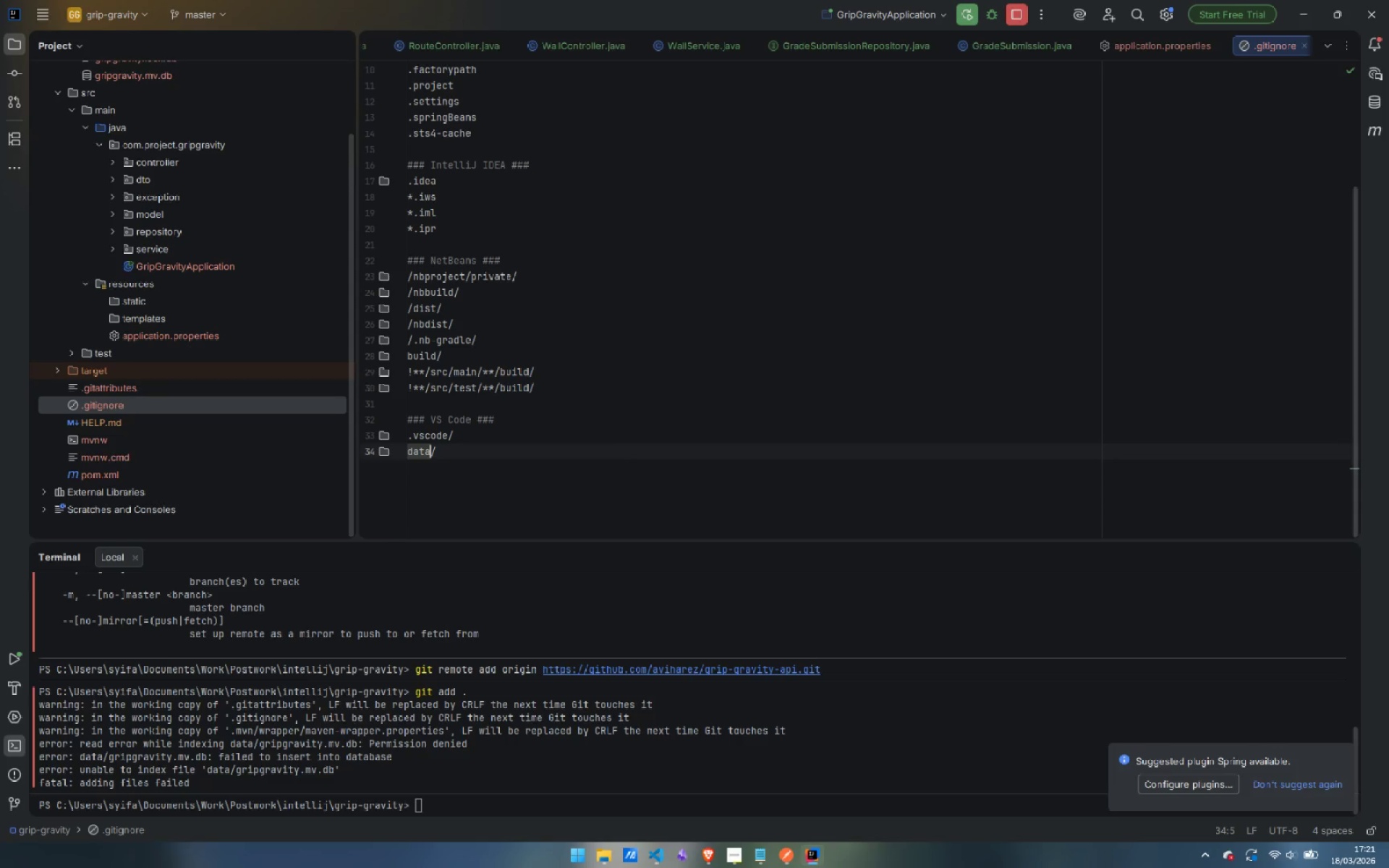 
key(Control+ArrowLeft)
 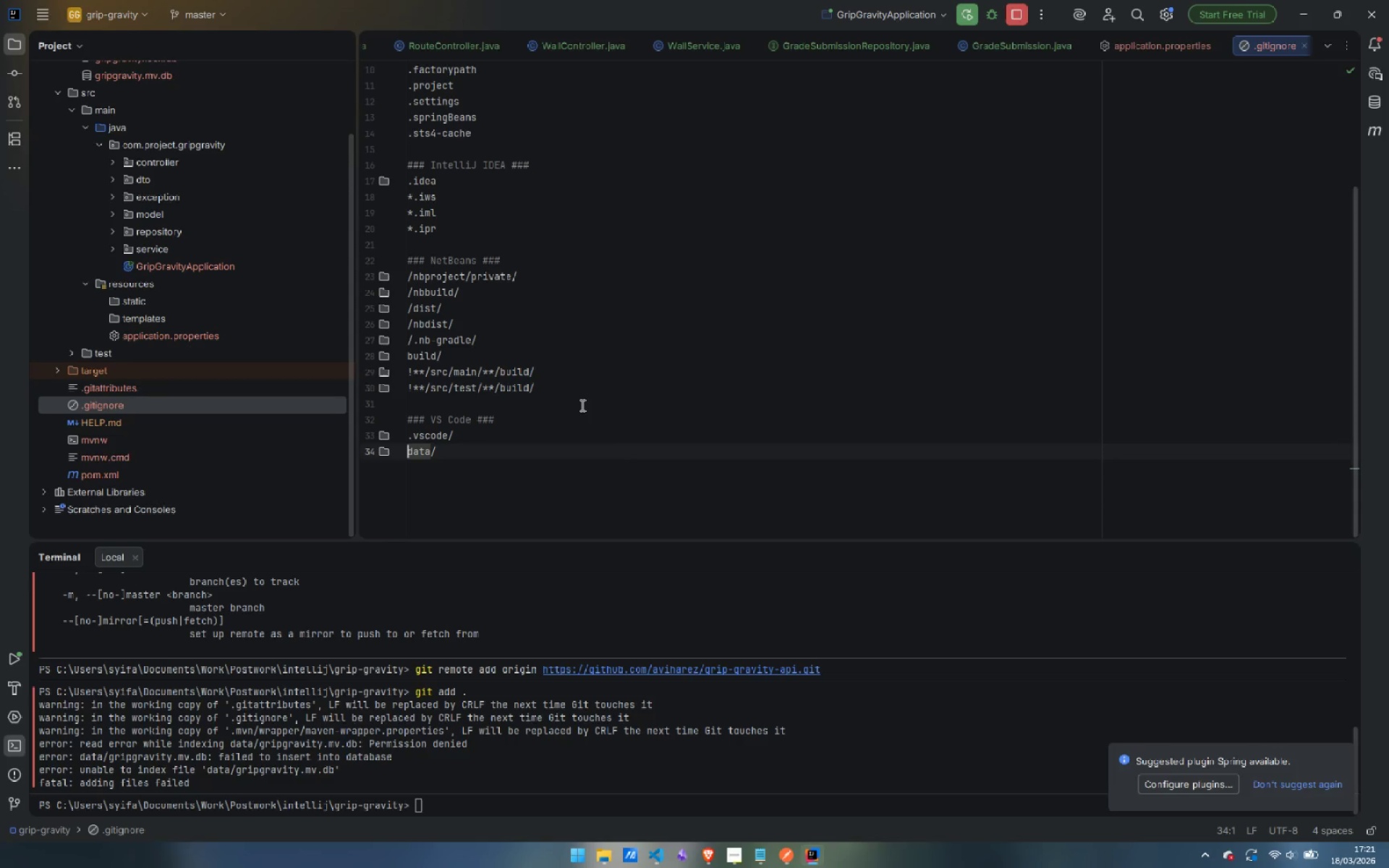 
key(Control+ControlLeft)
 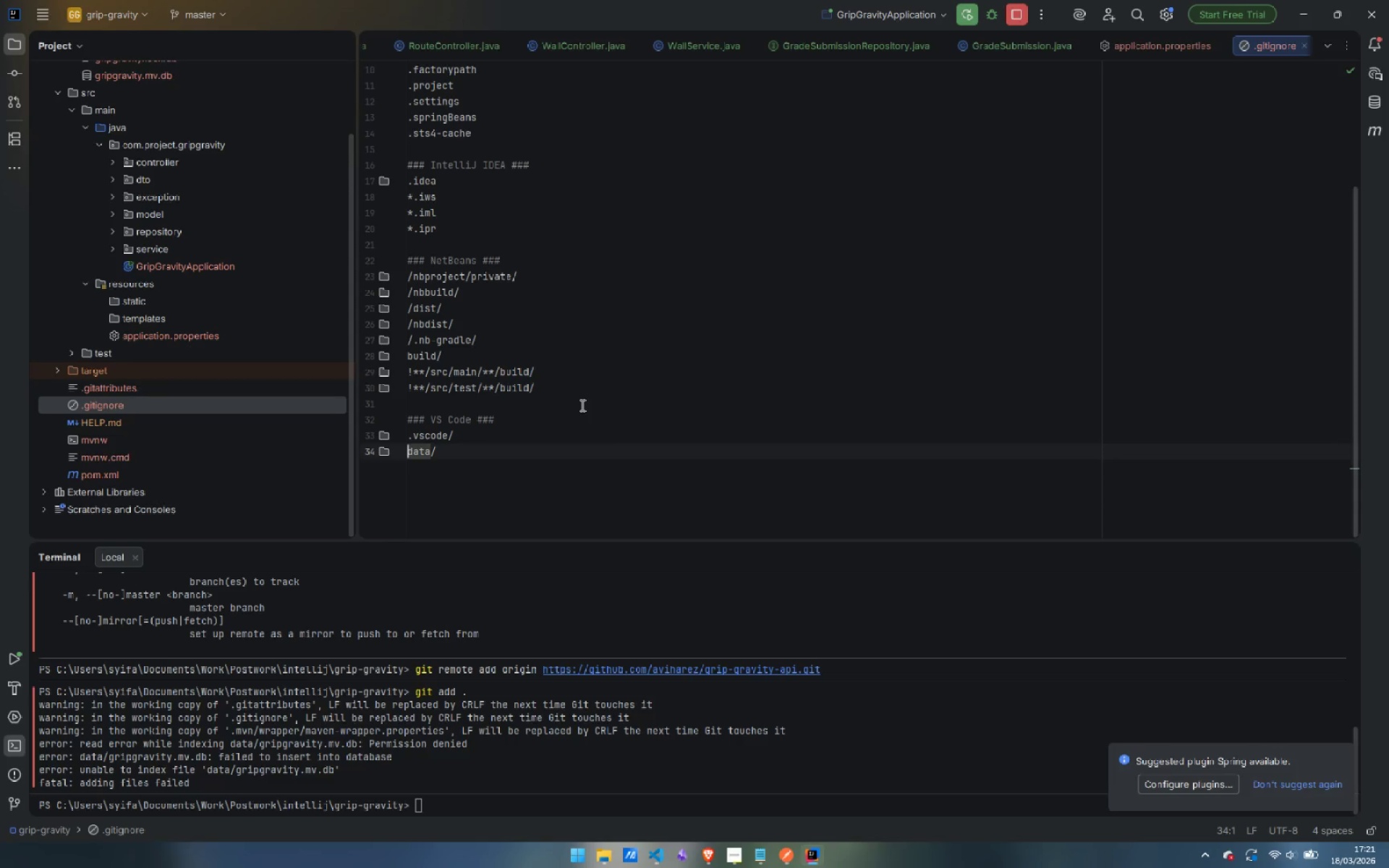 
key(Control+S)
 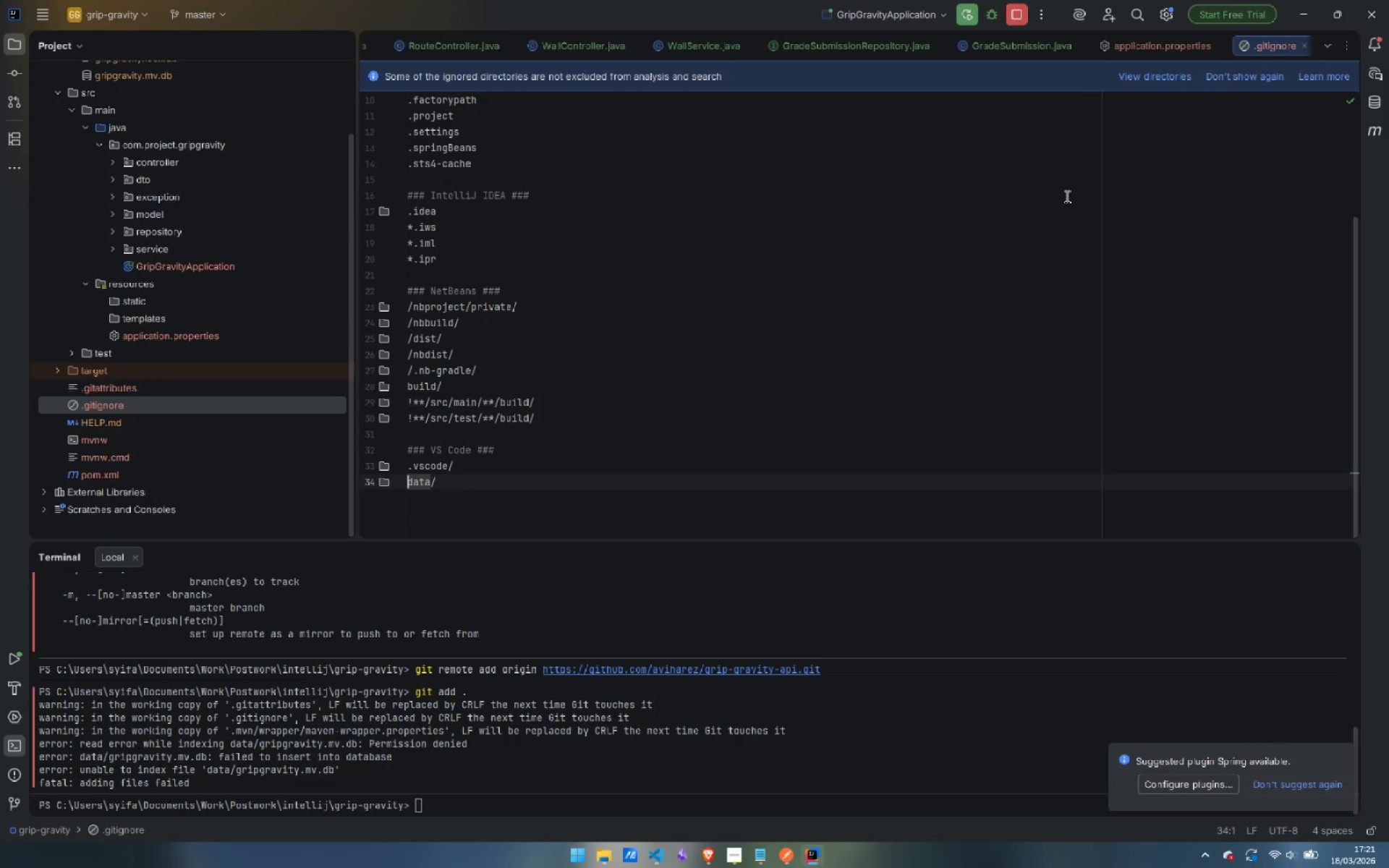 
scroll: coordinate [237, 362], scroll_direction: up, amount: 10.0
 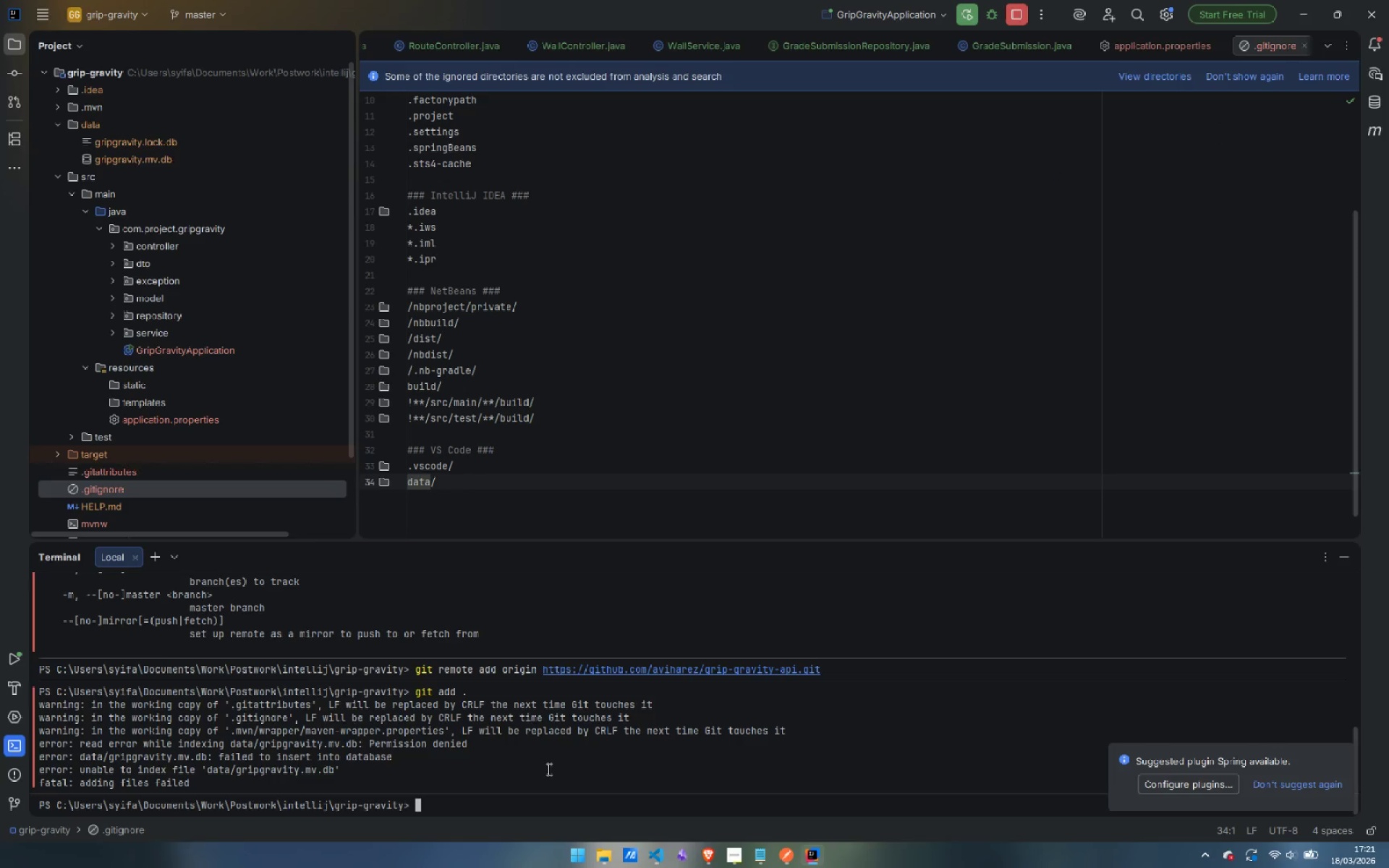 
key(ArrowUp)
 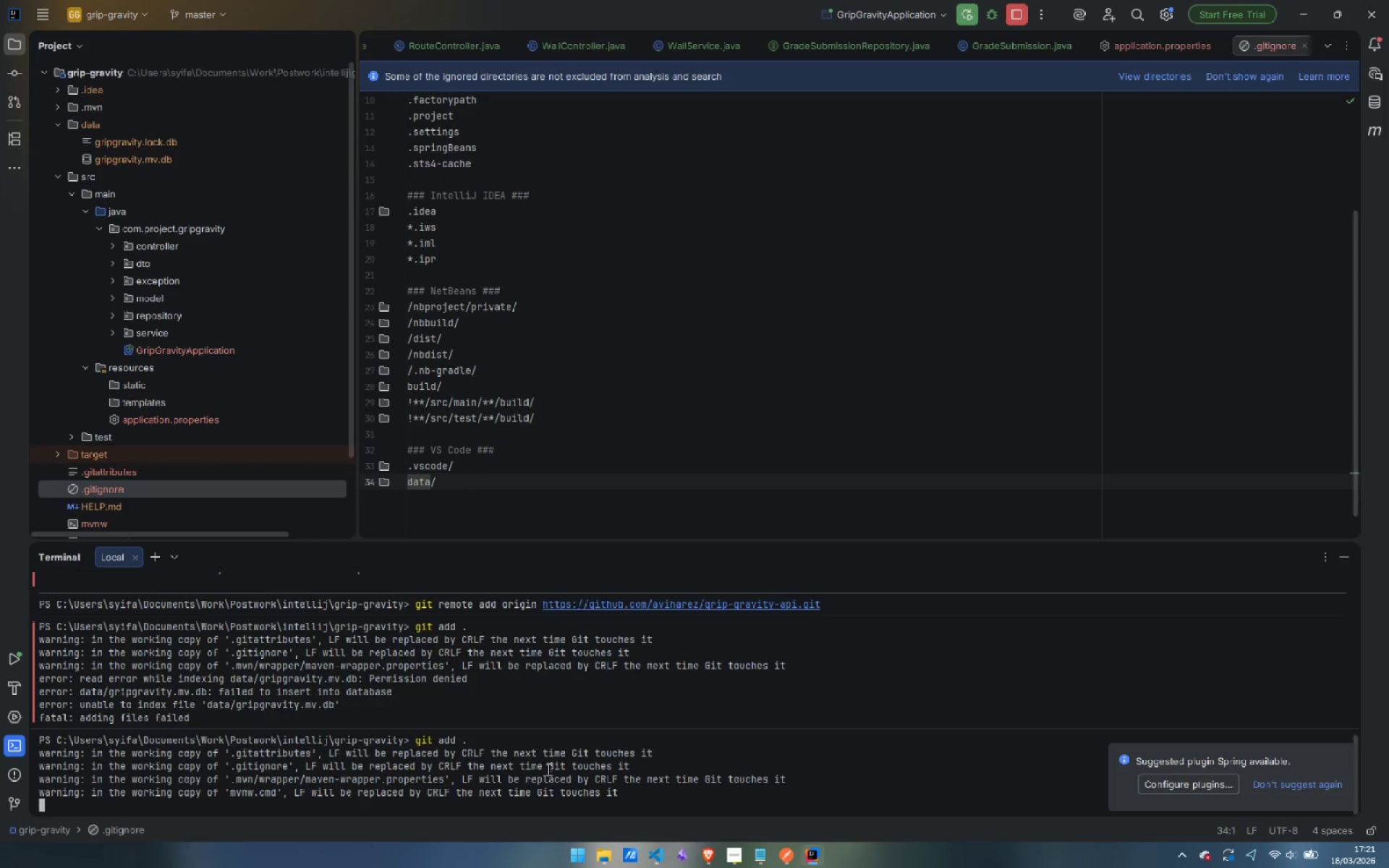 
key(Enter)
 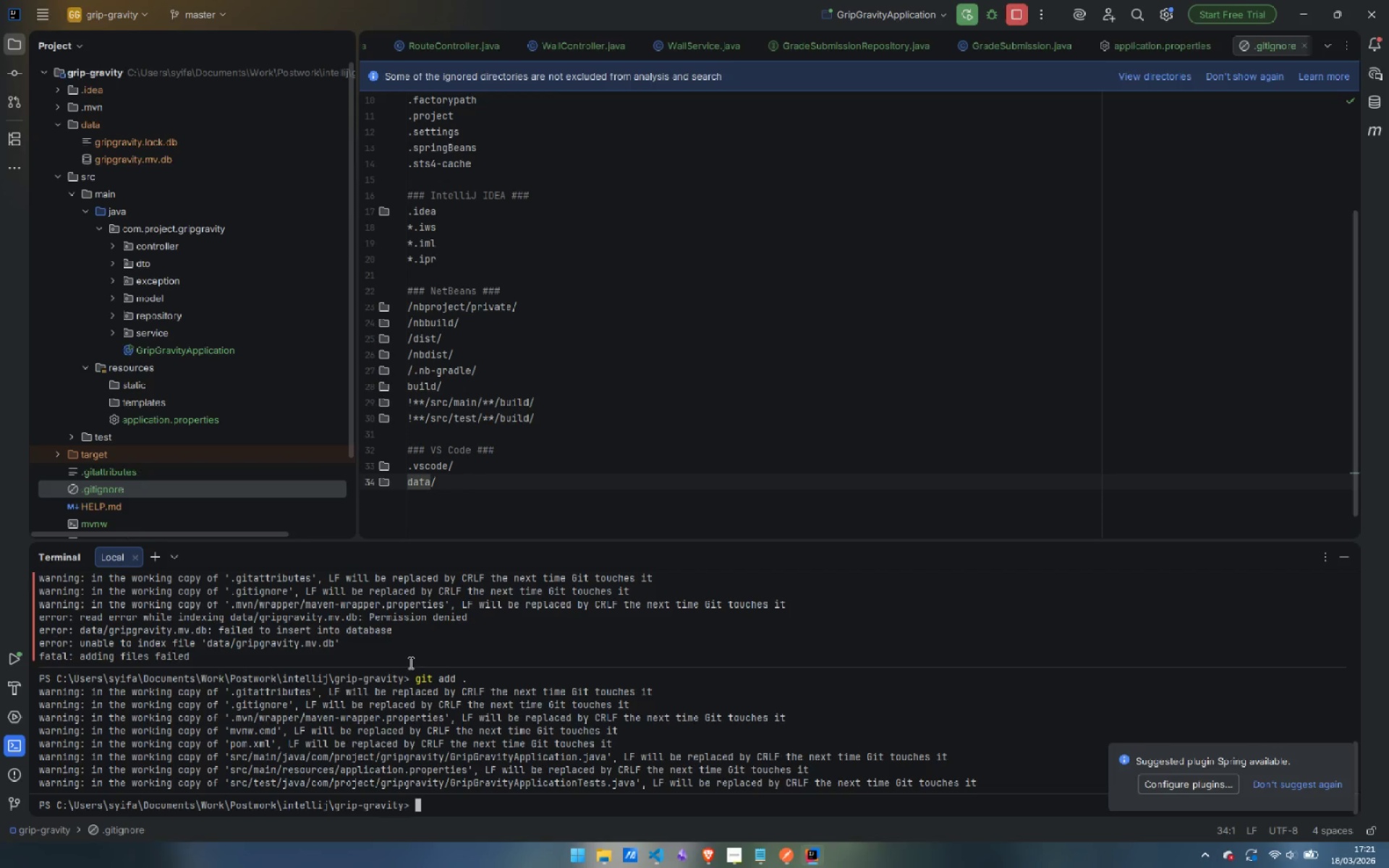 
wait(7.06)
 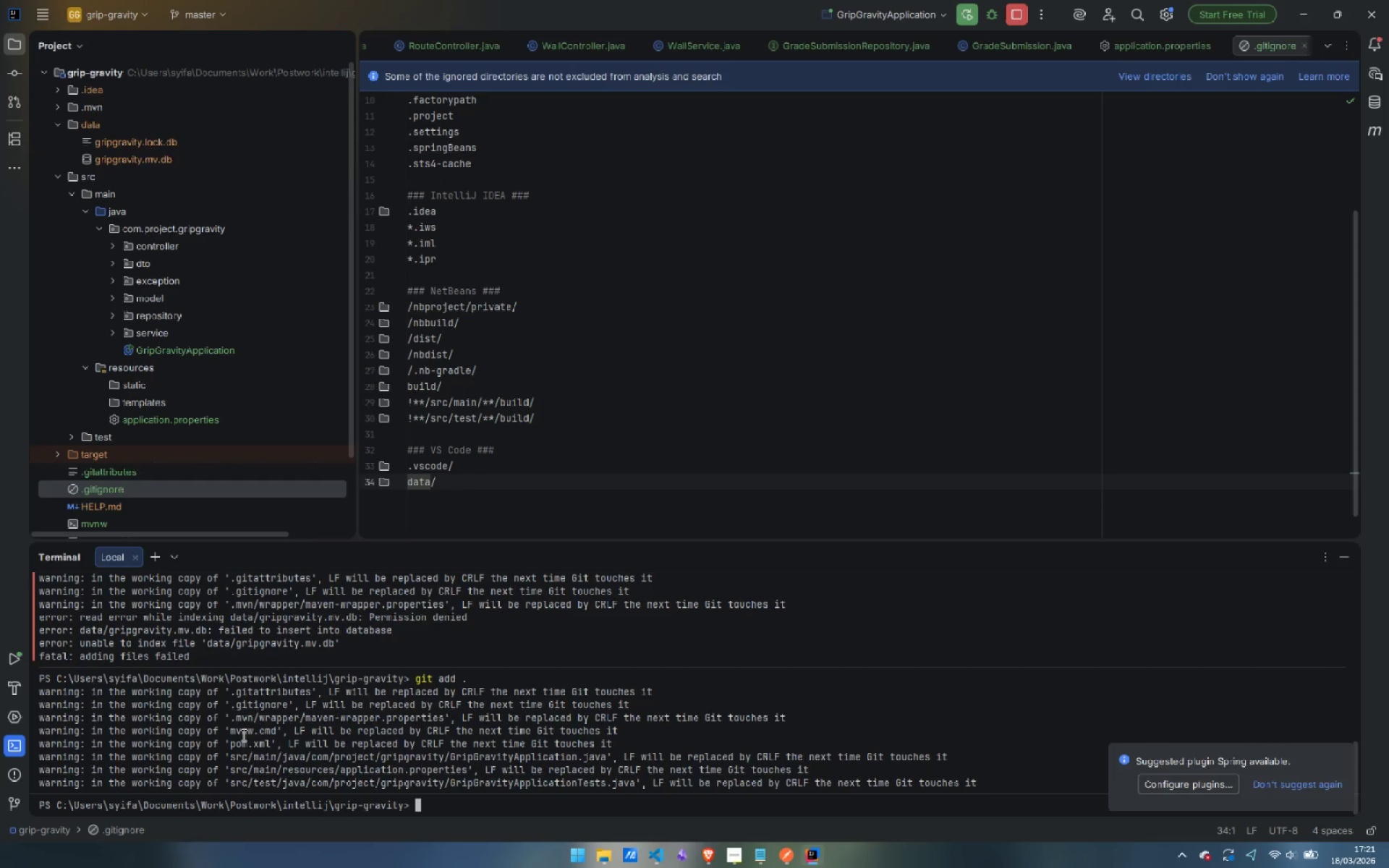 
scroll: coordinate [578, 464], scroll_direction: up, amount: 12.0
 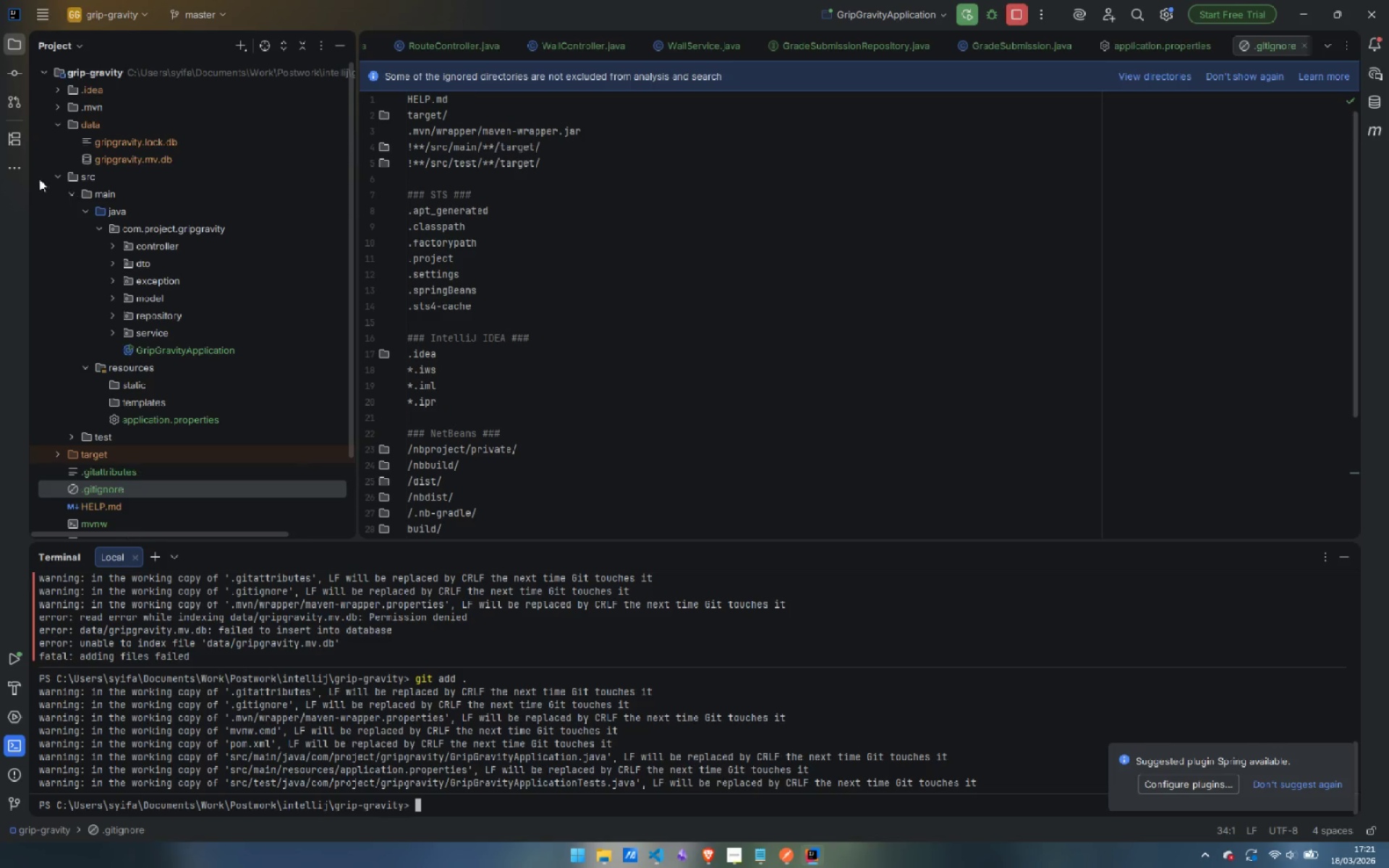 
left_click([58, 103])
 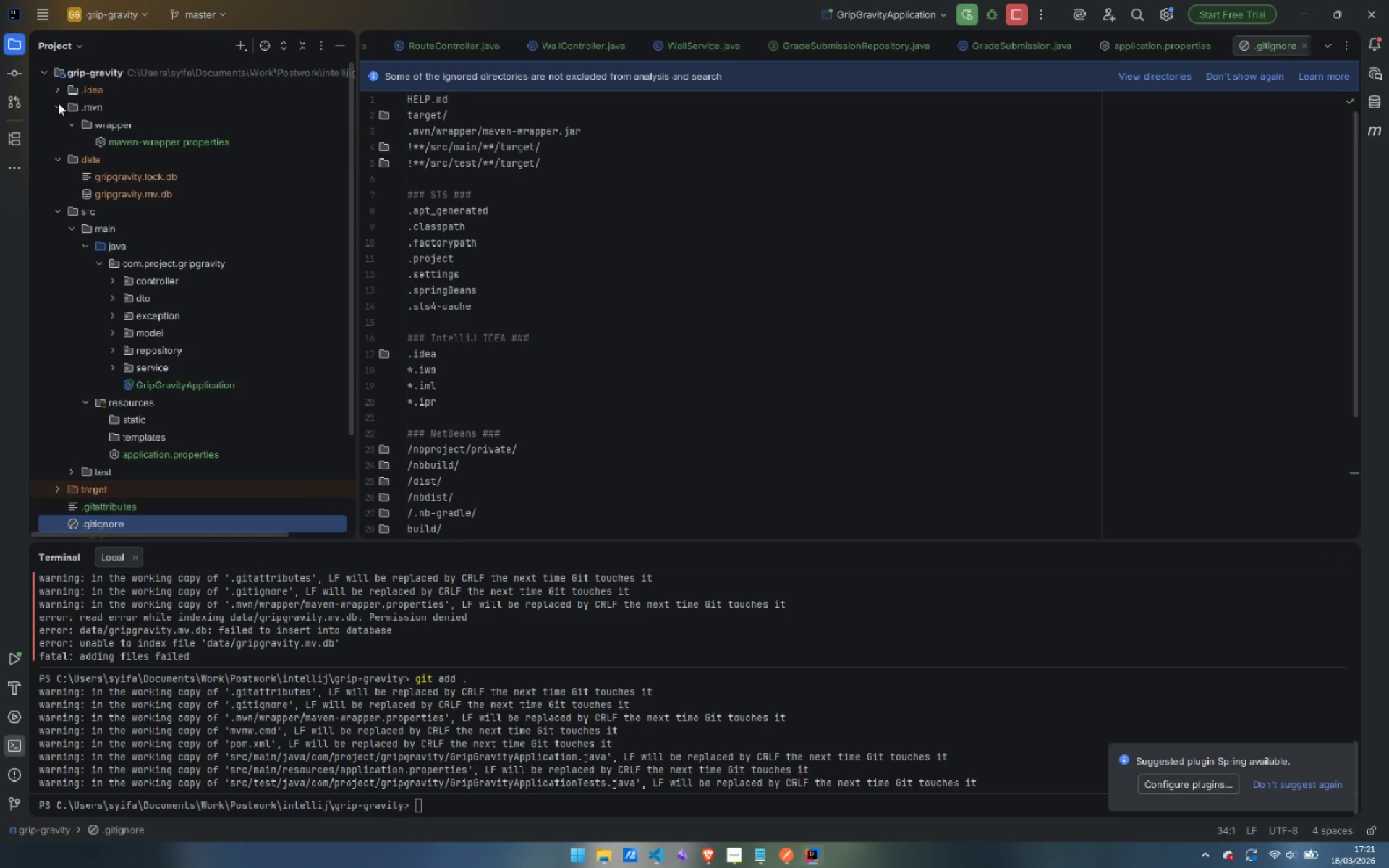 
left_click([58, 103])
 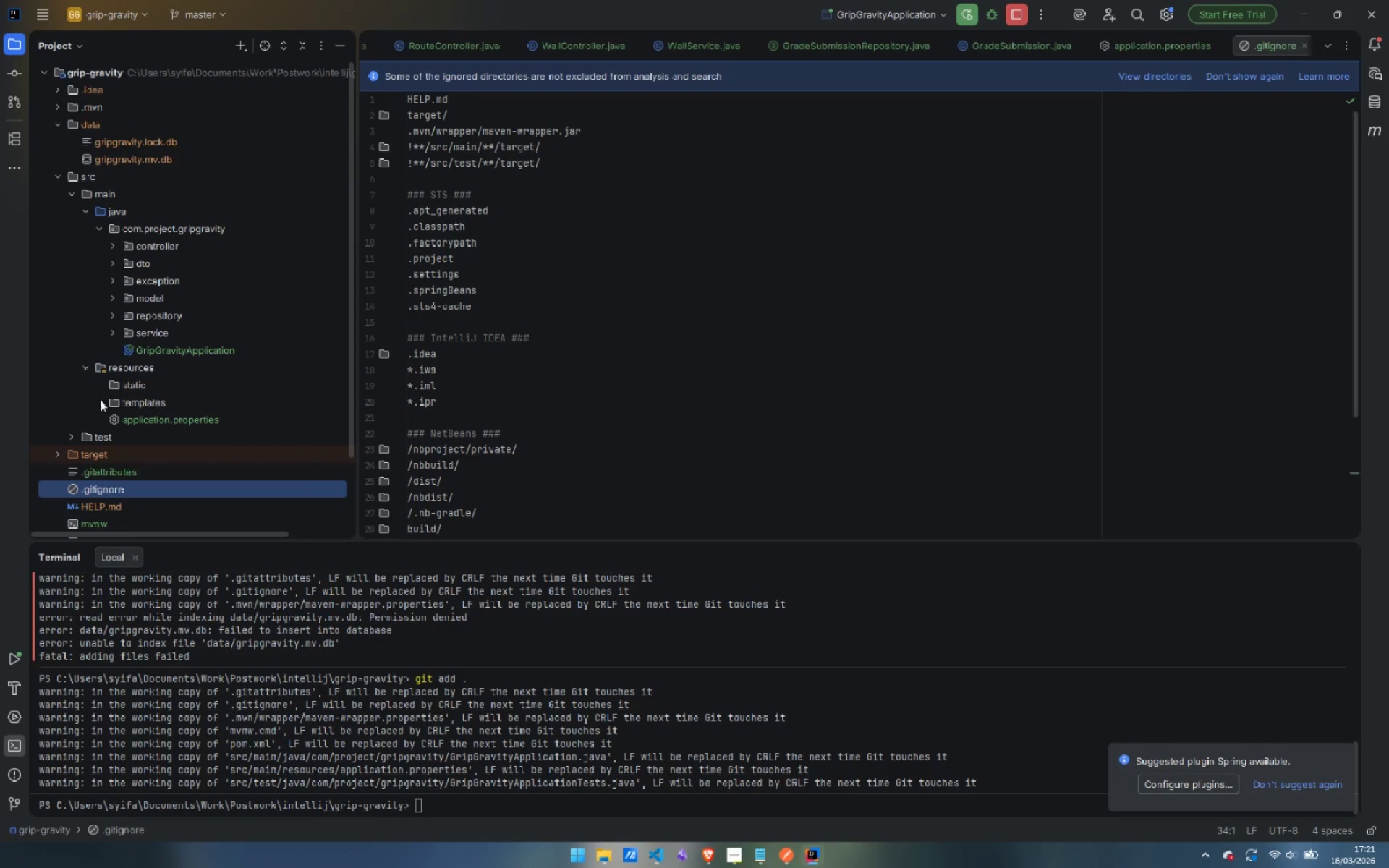 
scroll: coordinate [232, 355], scroll_direction: down, amount: 4.0
 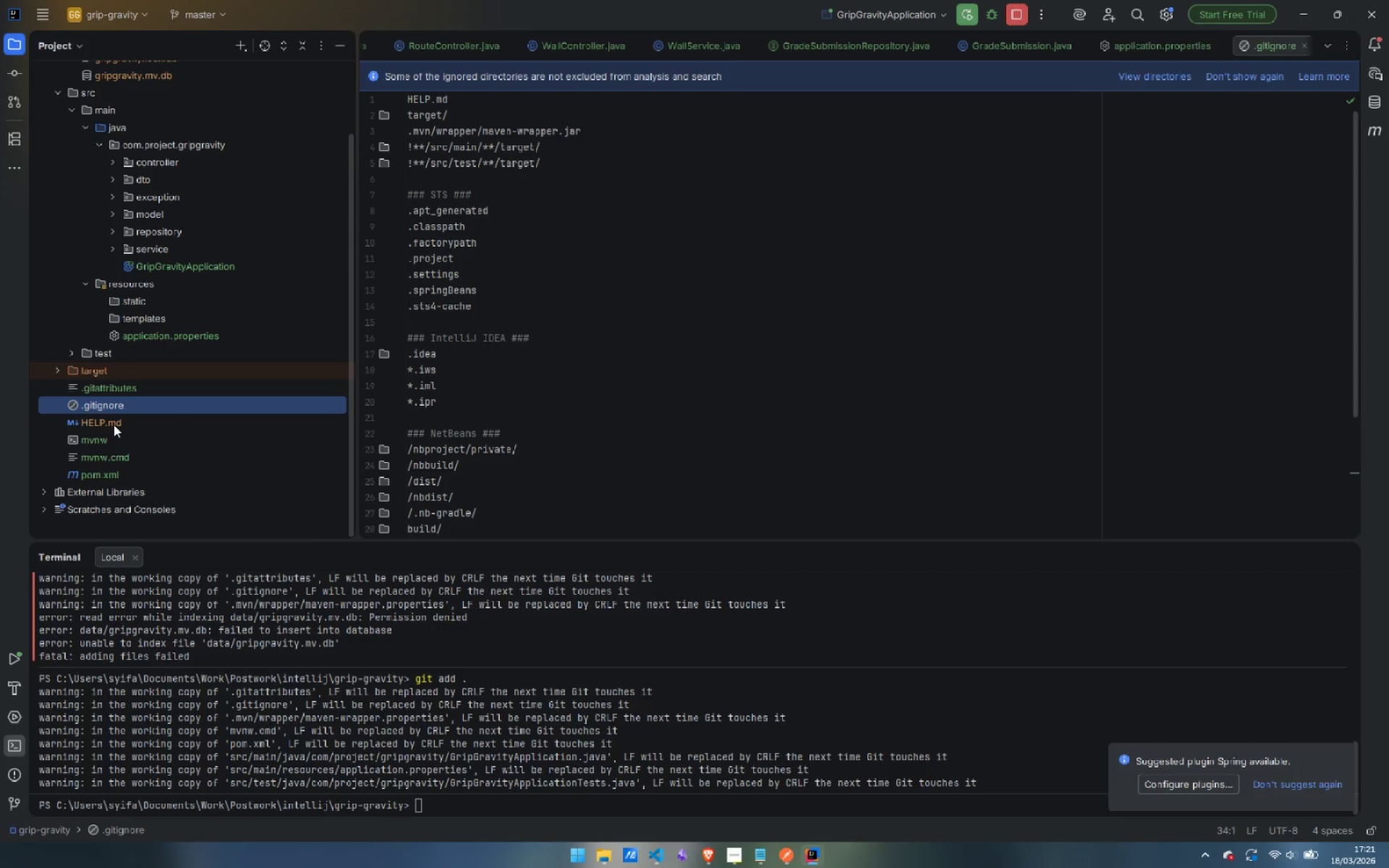 
right_click([114, 425])
 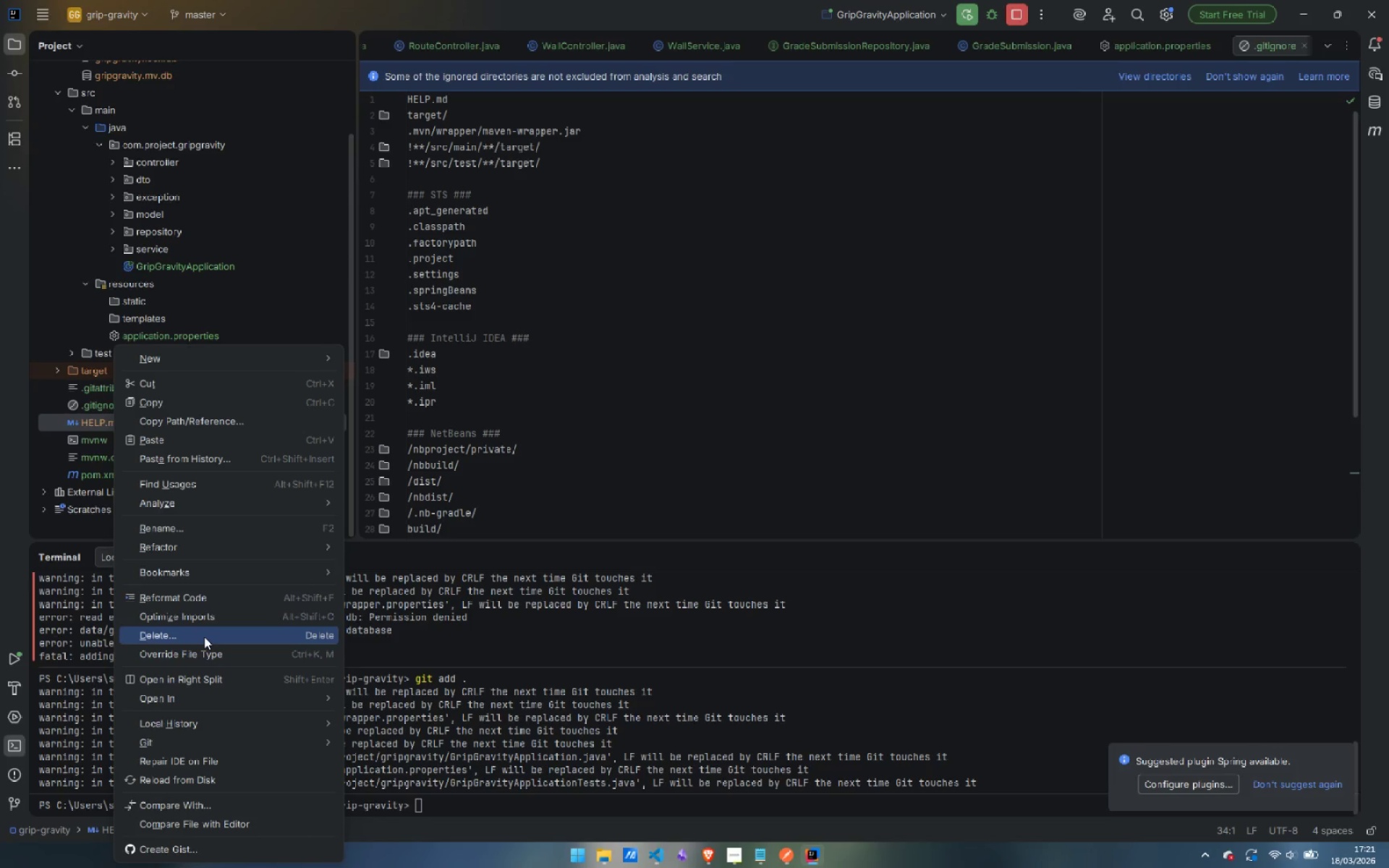 
left_click([204, 637])
 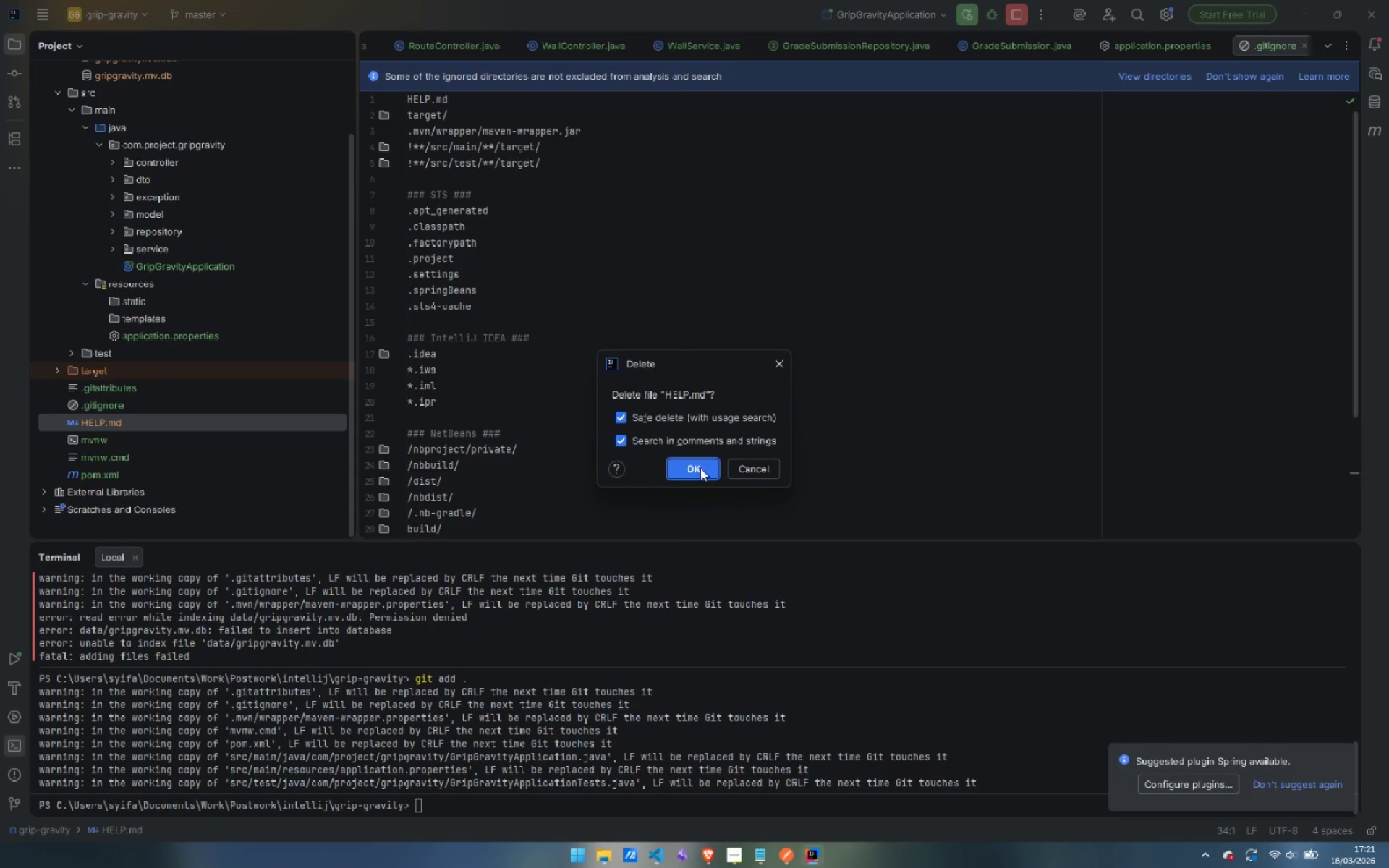 
left_click([702, 469])
 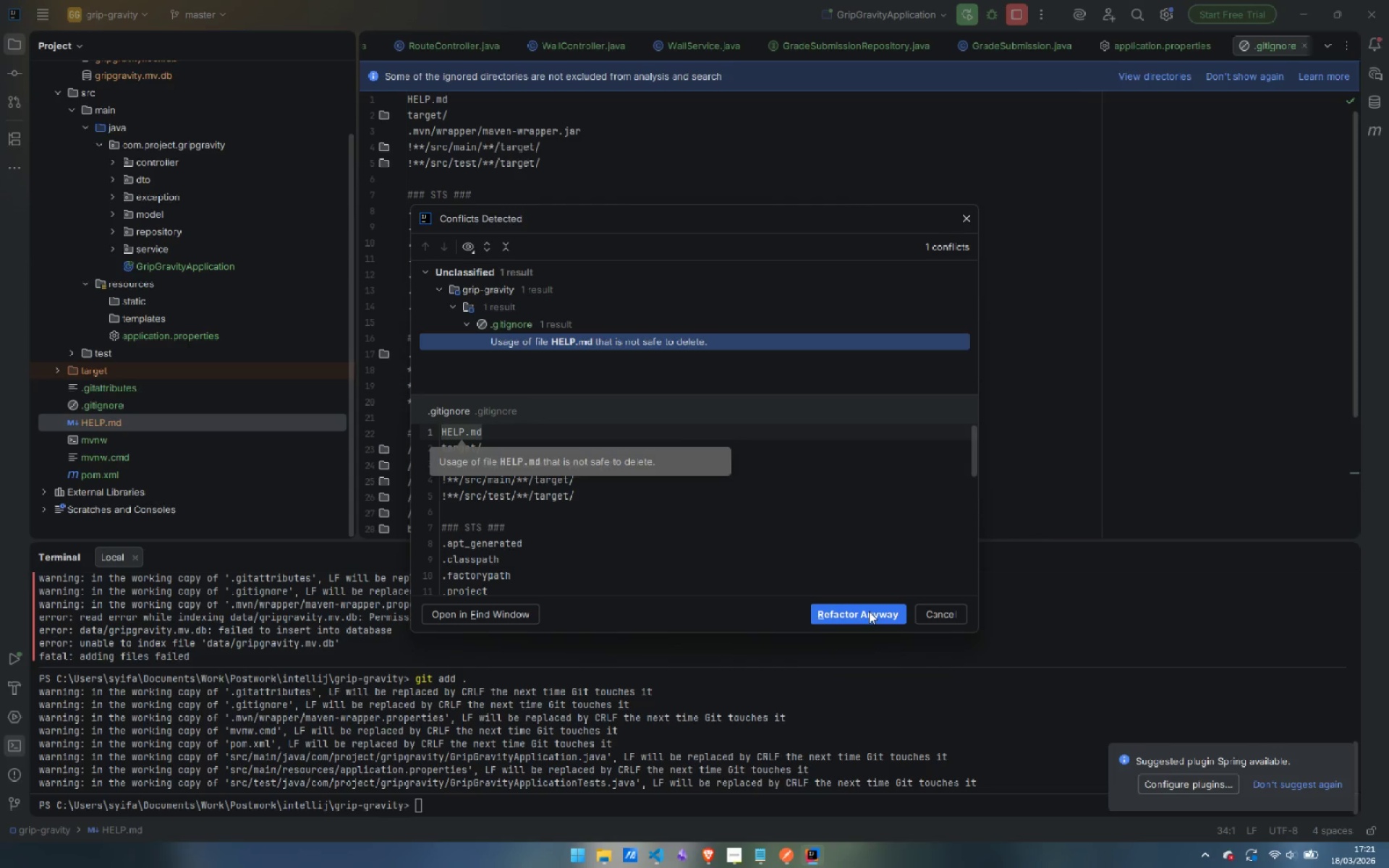 
wait(5.97)
 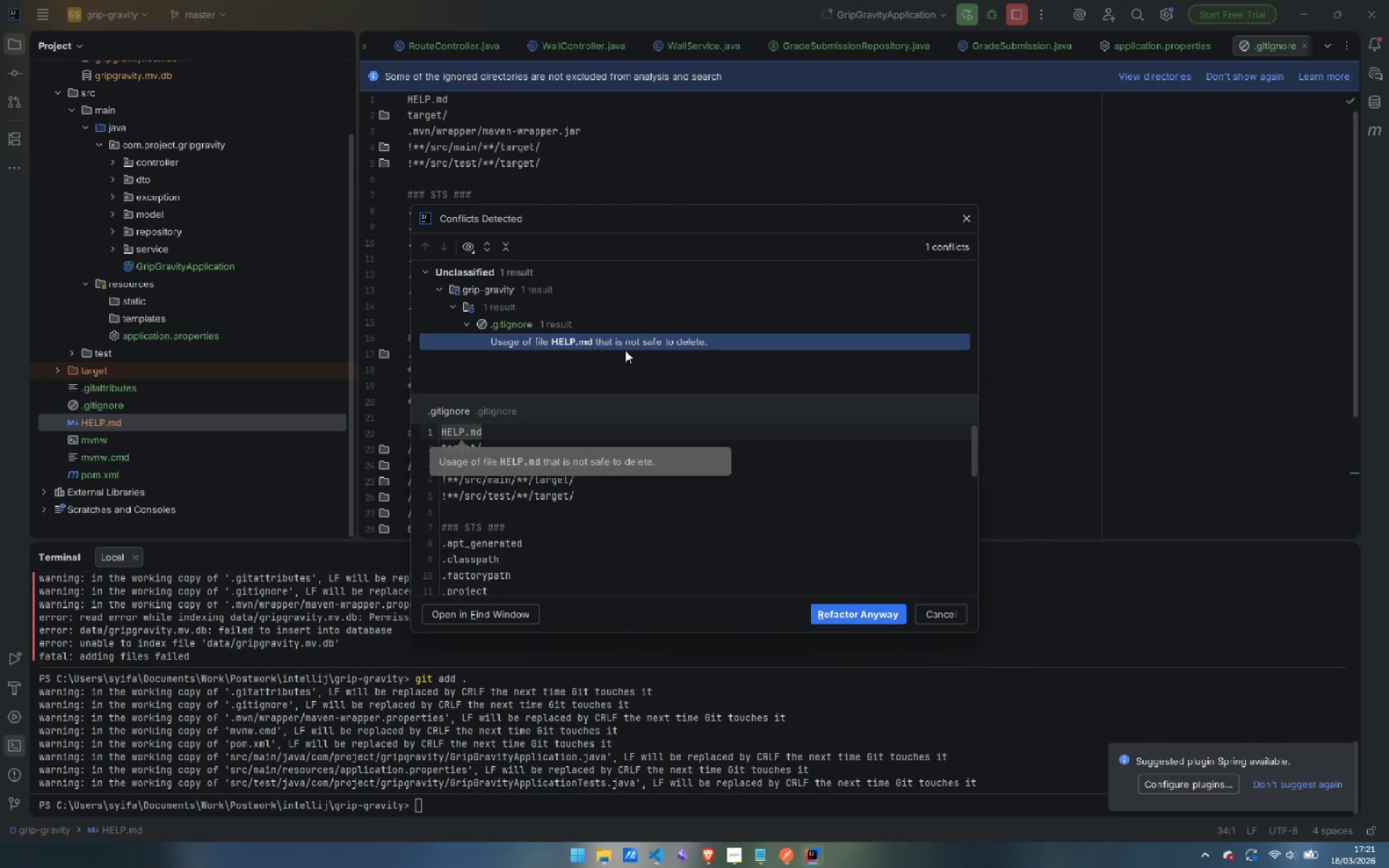 
left_click([869, 611])
 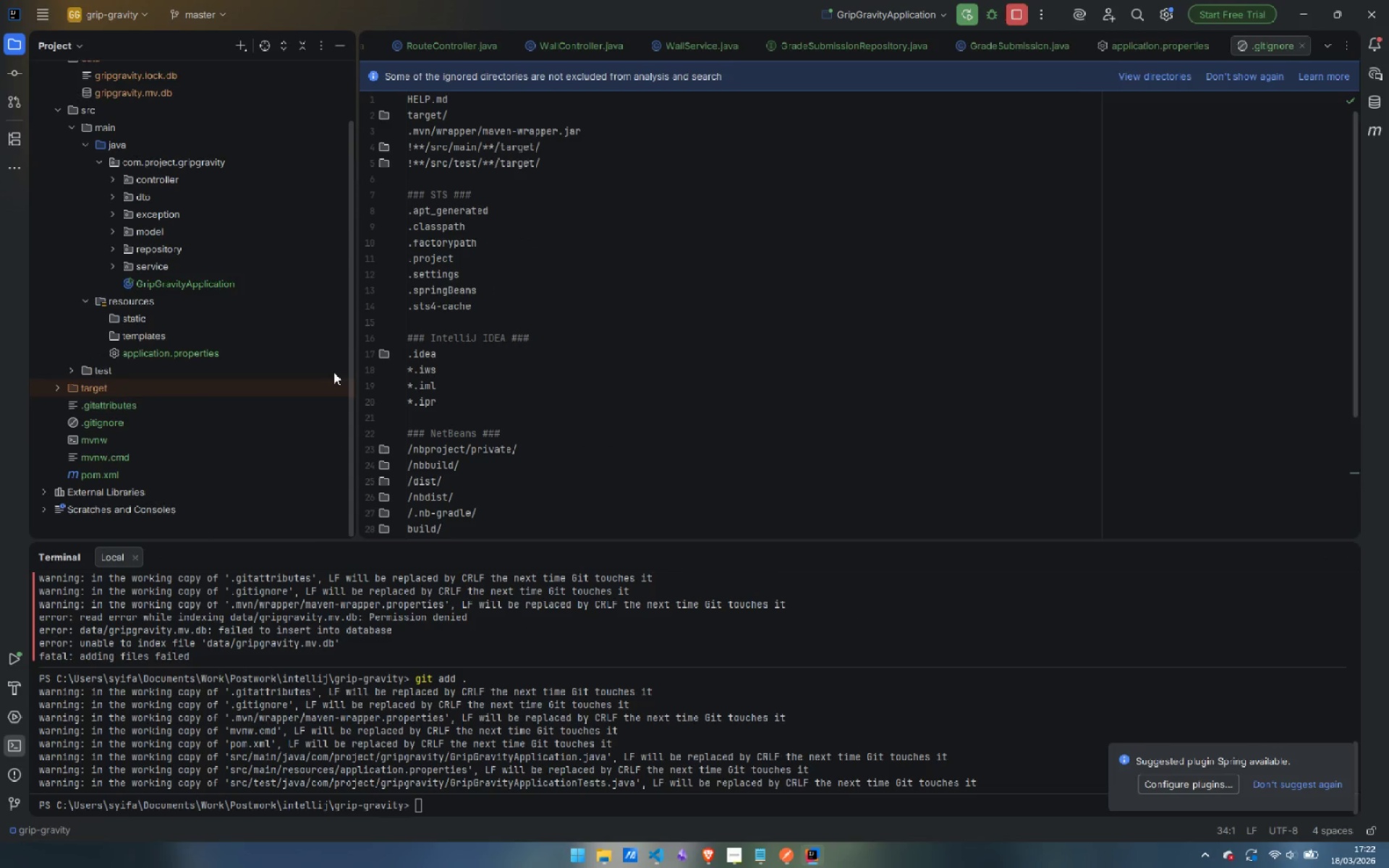 
scroll: coordinate [569, 370], scroll_direction: up, amount: 6.0
 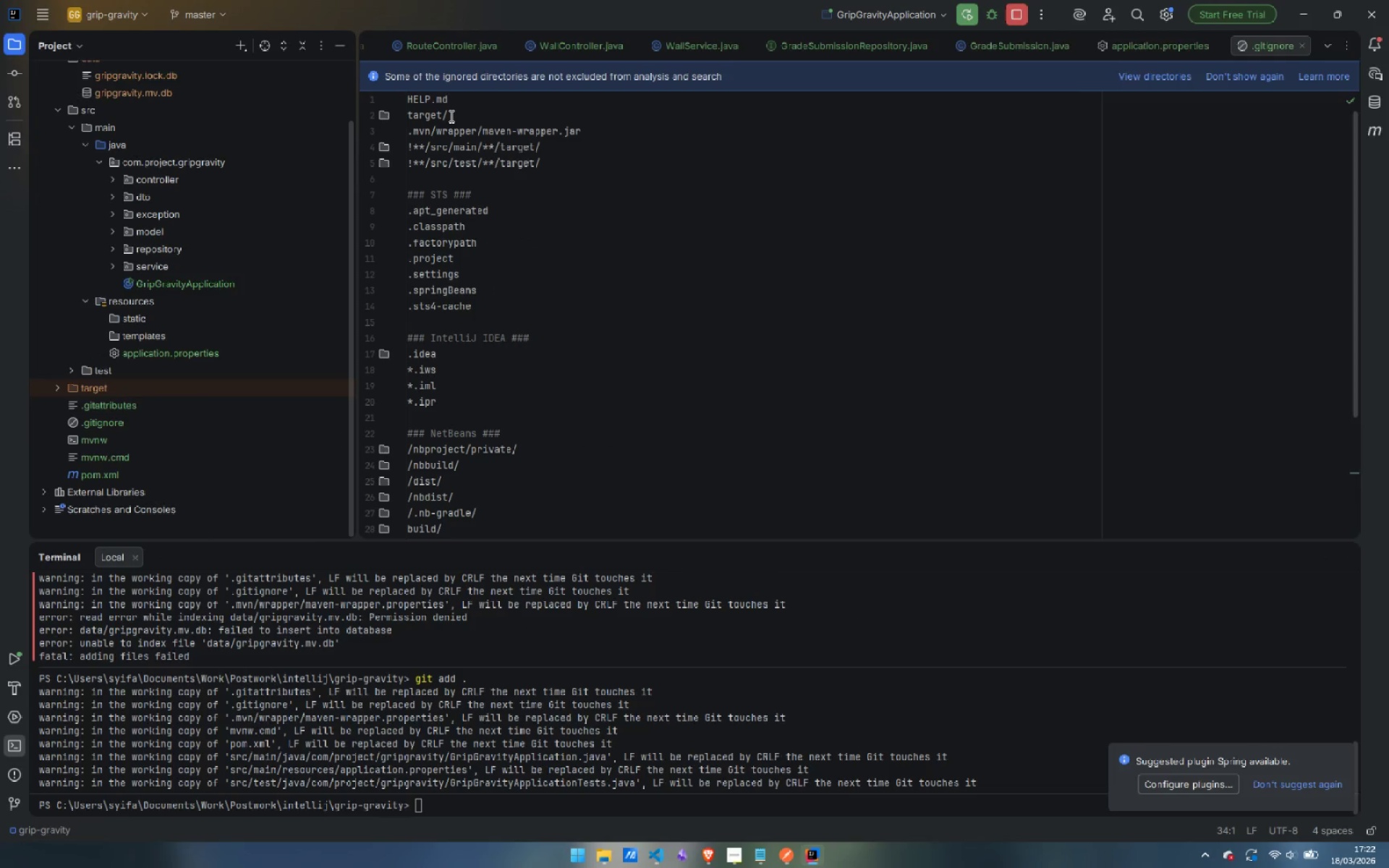 
left_click([450, 116])
 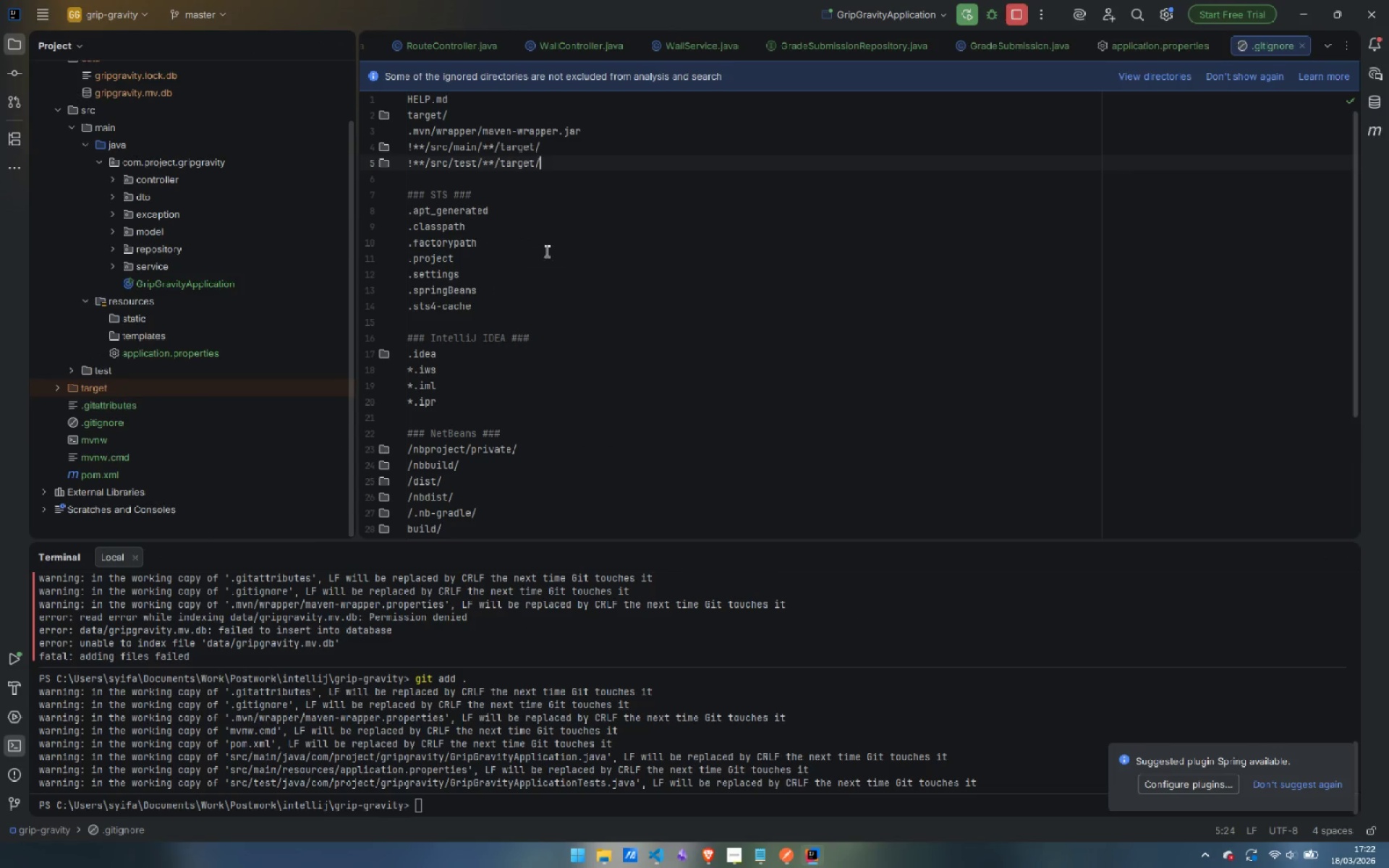 
double_click([548, 260])
 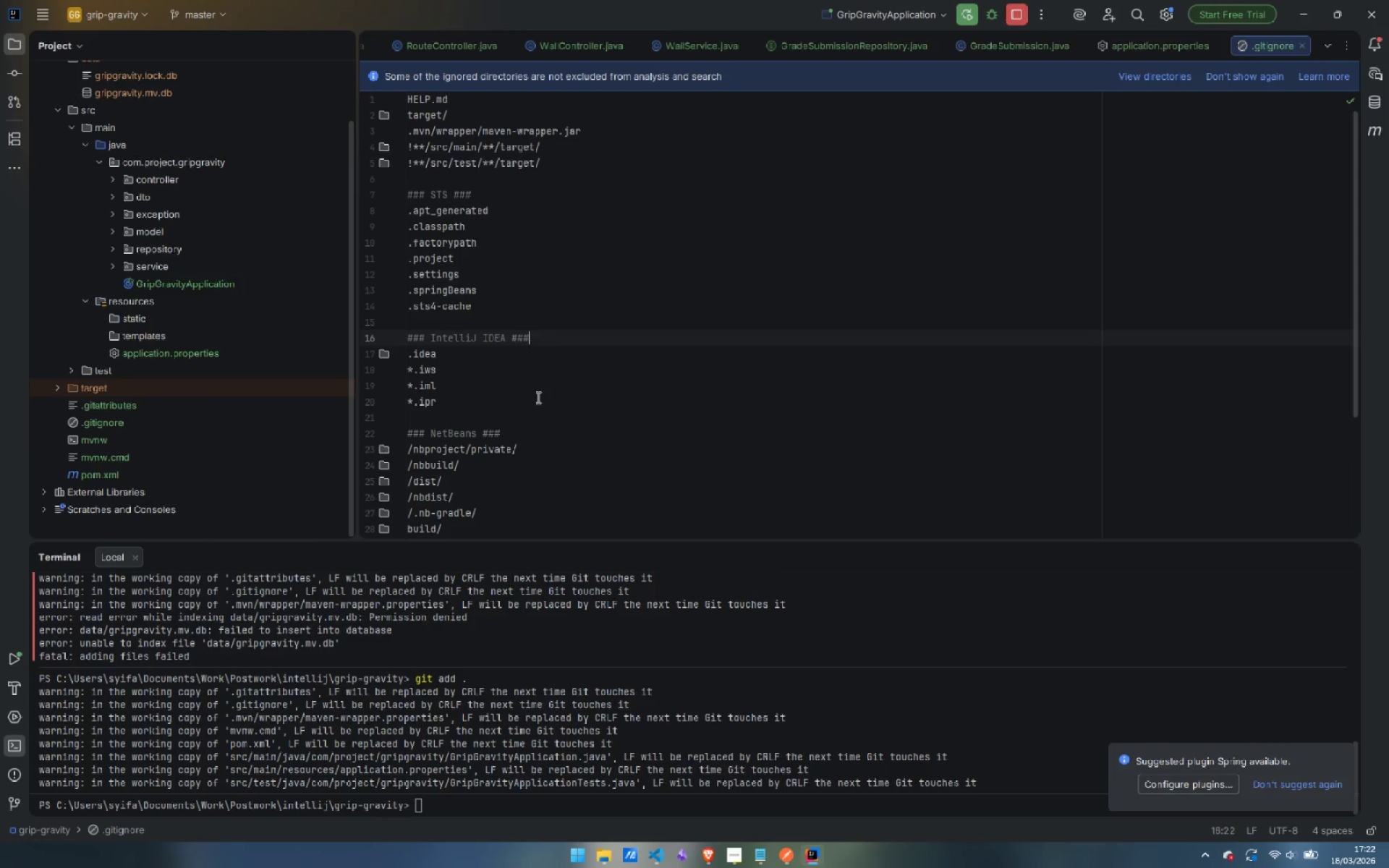 
triple_click([537, 397])
 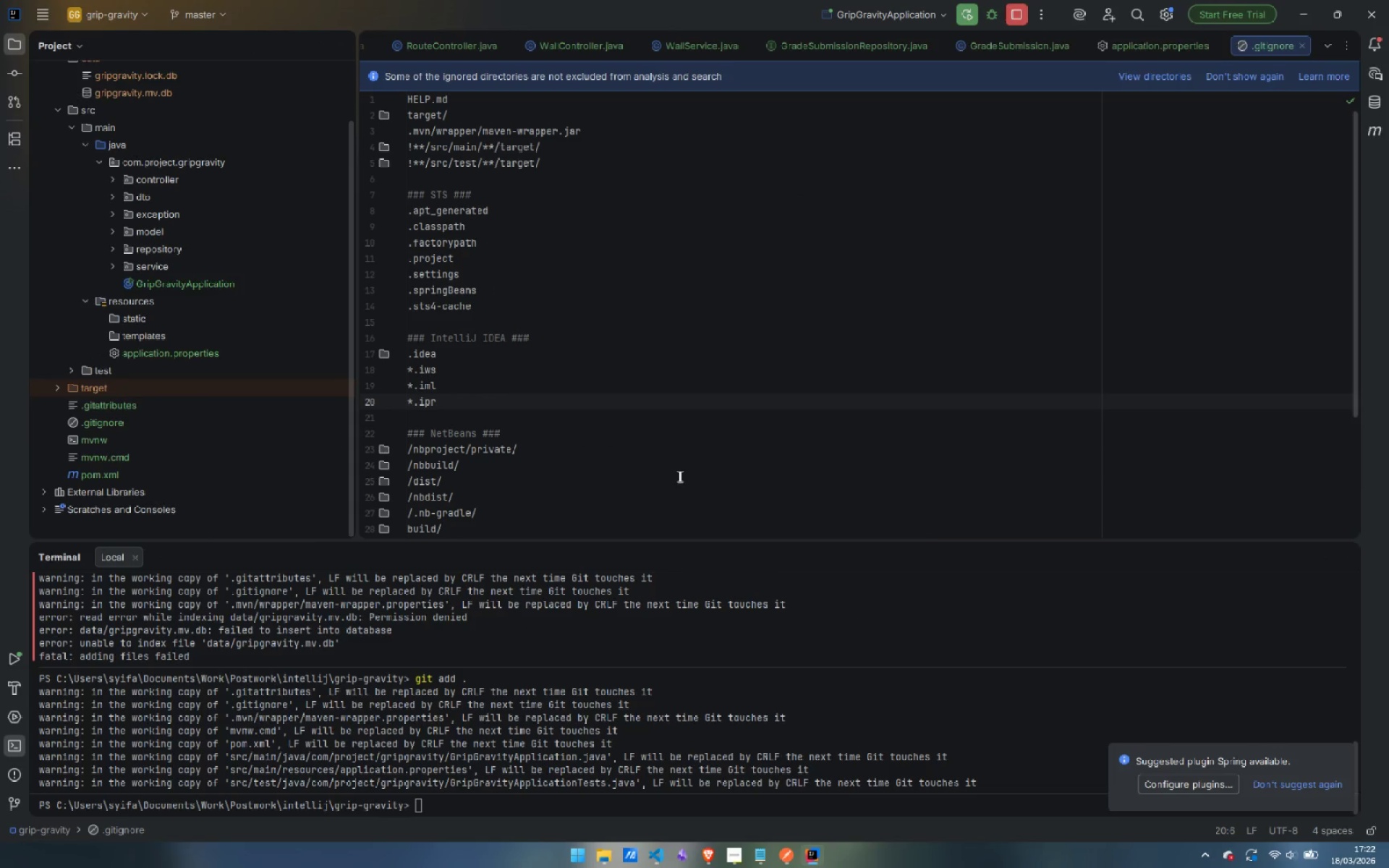 
left_click([679, 476])
 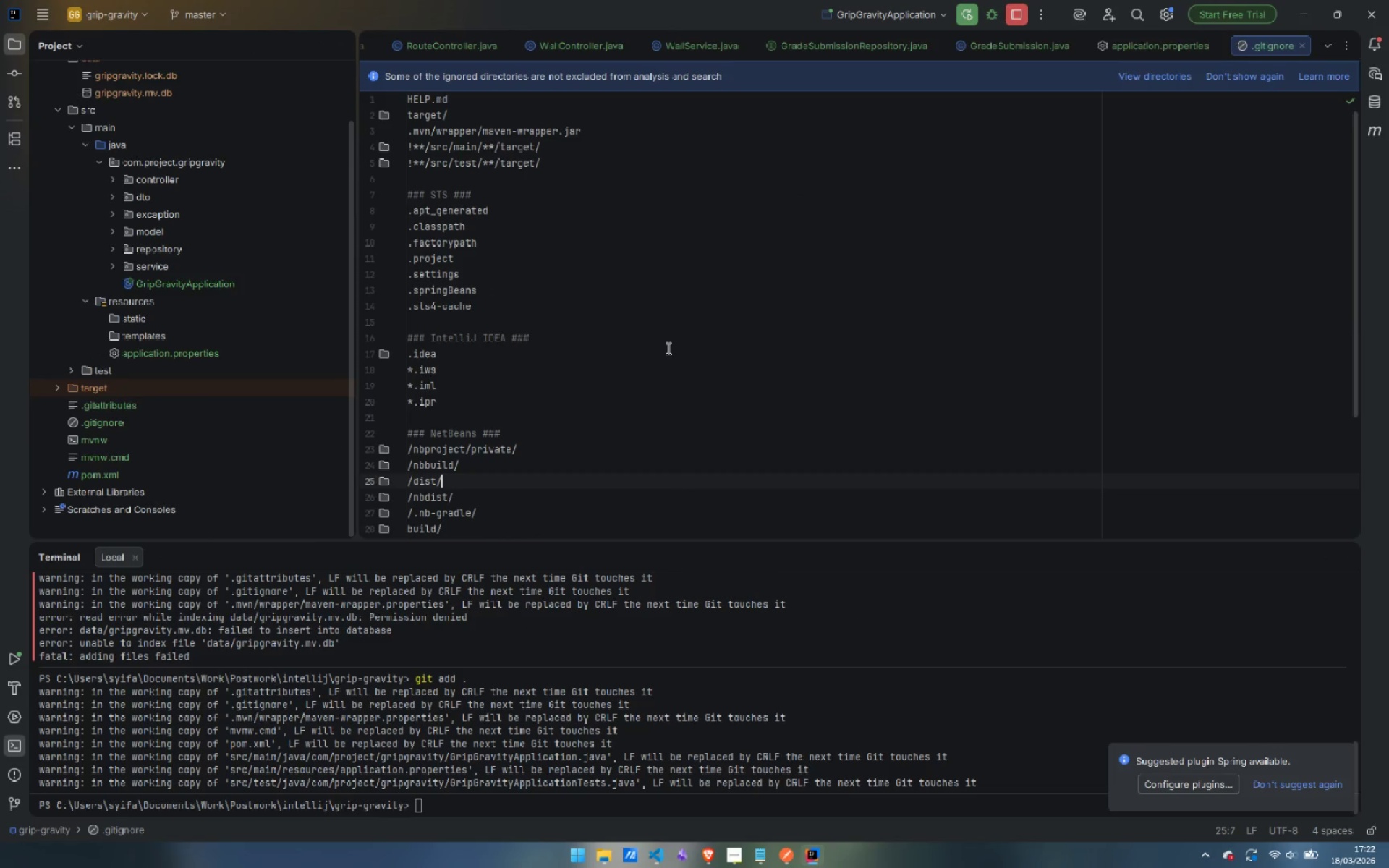 
scroll: coordinate [174, 438], scroll_direction: down, amount: 9.0
 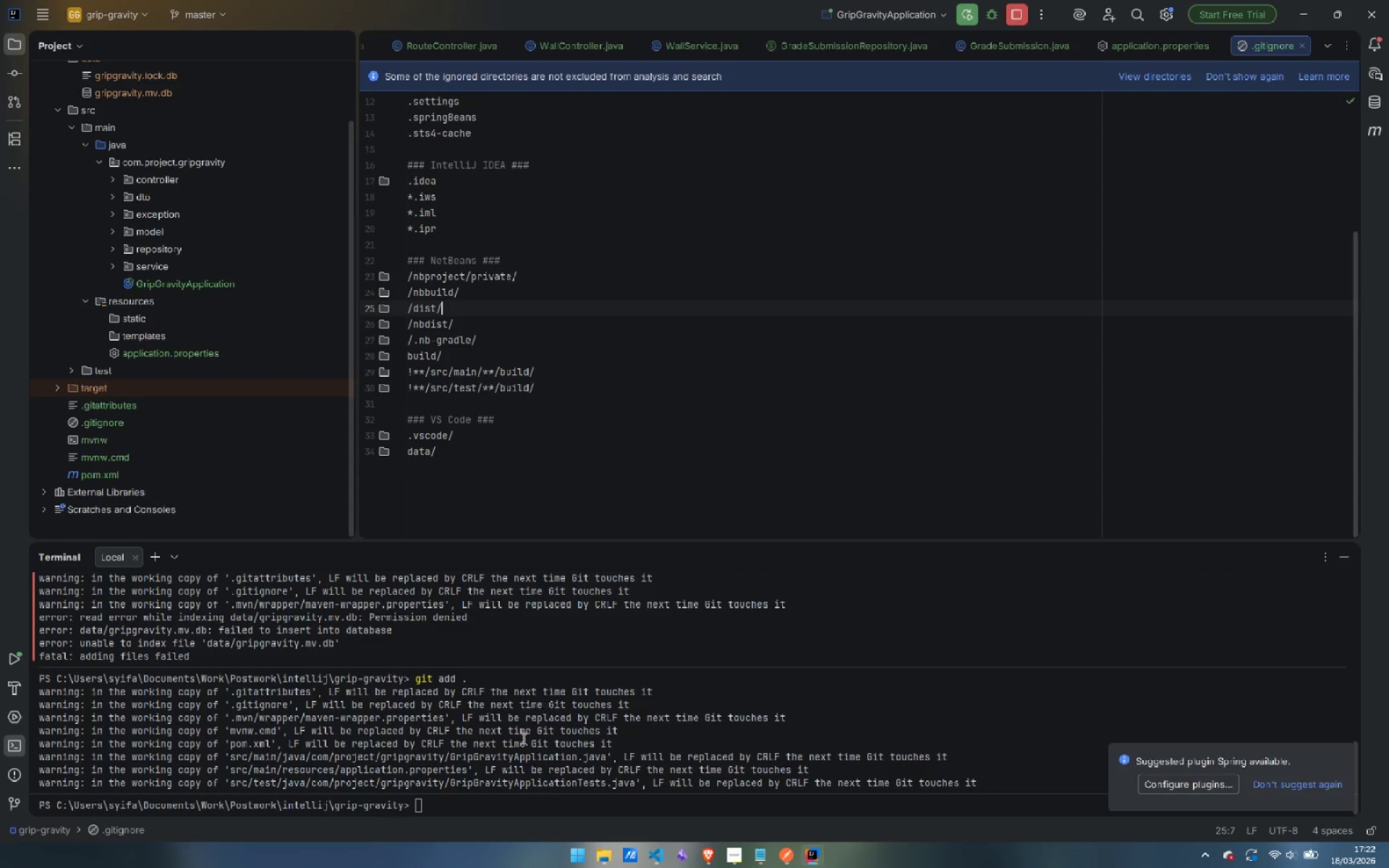 
left_click([479, 808])
 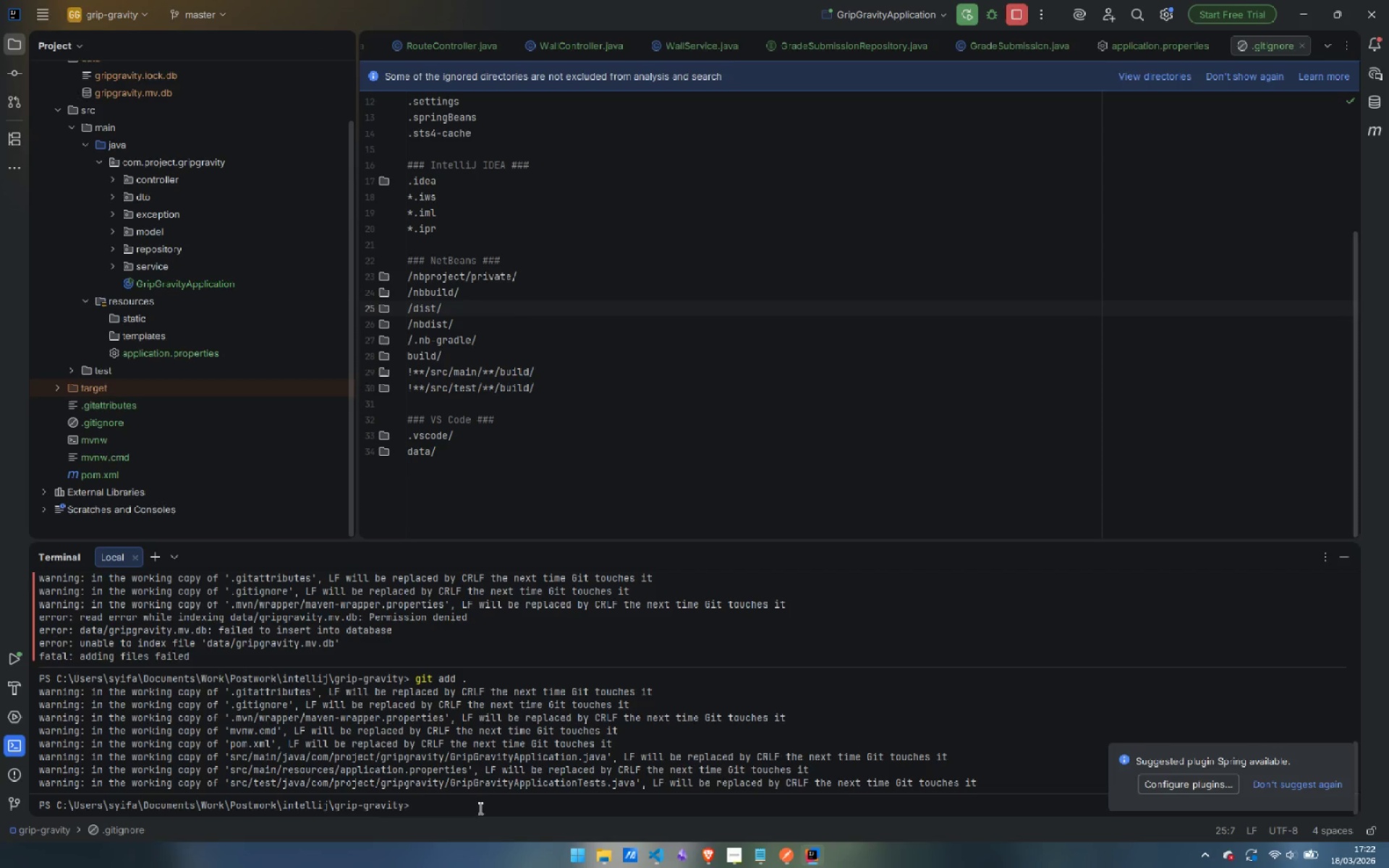 
key(ArrowUp)
 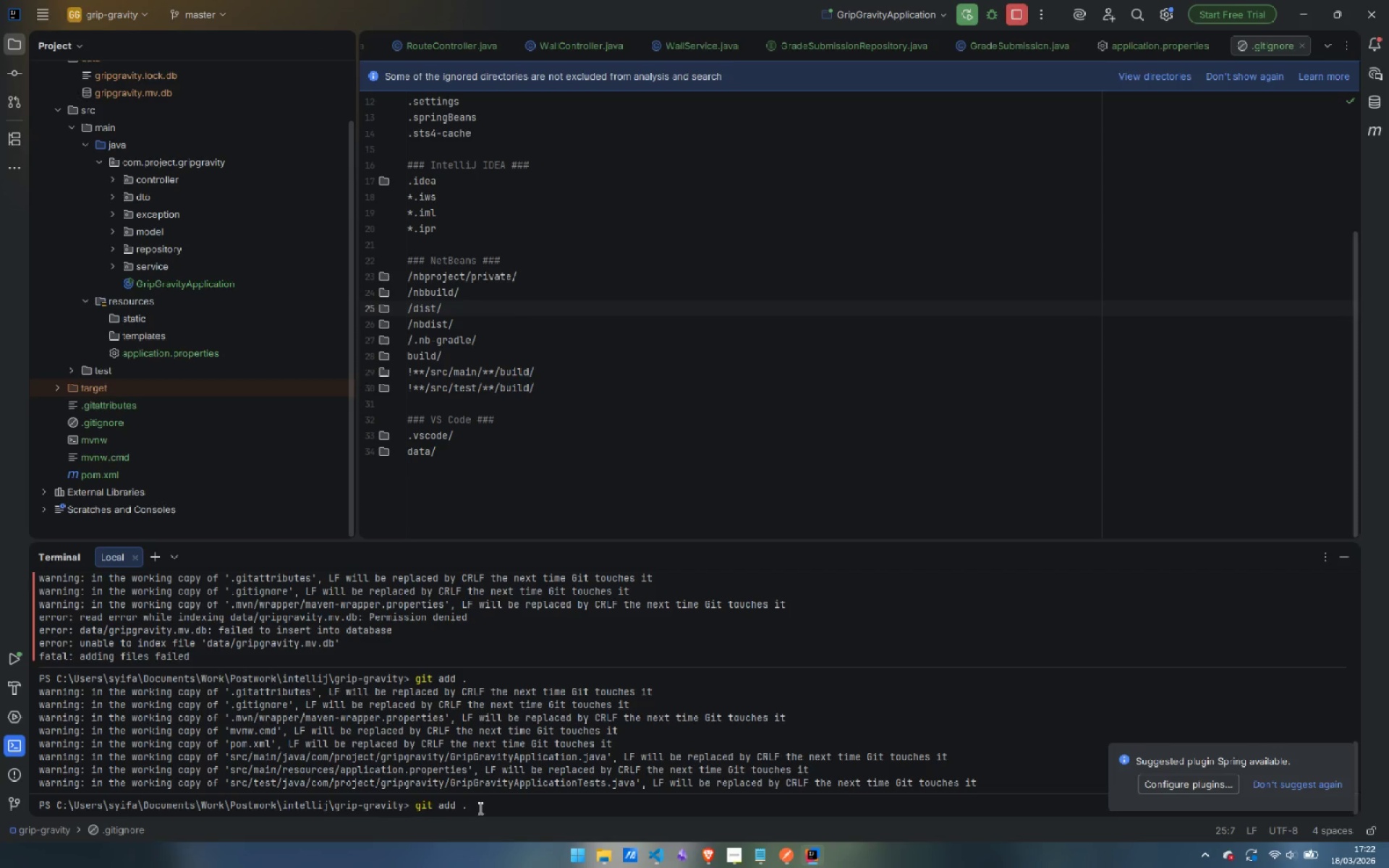 
key(Enter)
 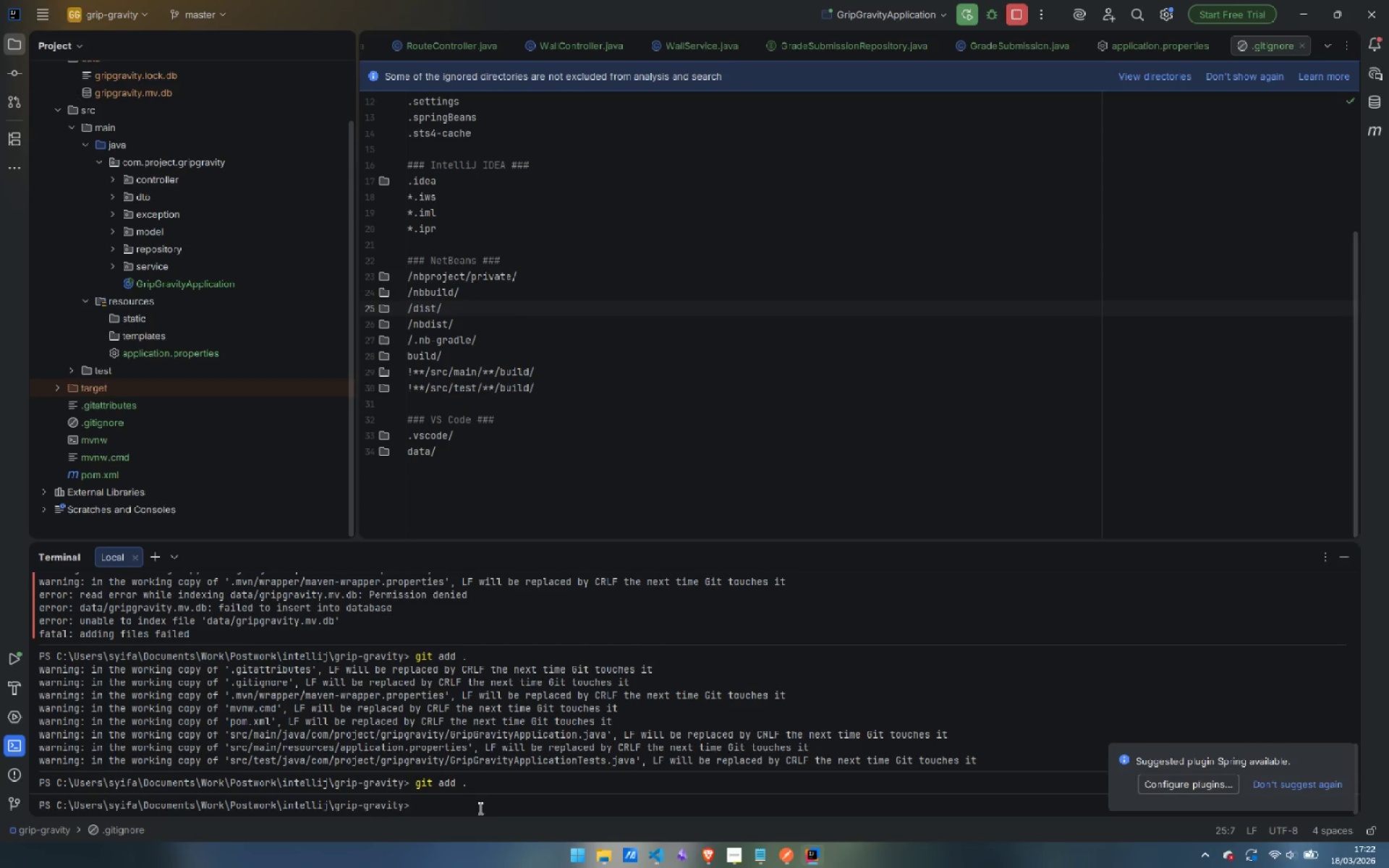 
type(git commit -m )
 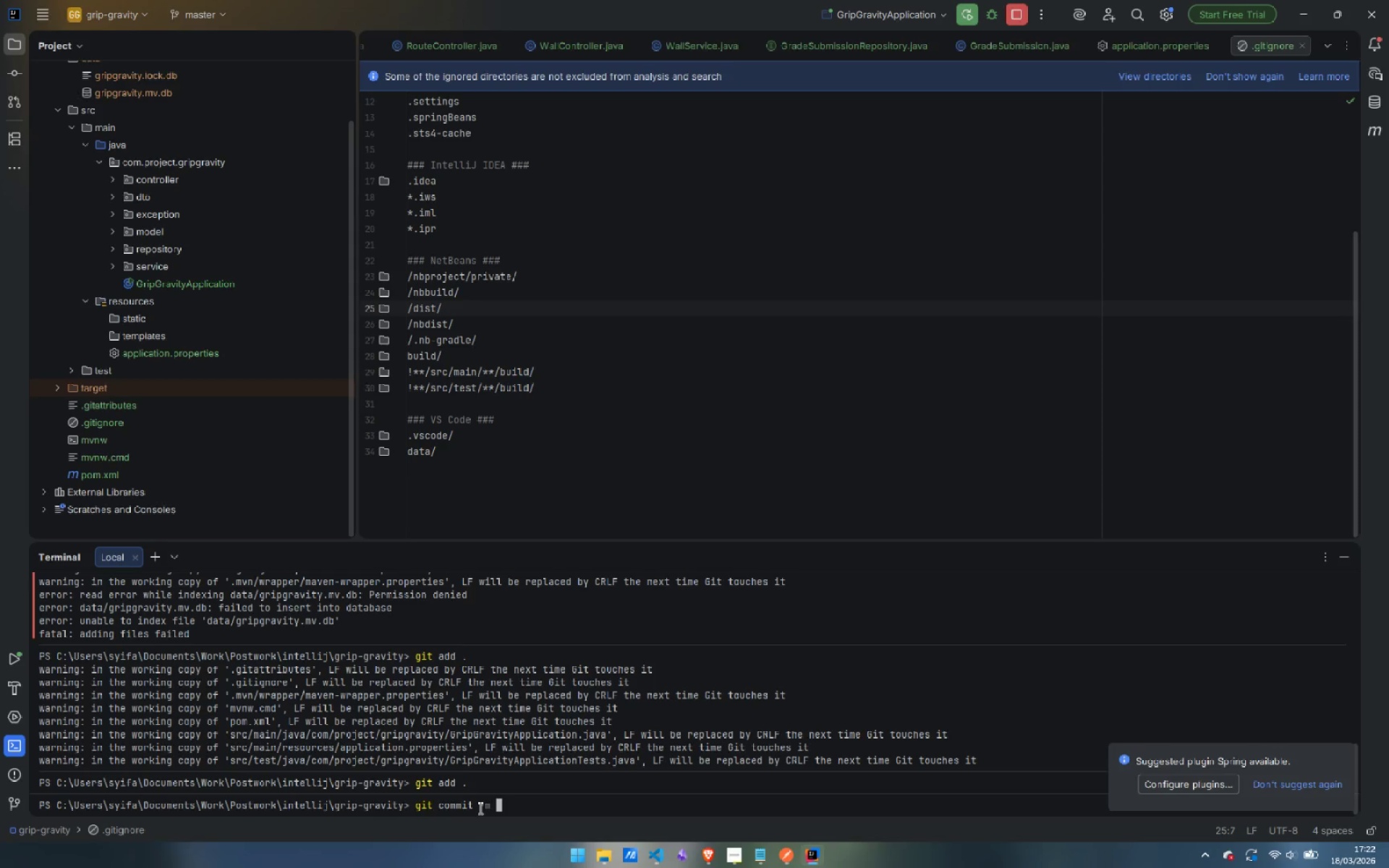 
key(Control+Backspace)
 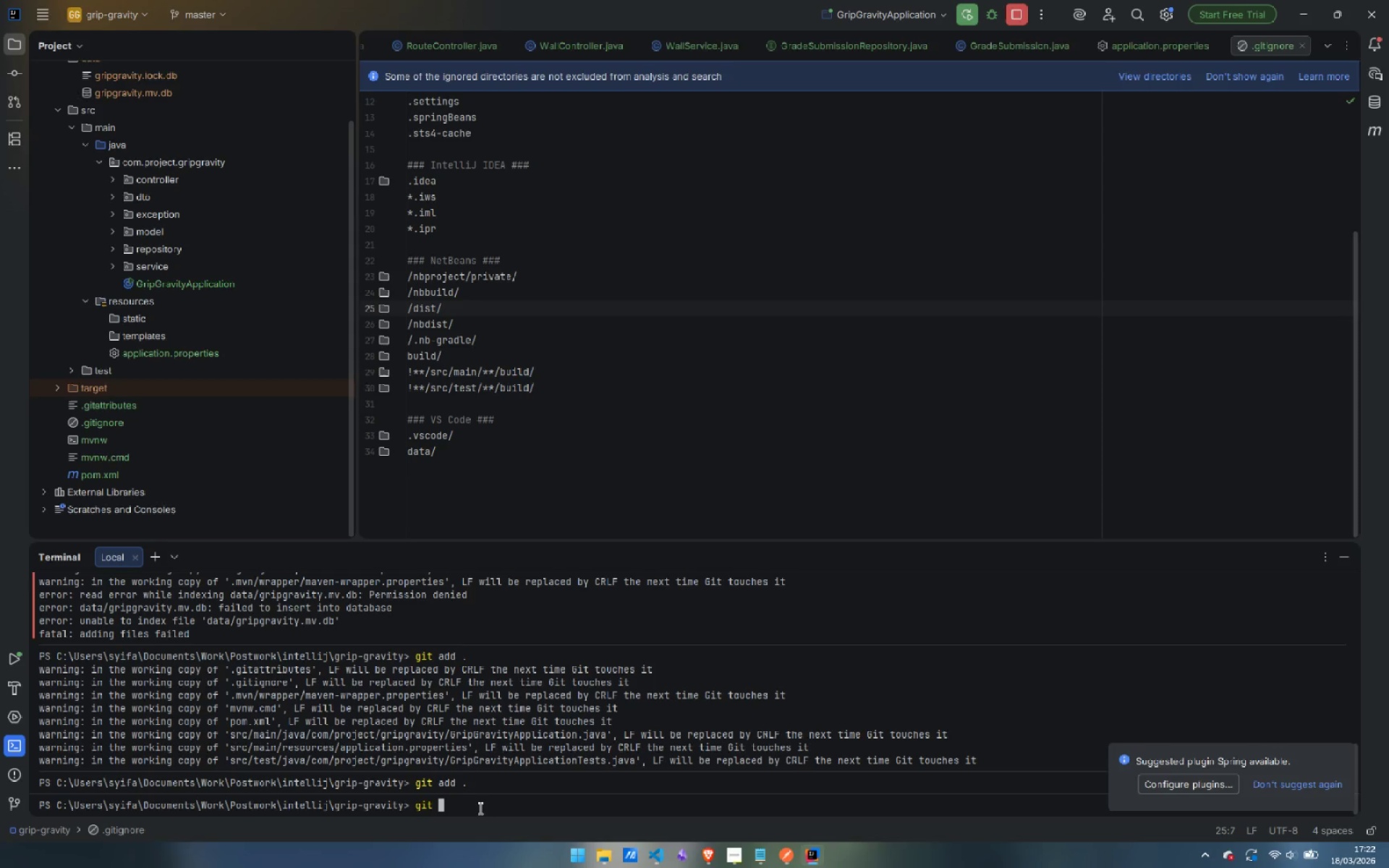 
key(Control+Backspace)
 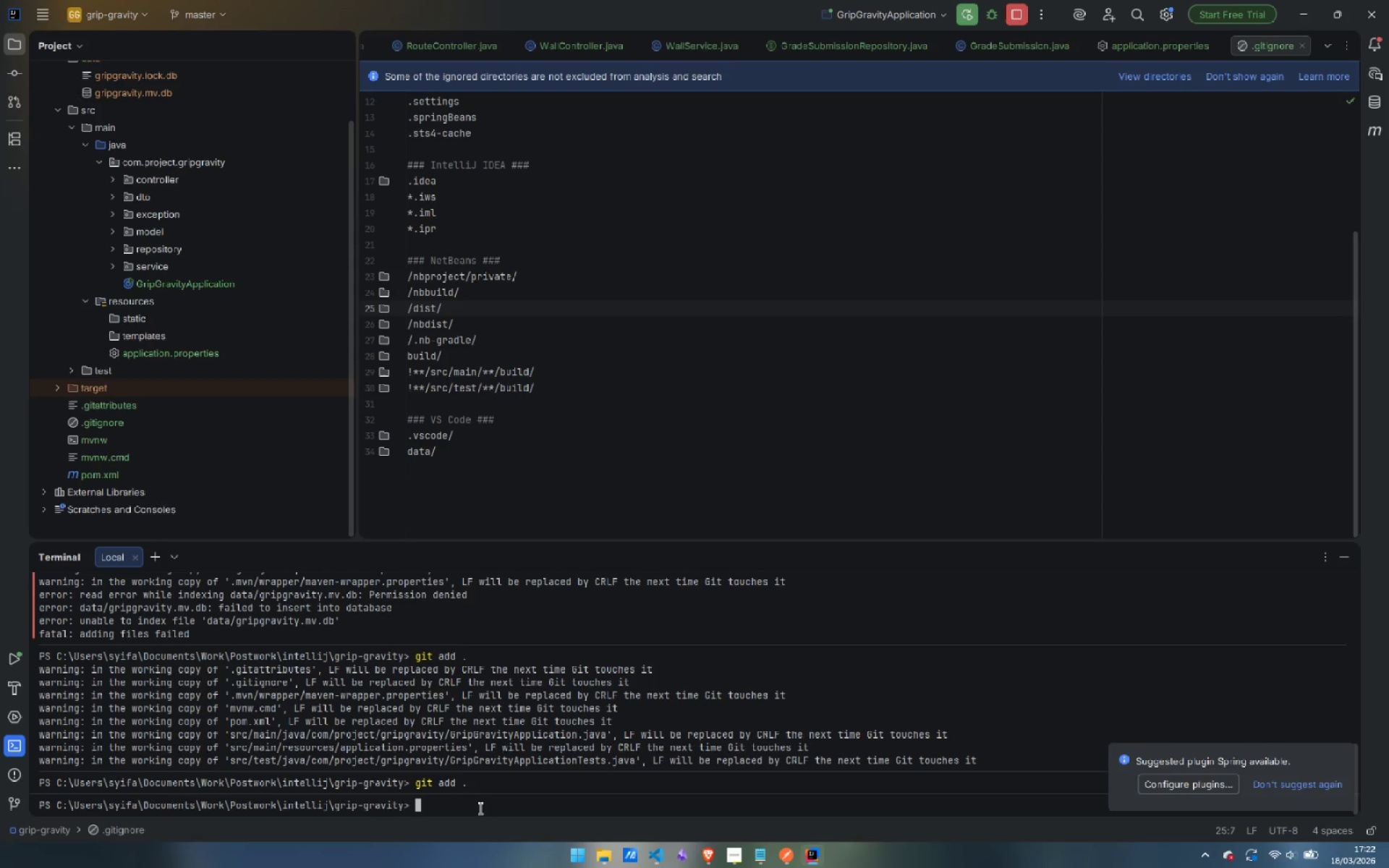 
key(Control+Backspace)
 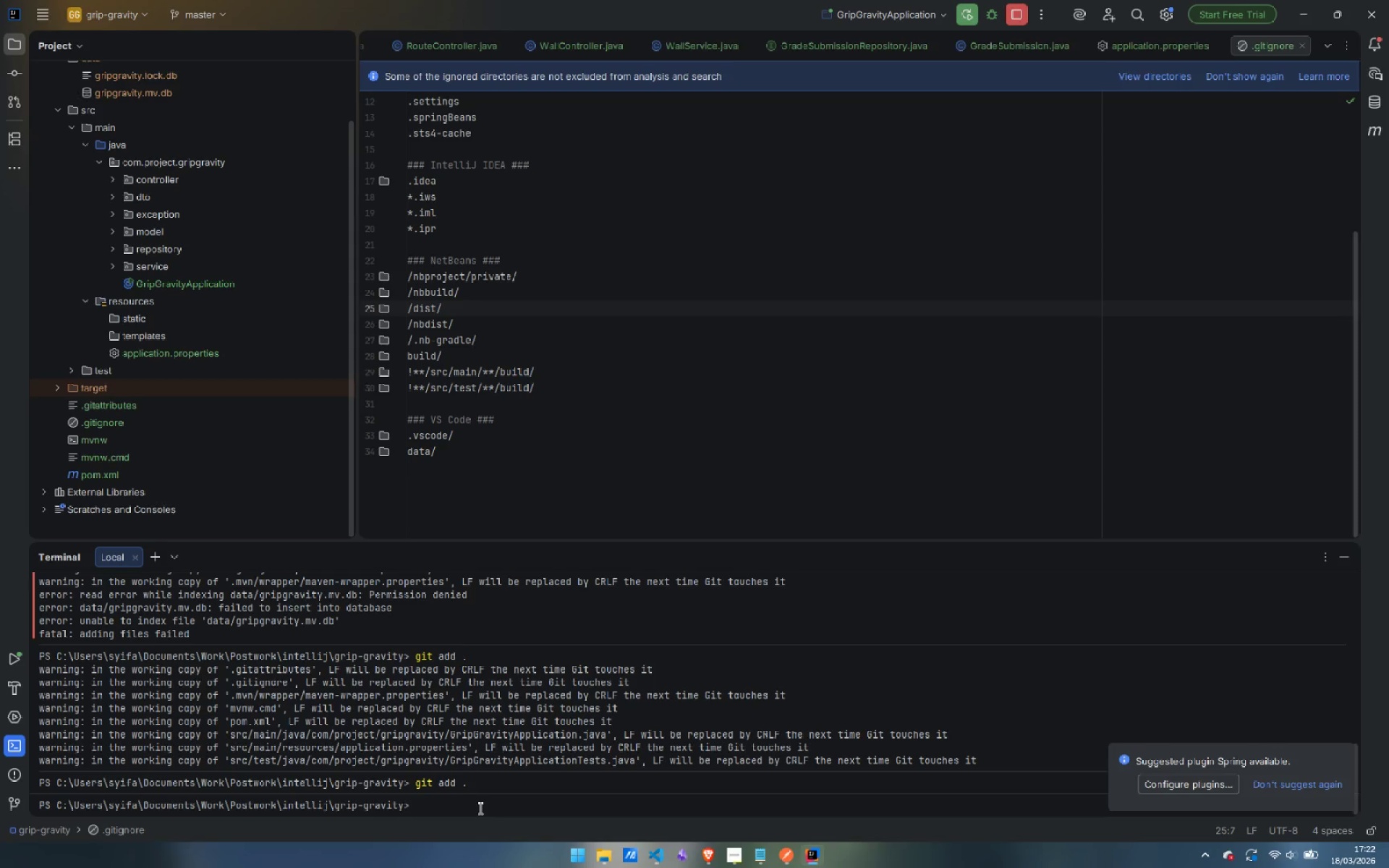 
type(git chec)
key(Backspace)
key(Backspace)
key(Backspace)
key(Backspace)
type(pull)
 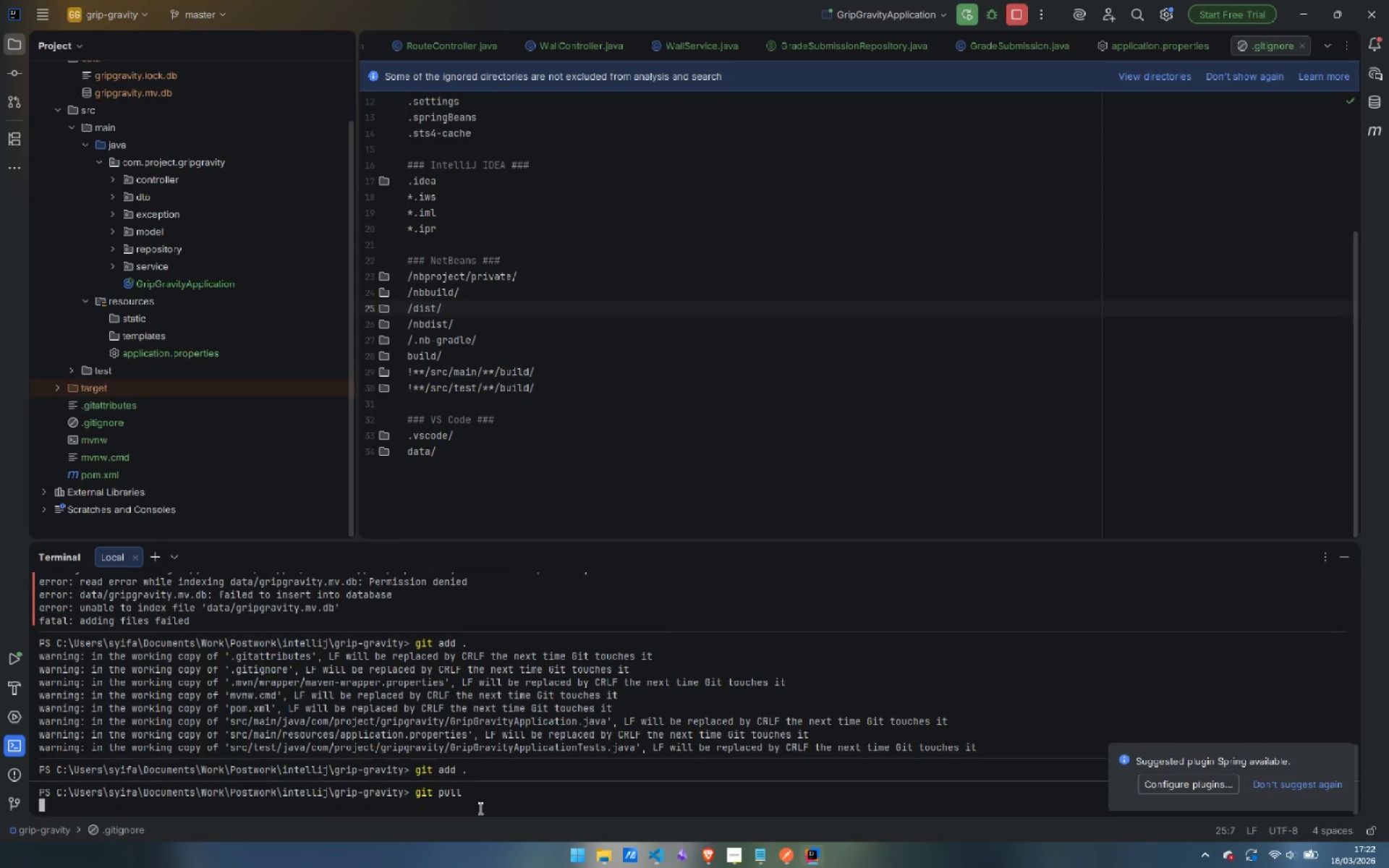 
key(Enter)
 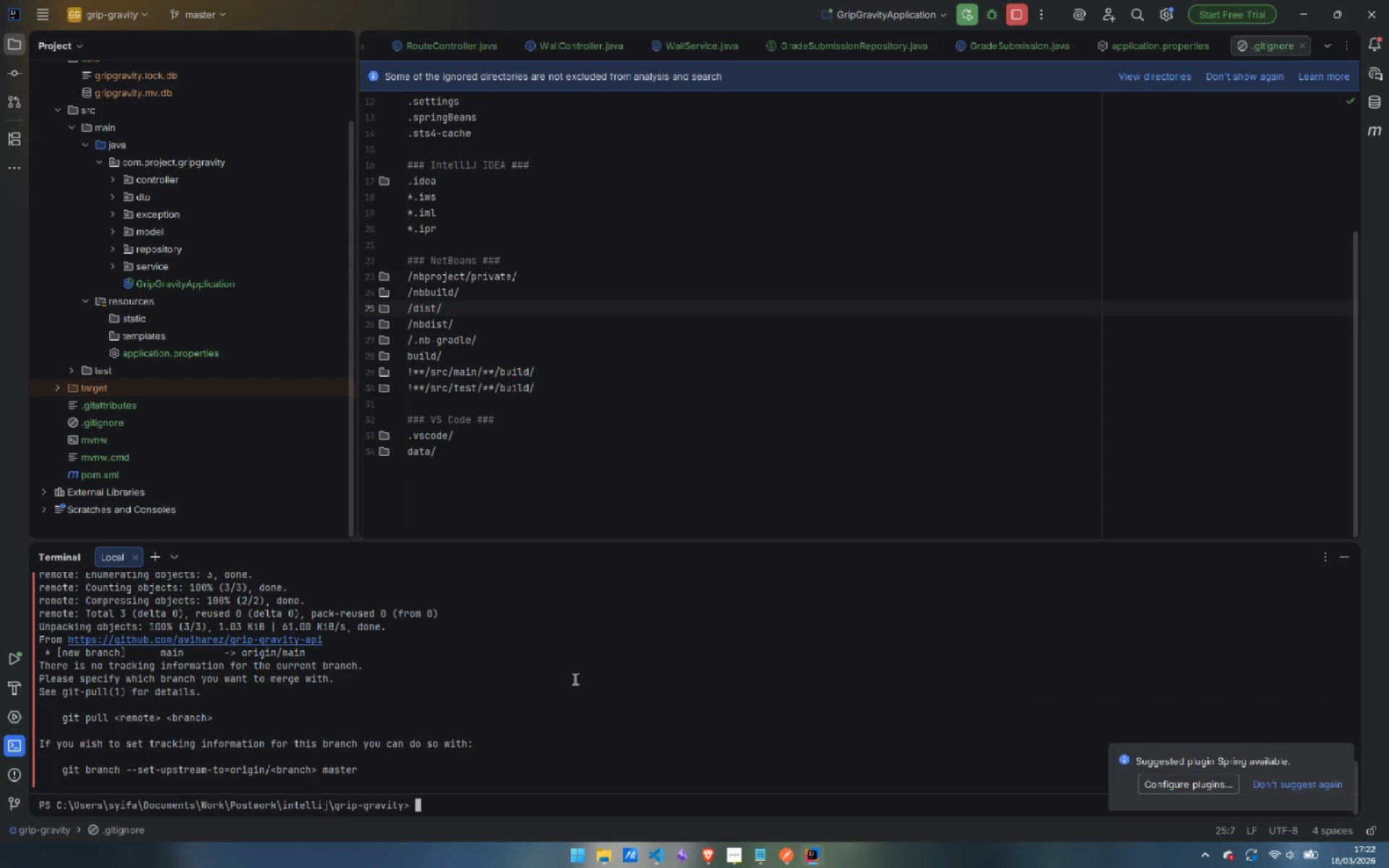 
wait(7.64)
 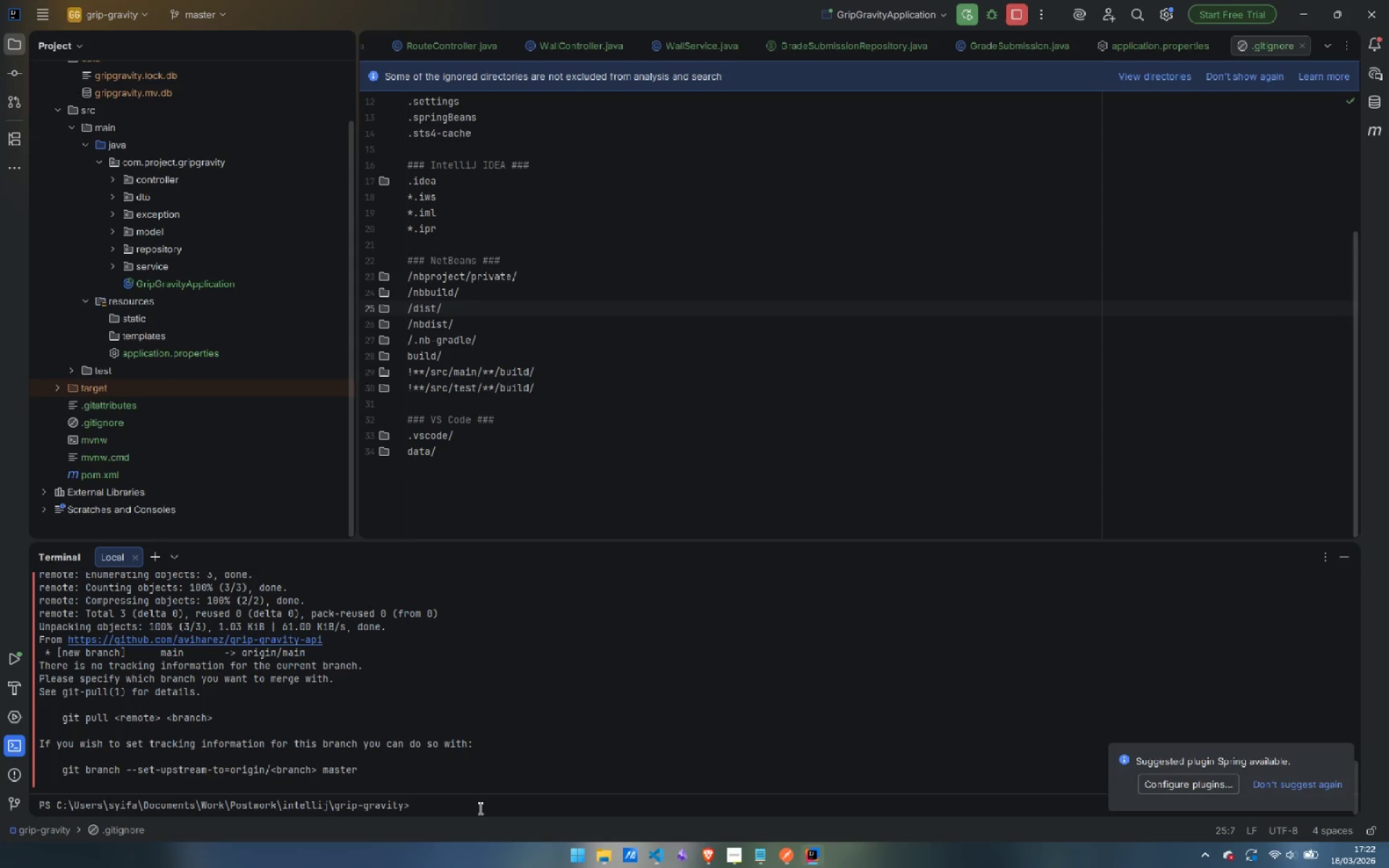 
scroll: coordinate [592, 654], scroll_direction: down, amount: 1.0
 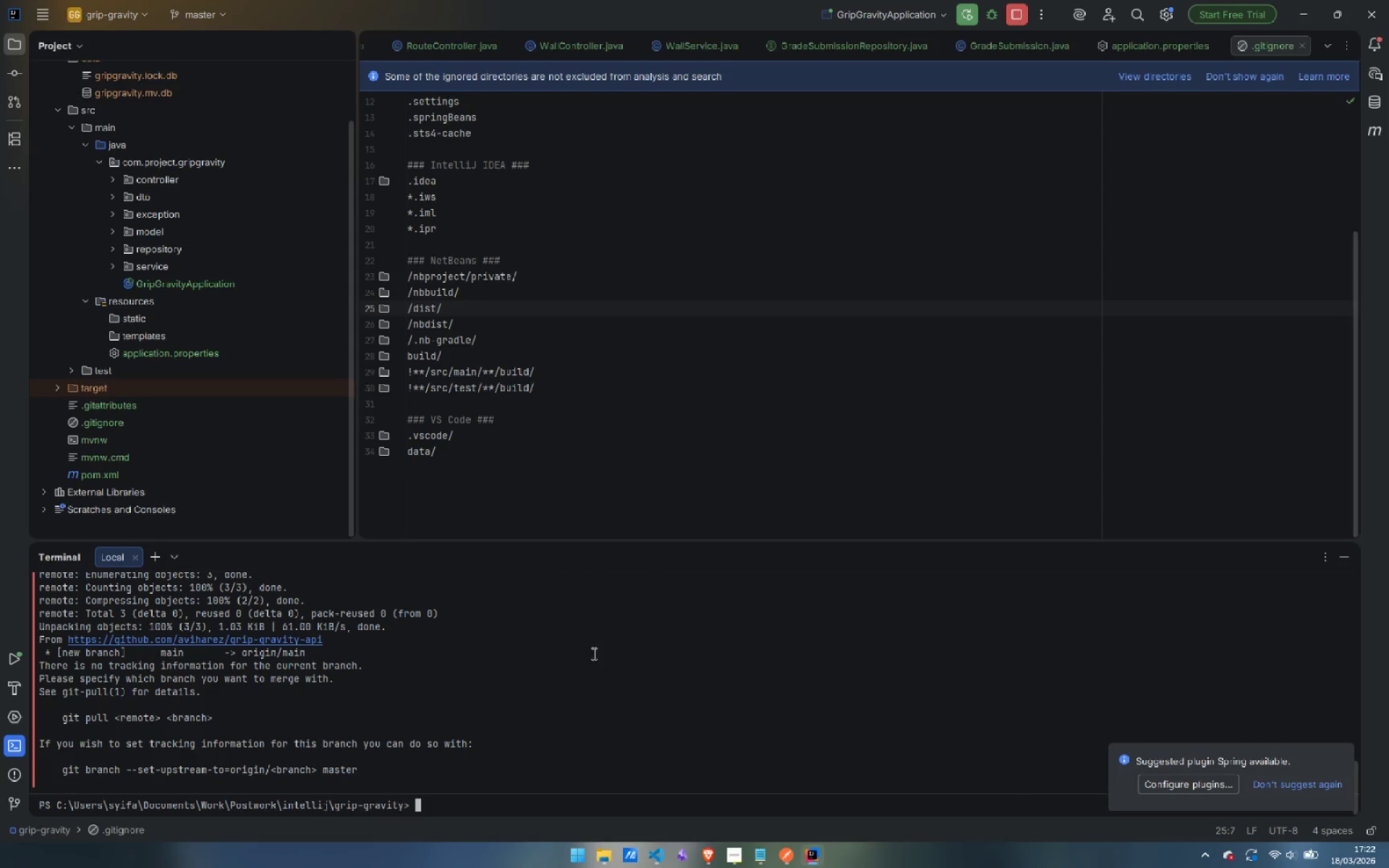 
wait(7.96)
 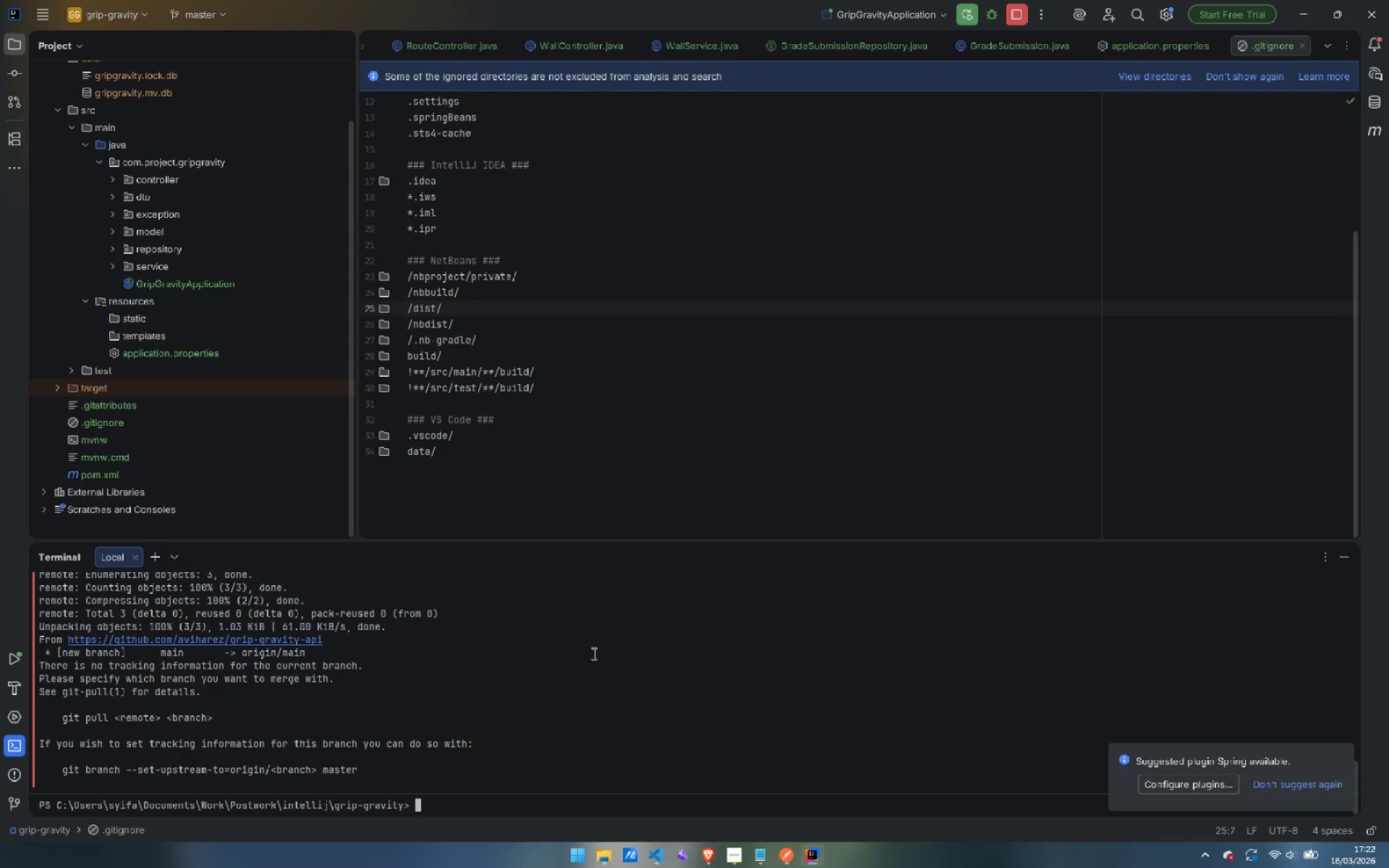 
type(git )
 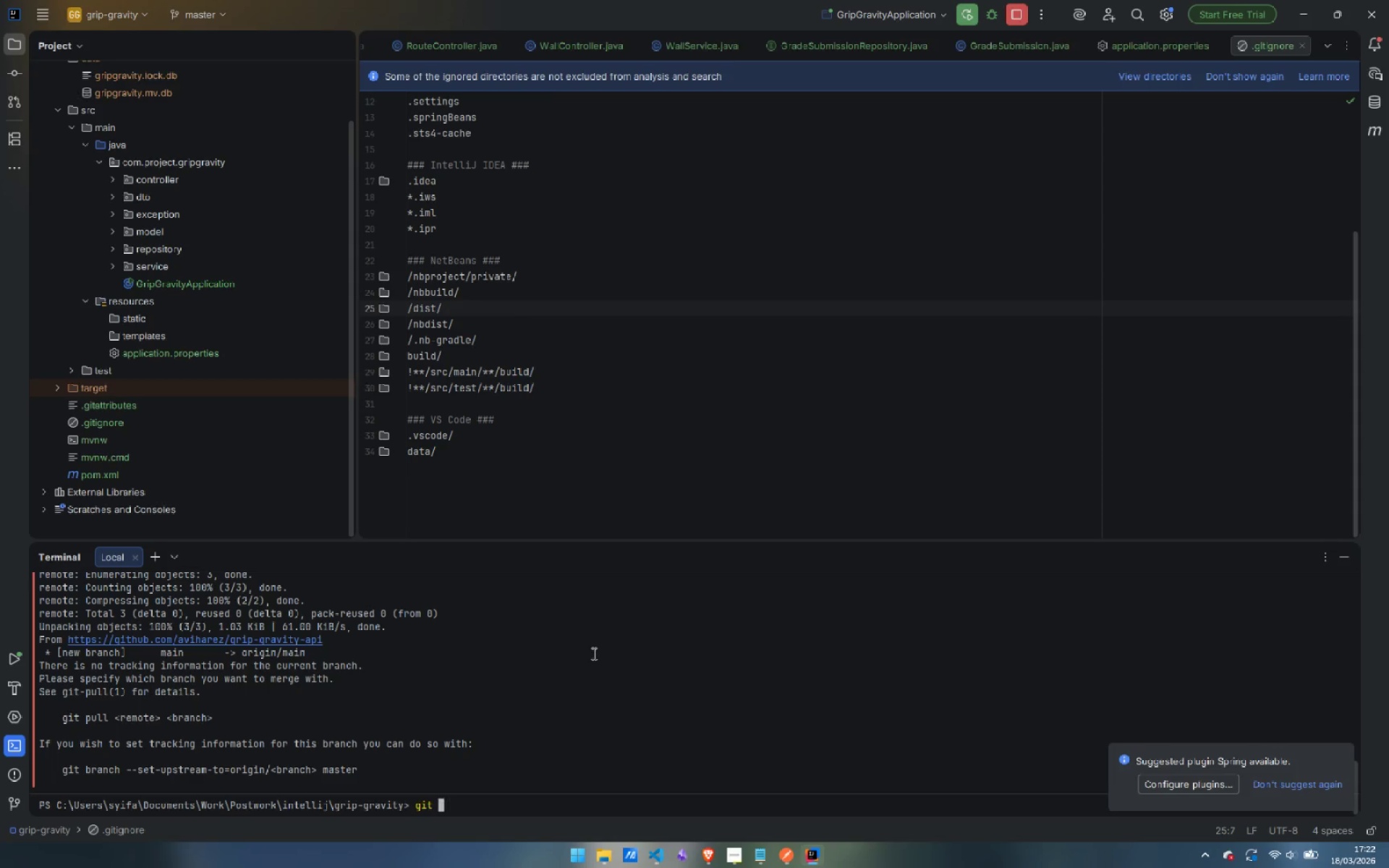 
wait(7.98)
 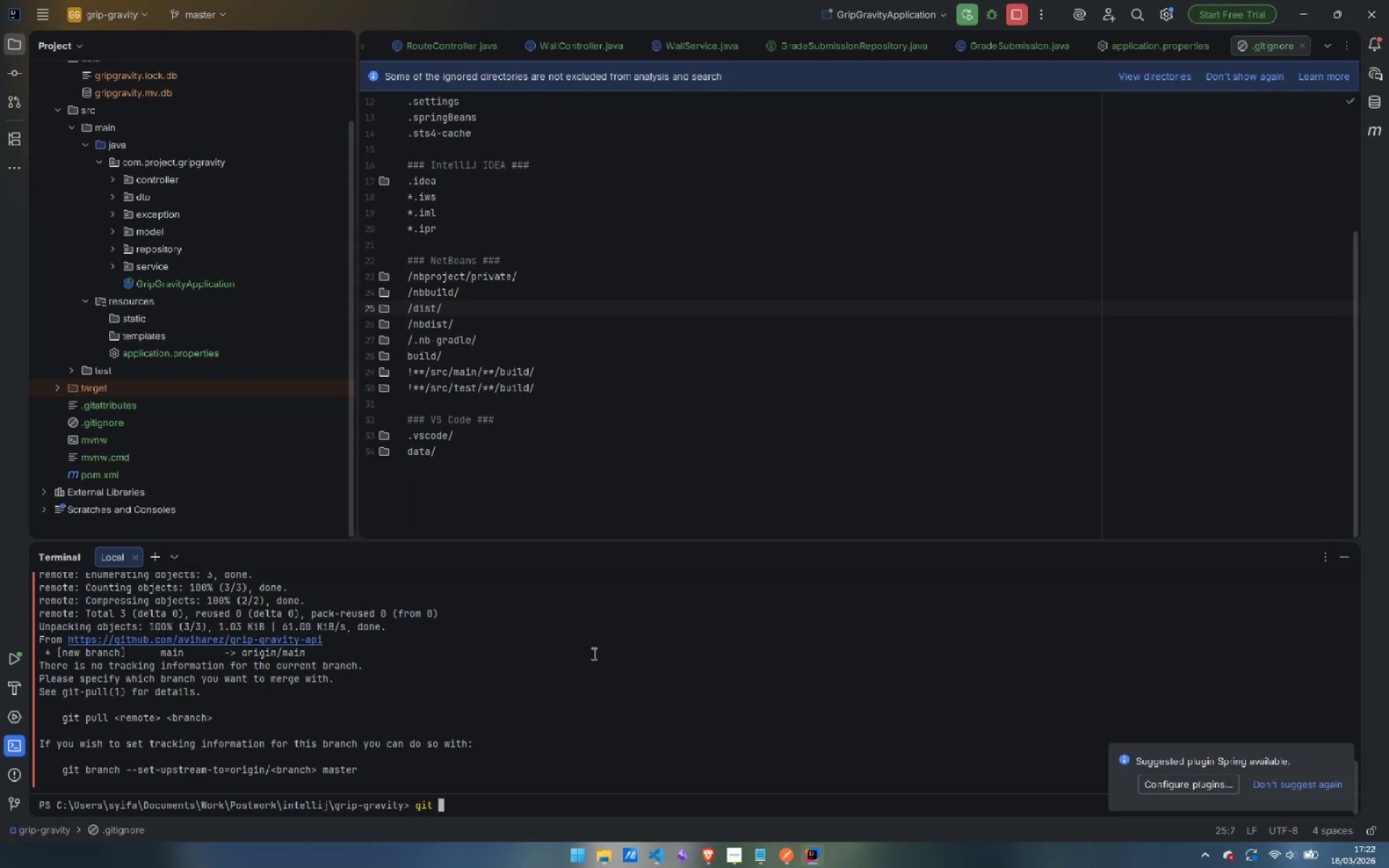 
left_click([793, 793])
 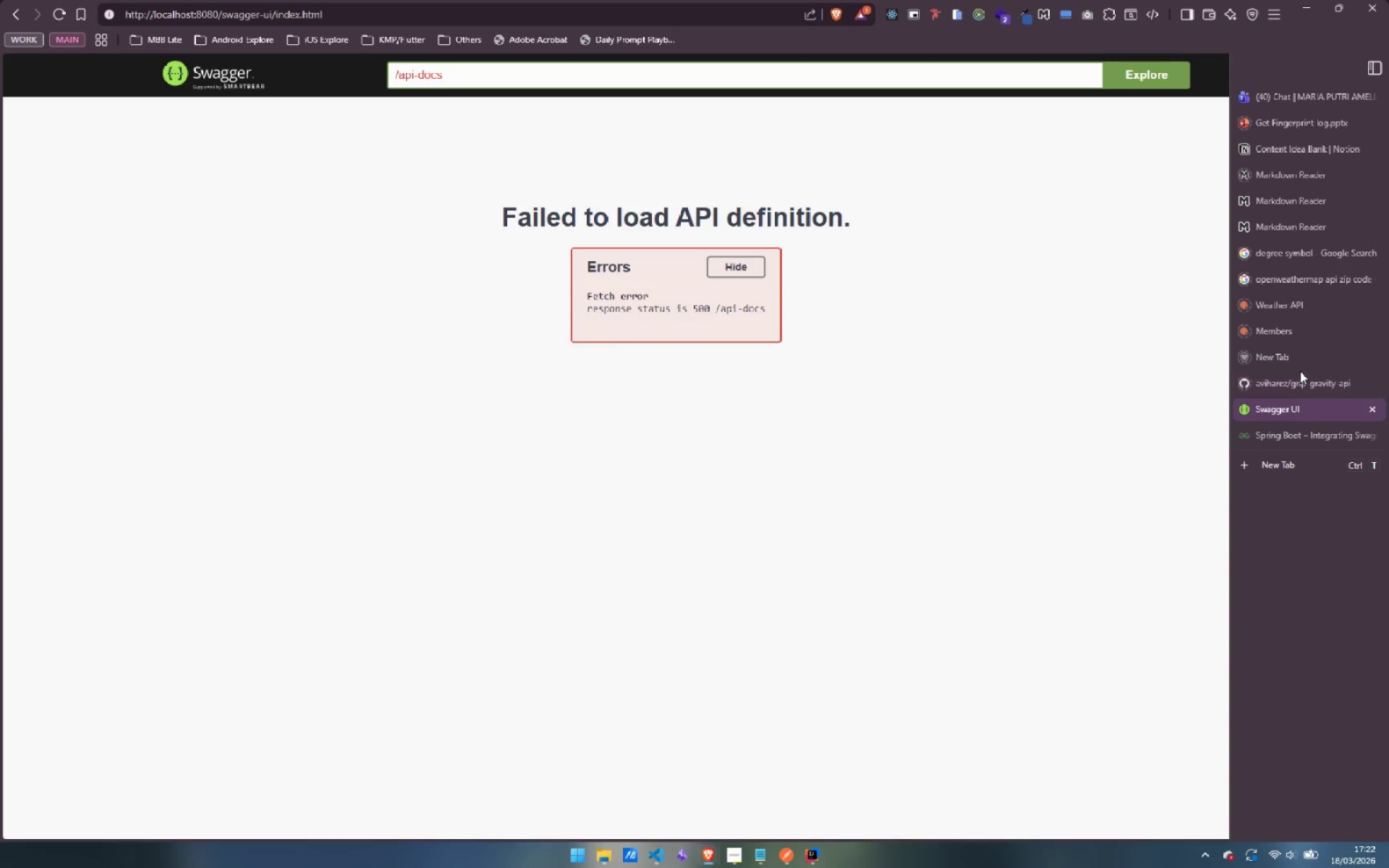 
double_click([1308, 381])
 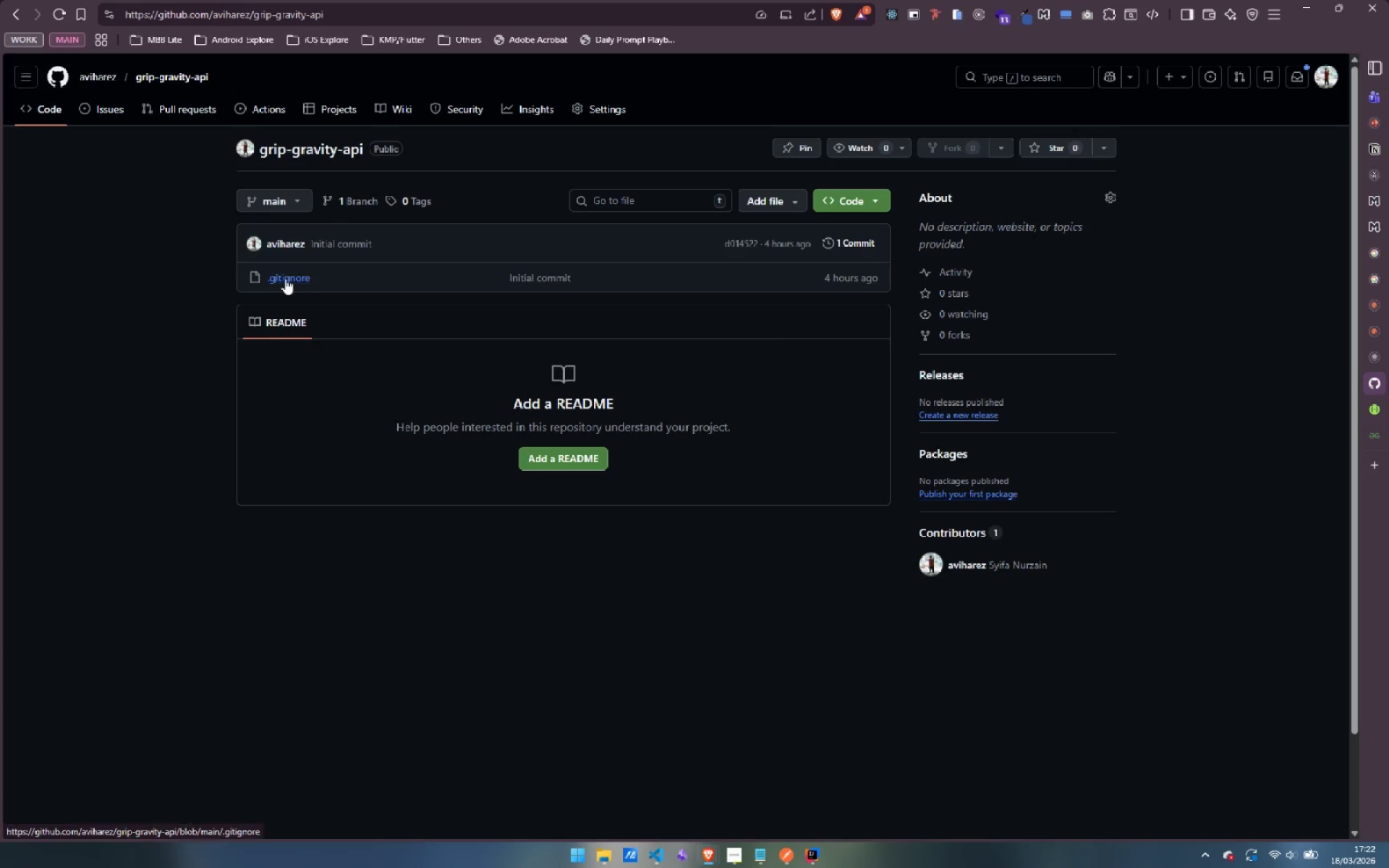 
wait(5.01)
 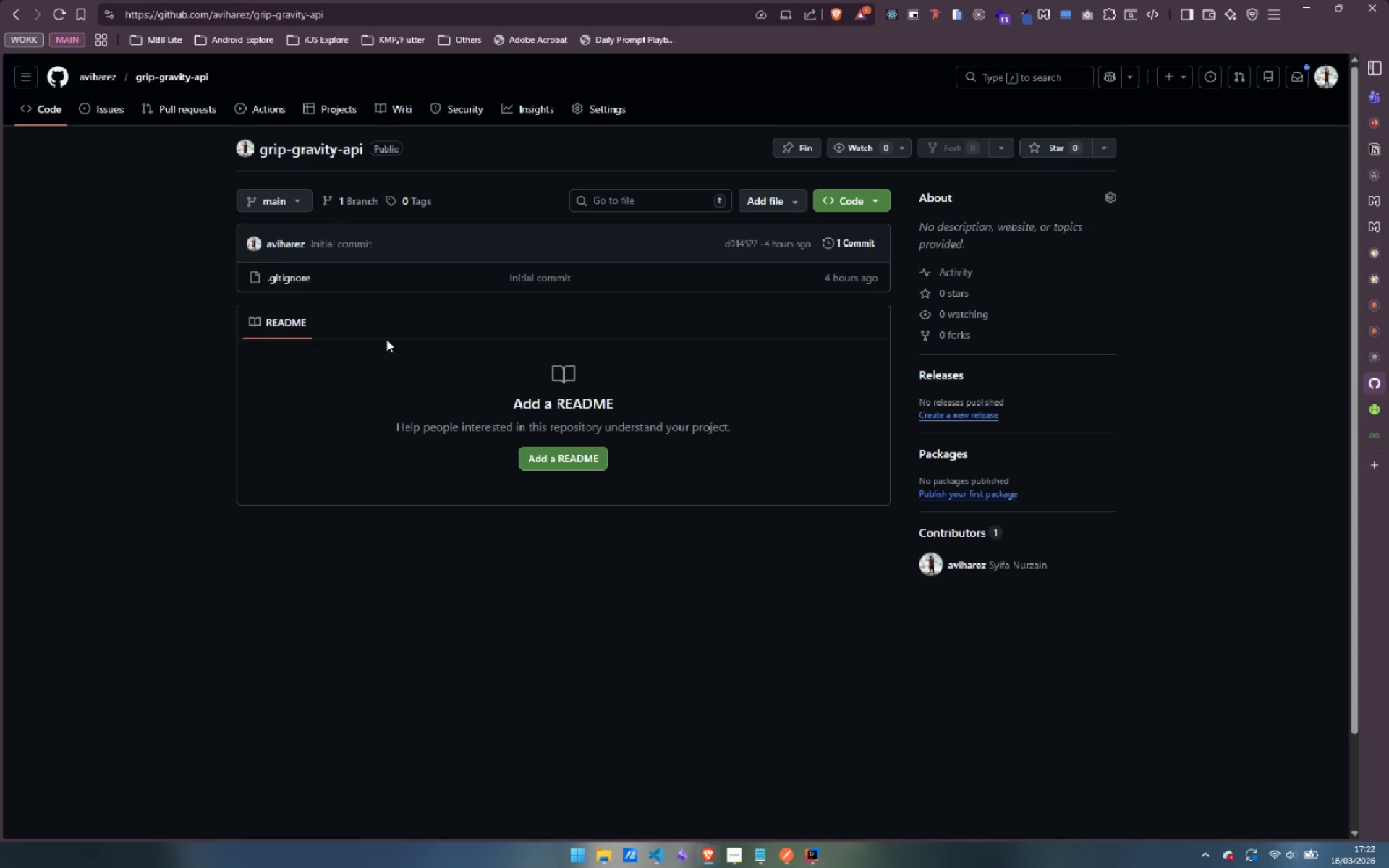 
mouse_move([527, 281])
 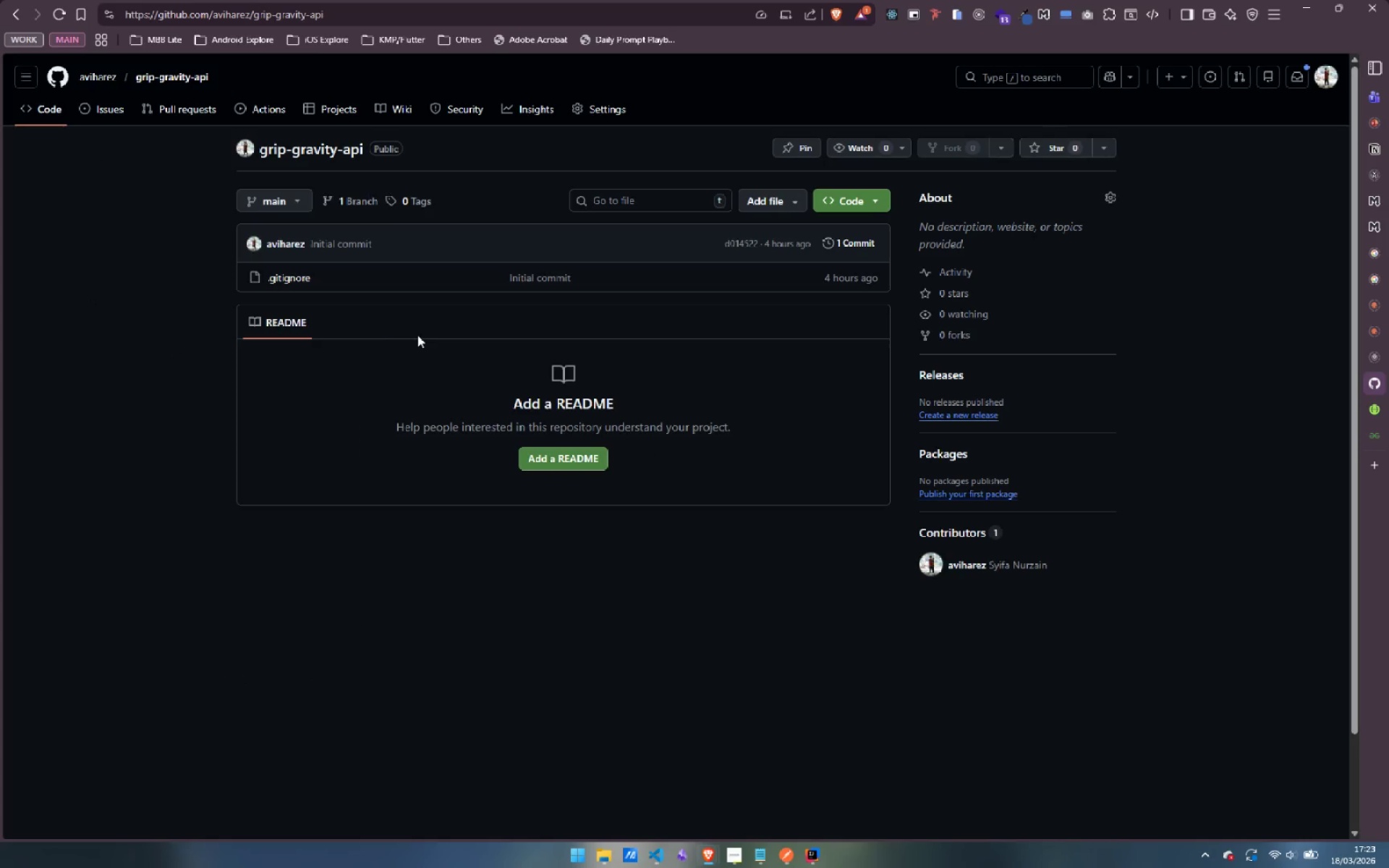 
wait(9.74)
 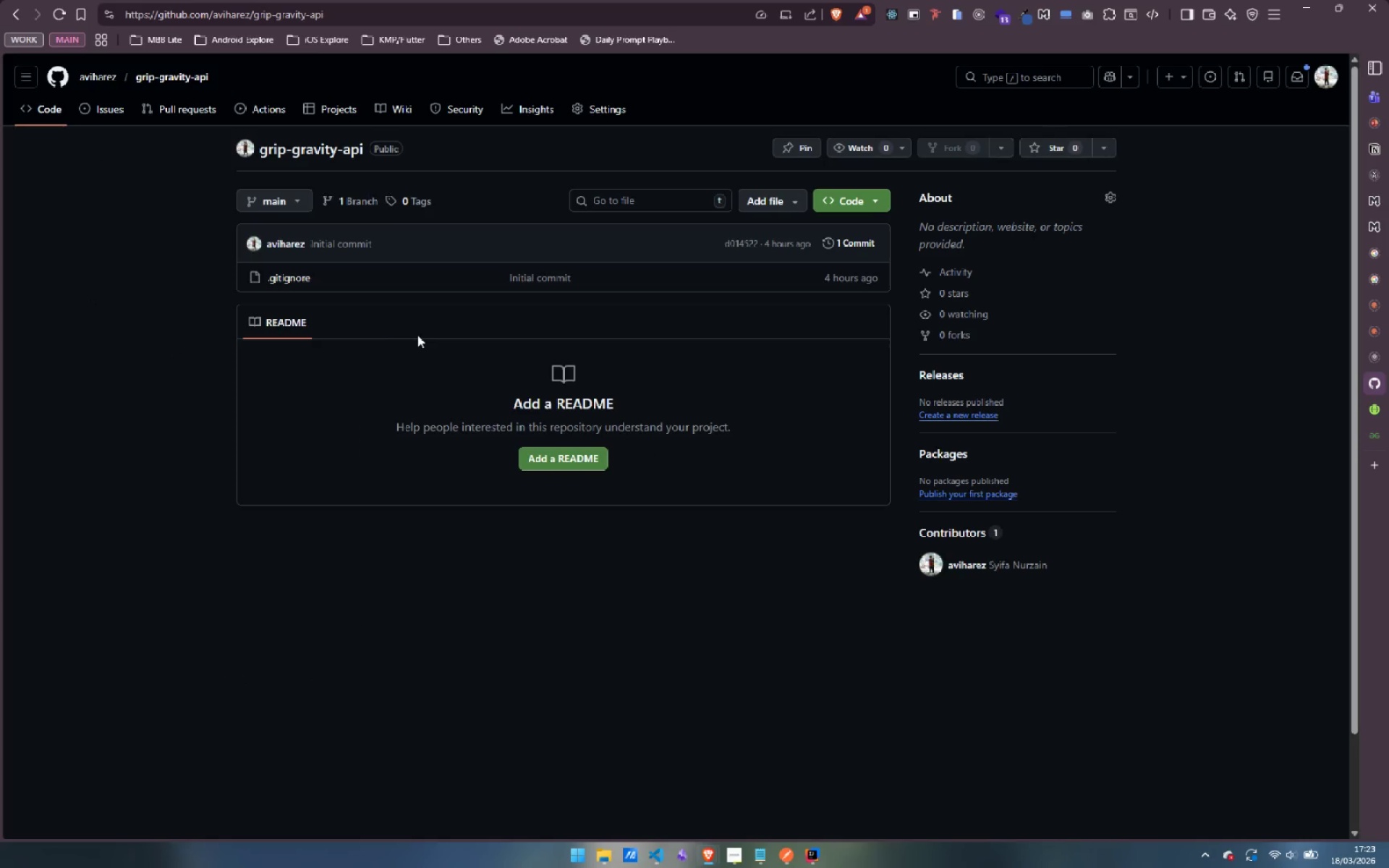 
left_click([286, 281])
 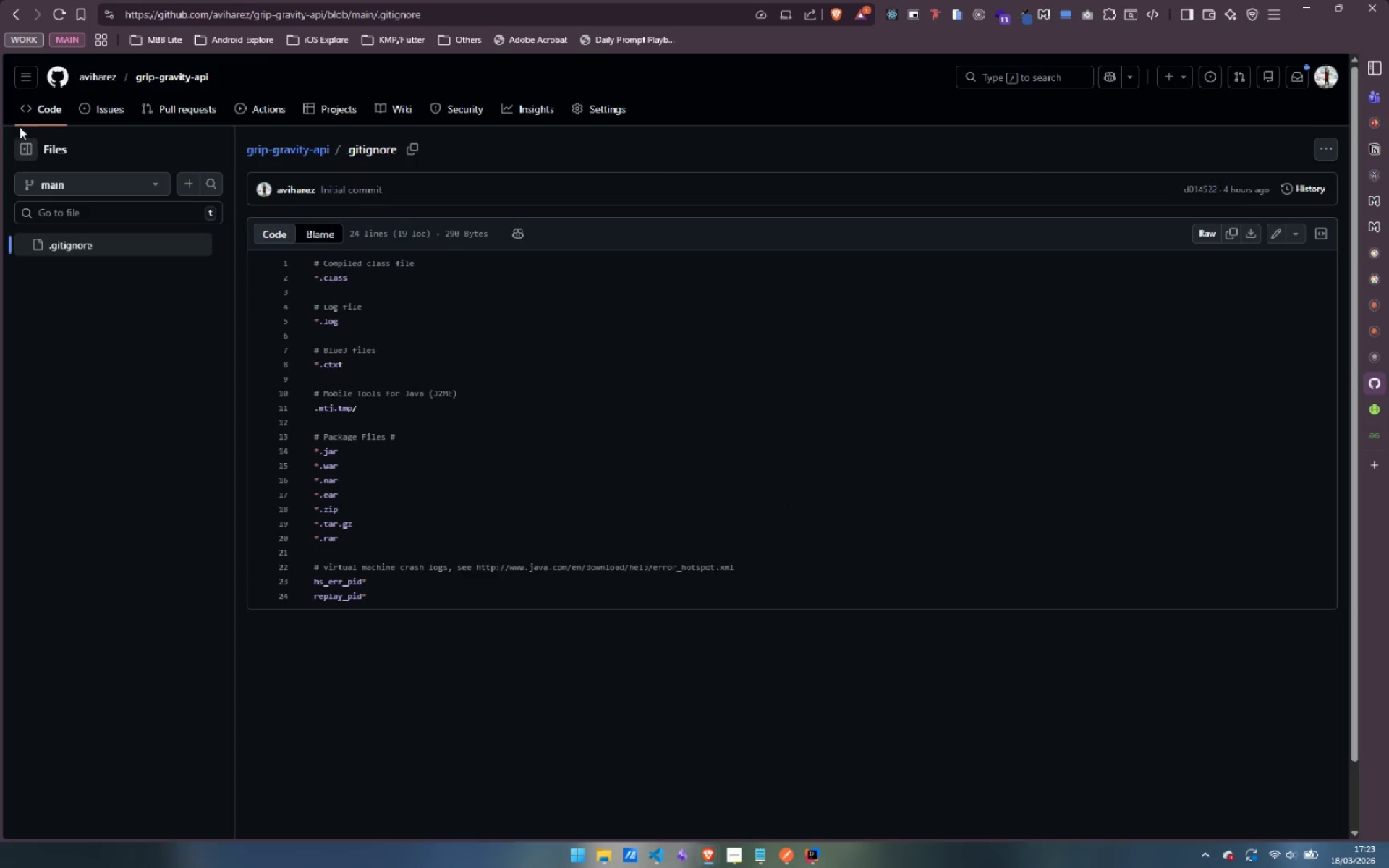 
left_click([14, 11])
 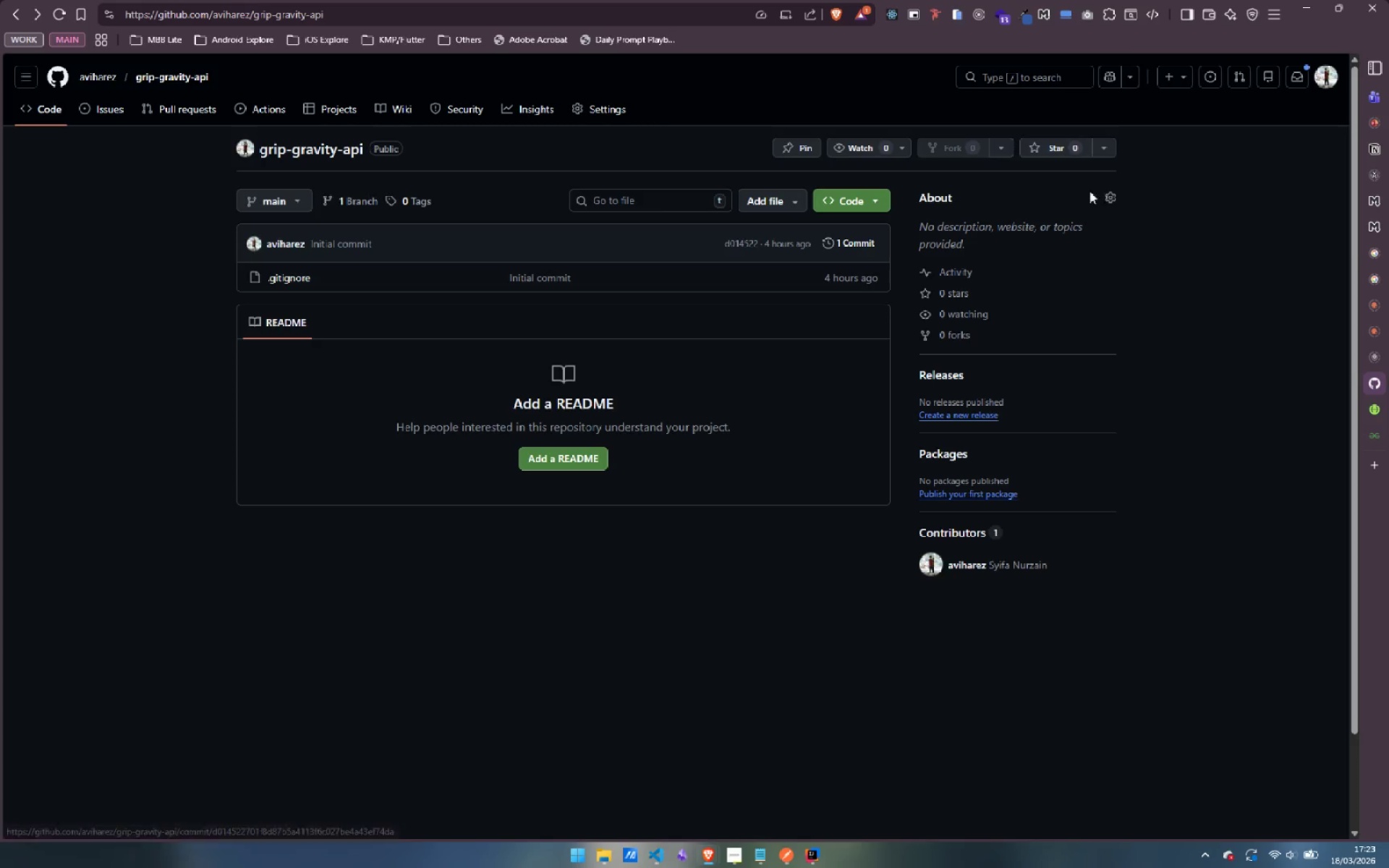 
wait(7.27)
 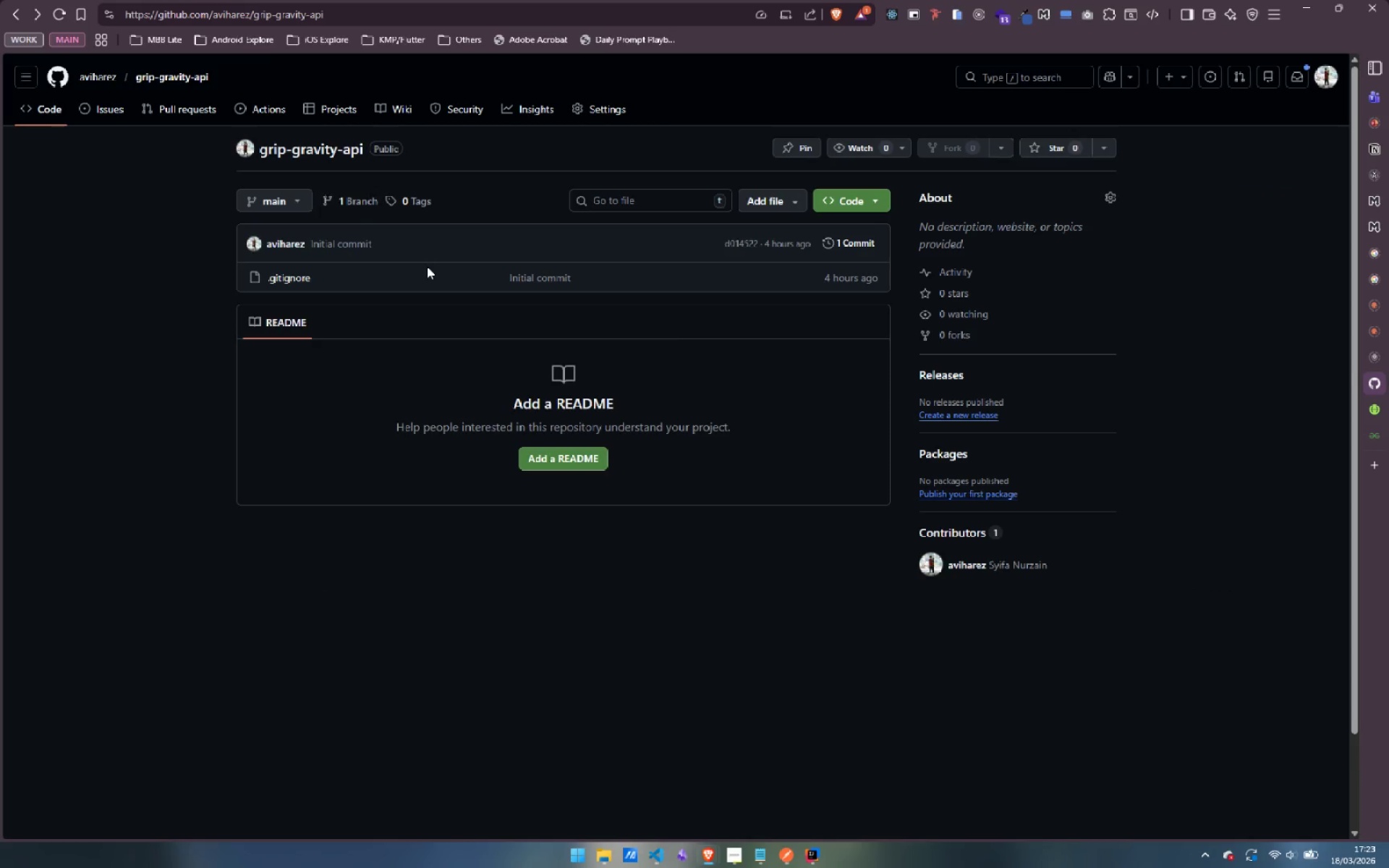 
left_click([612, 112])
 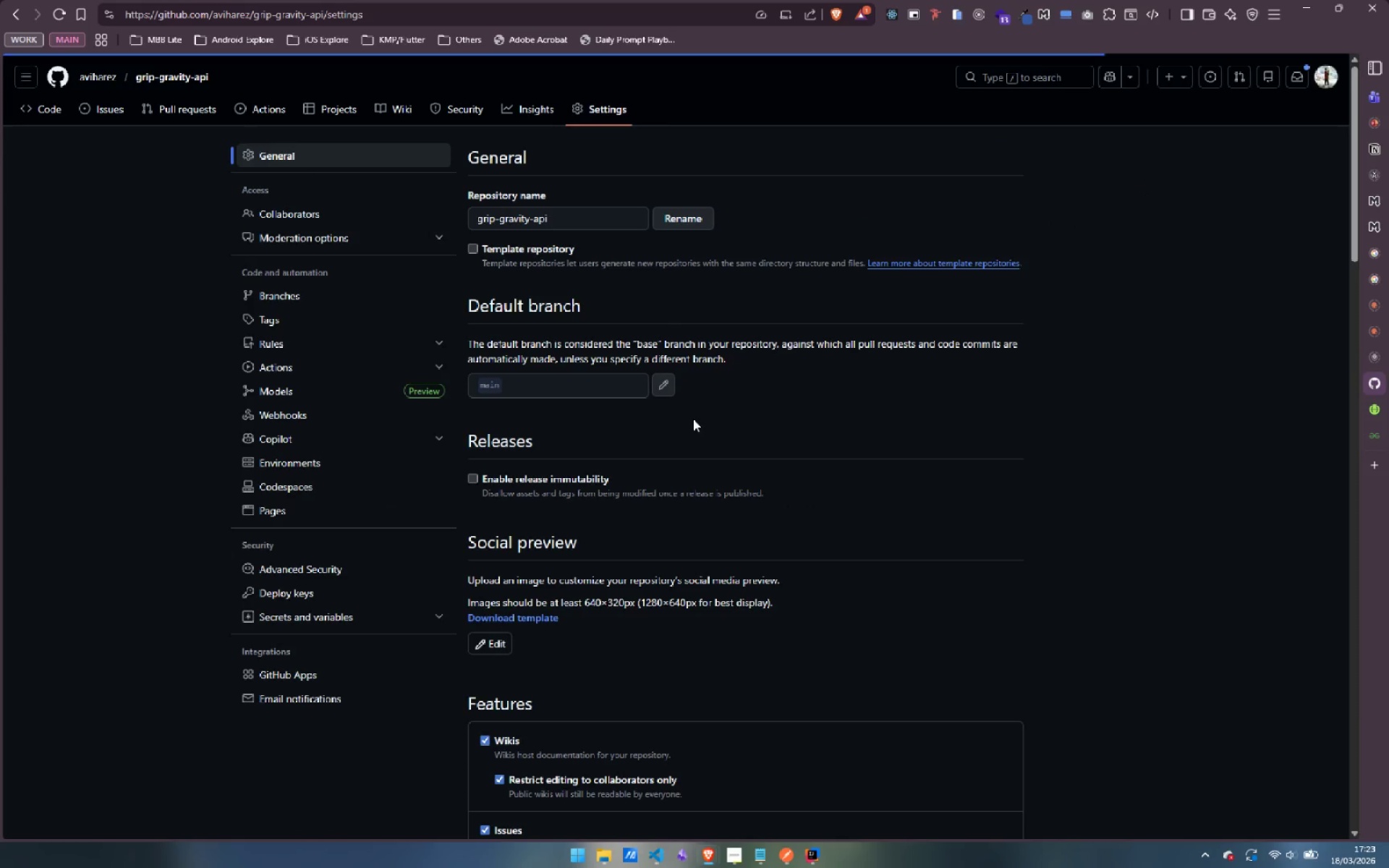 
scroll: coordinate [625, 452], scroll_direction: down, amount: 37.0
 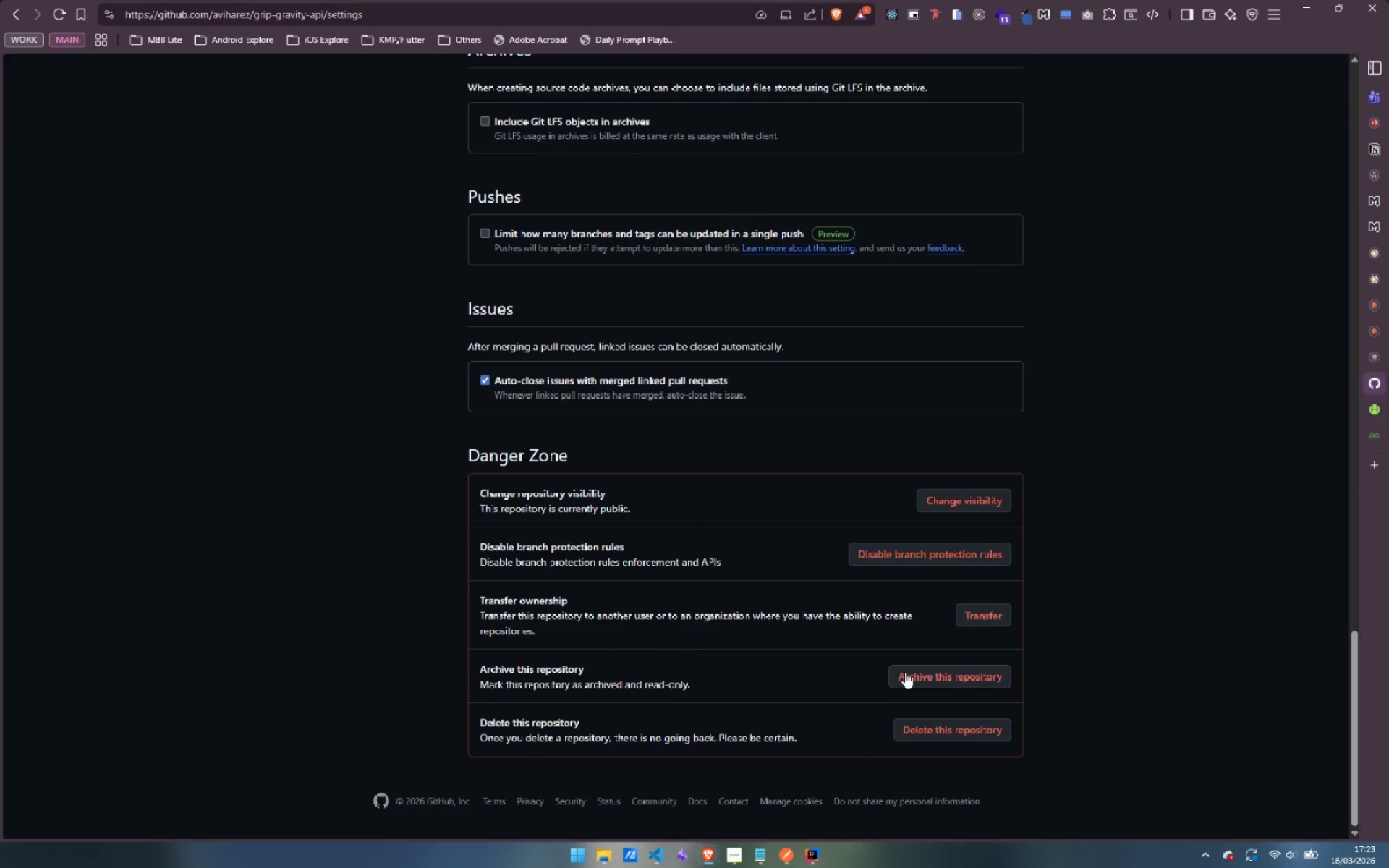 
left_click([963, 733])
 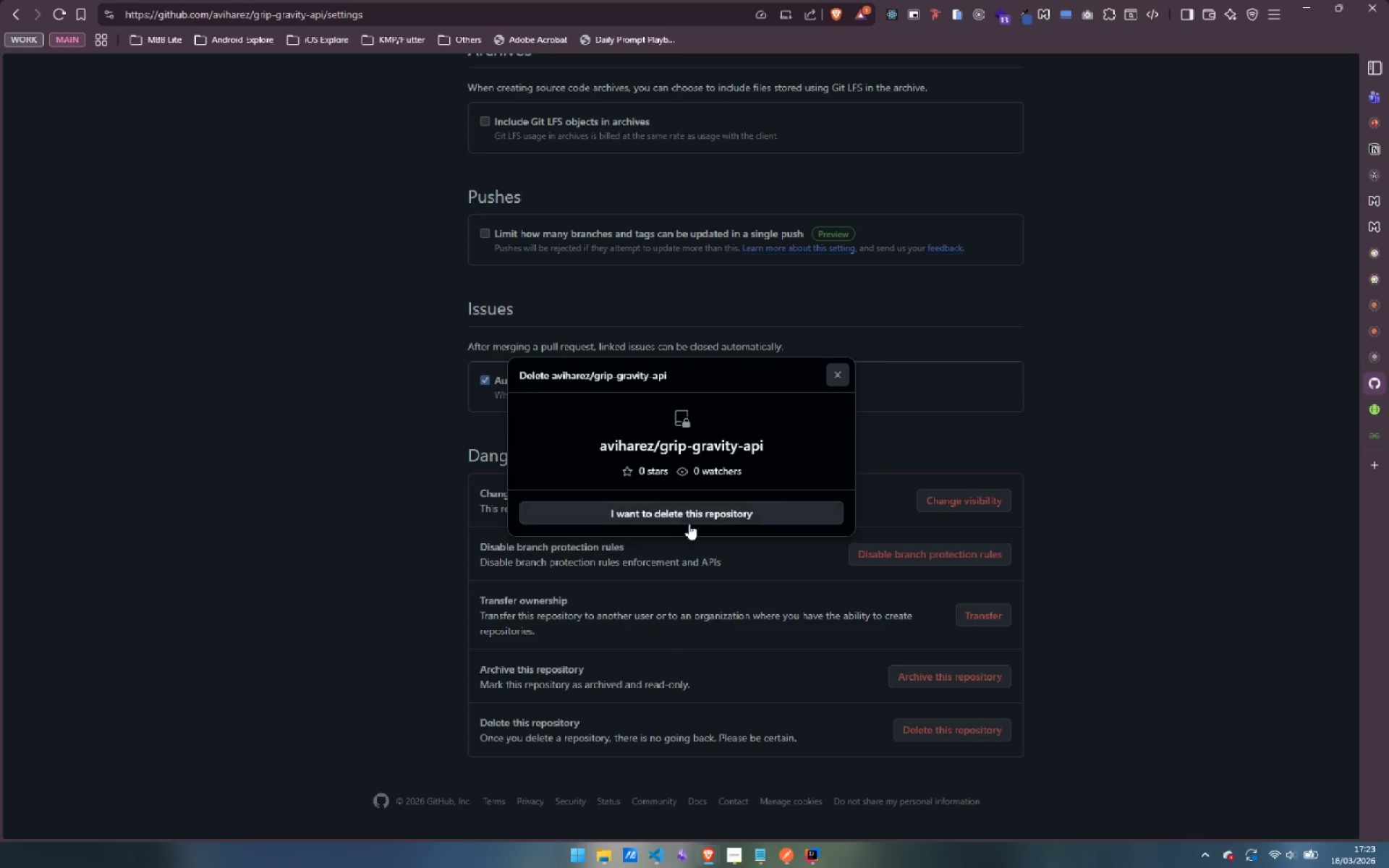 
left_click([637, 511])
 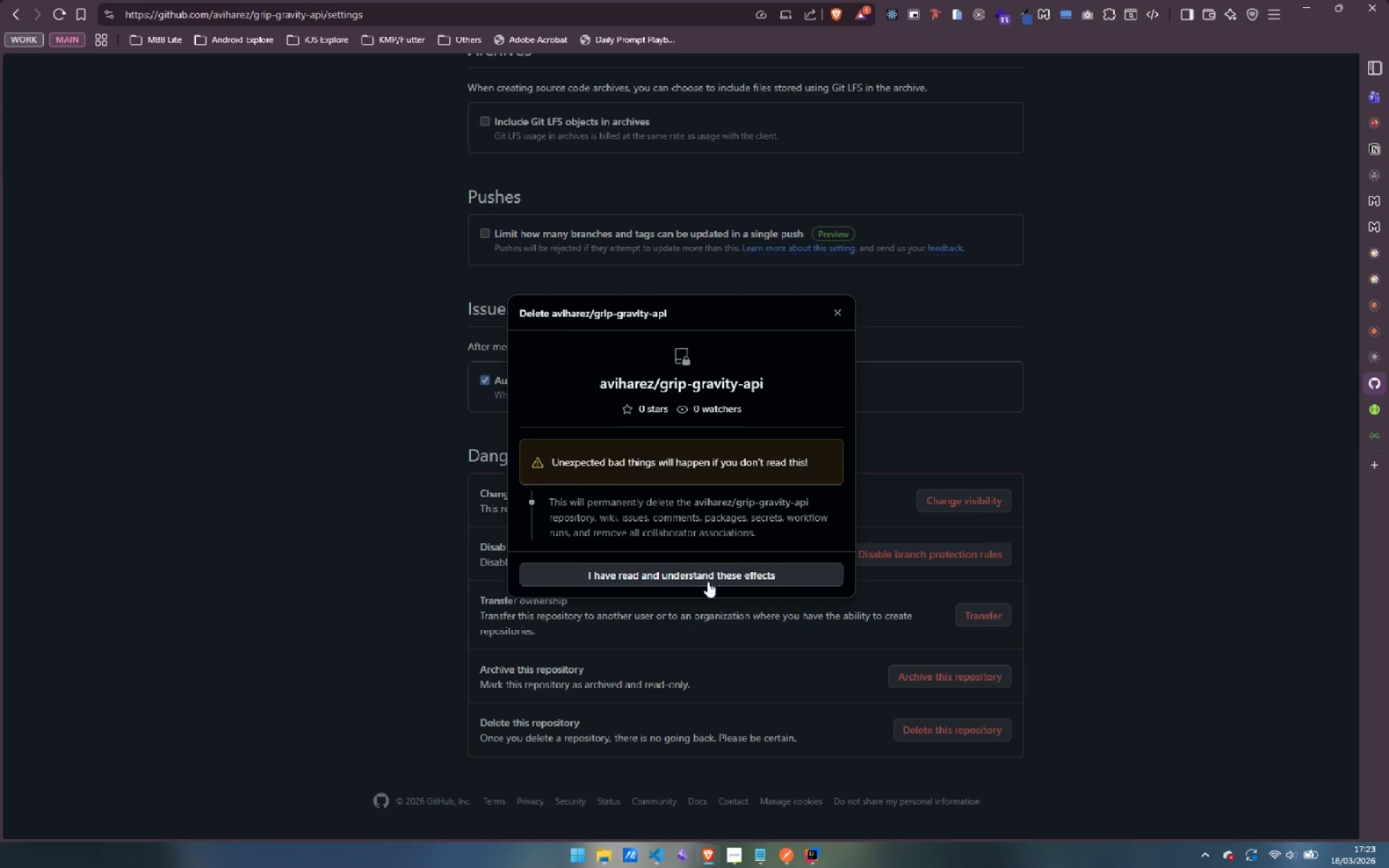 
left_click([690, 574])
 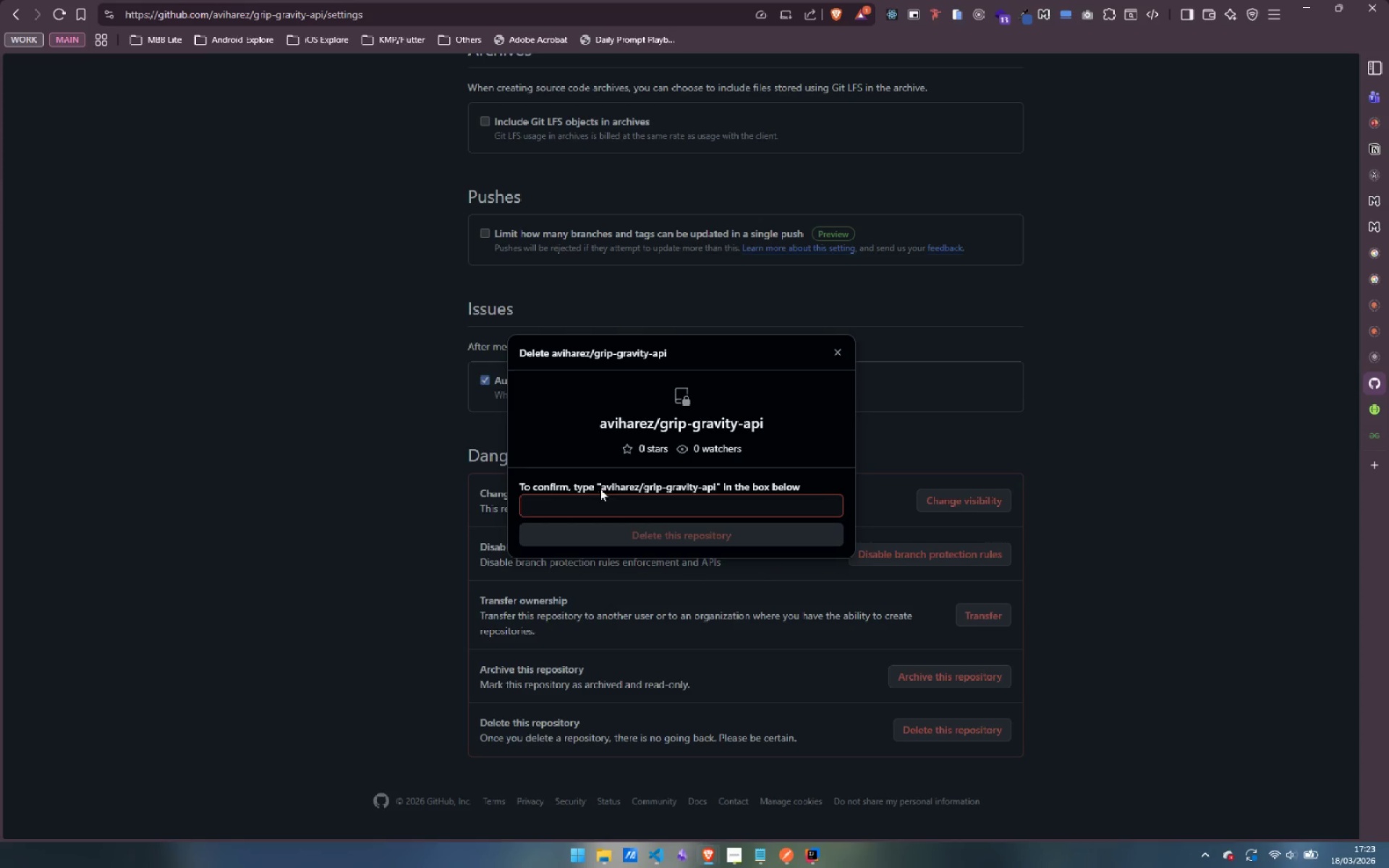 
left_click([600, 501])
 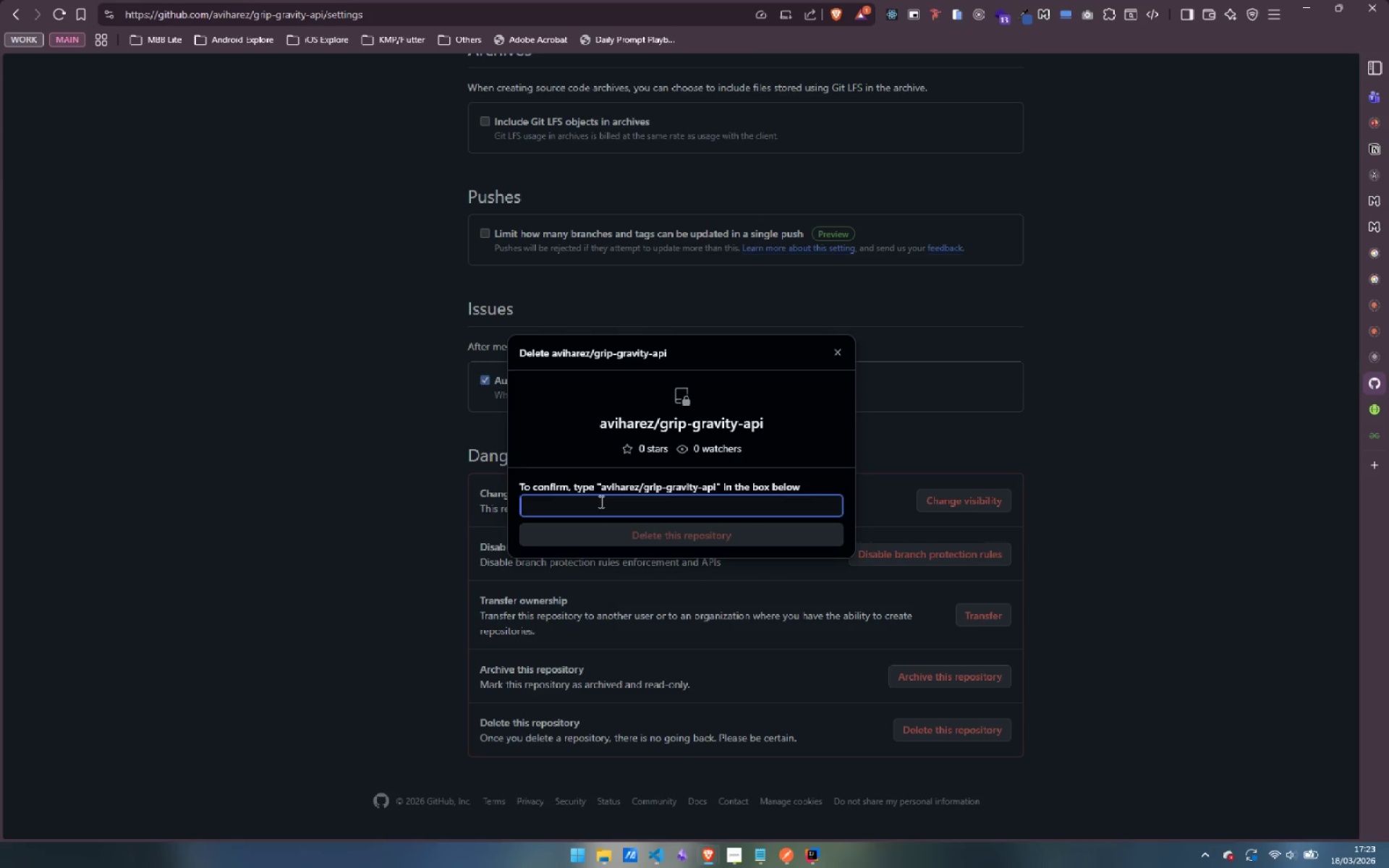 
type(aviharez/grip-gravity-api)
 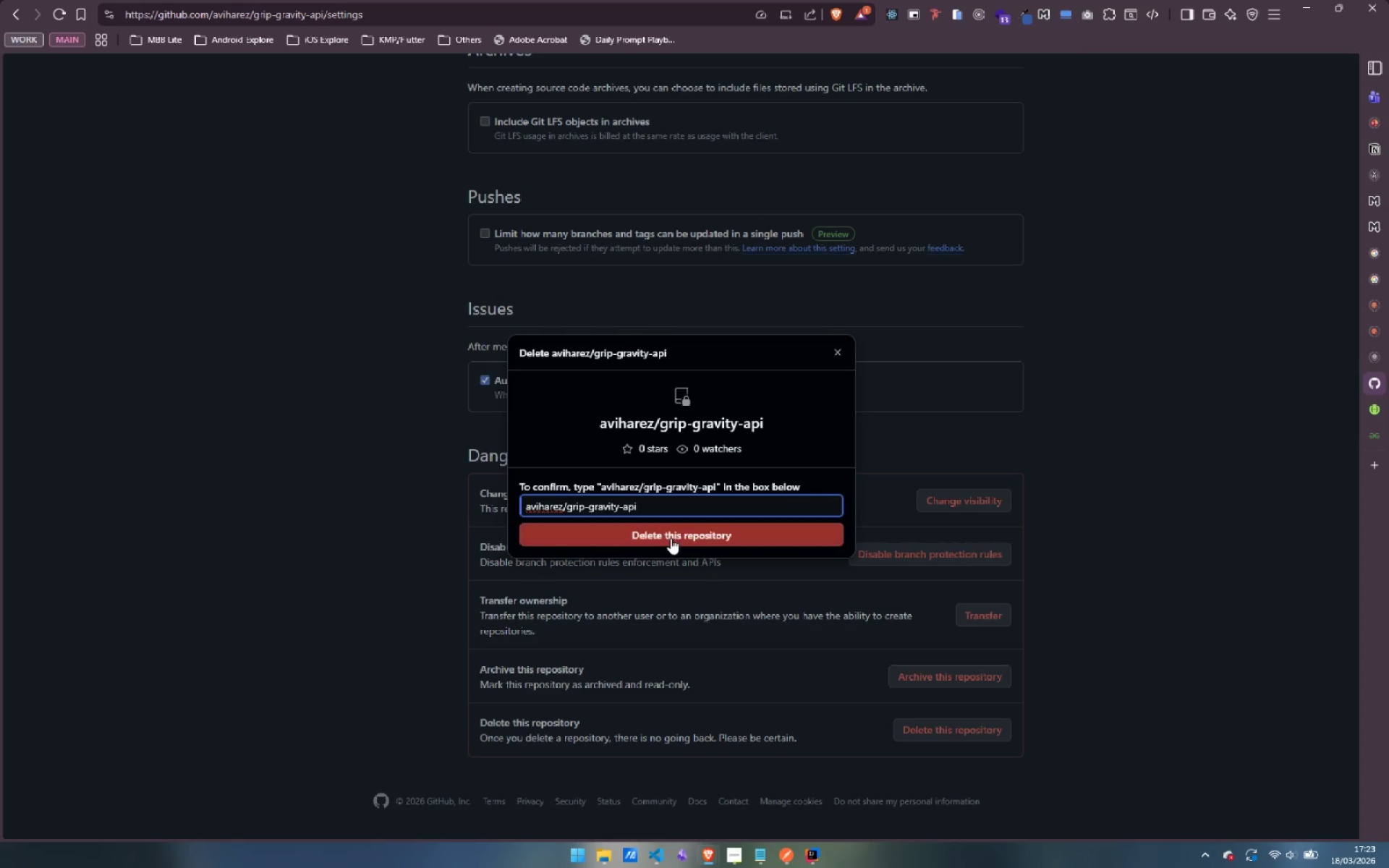 
left_click([671, 538])
 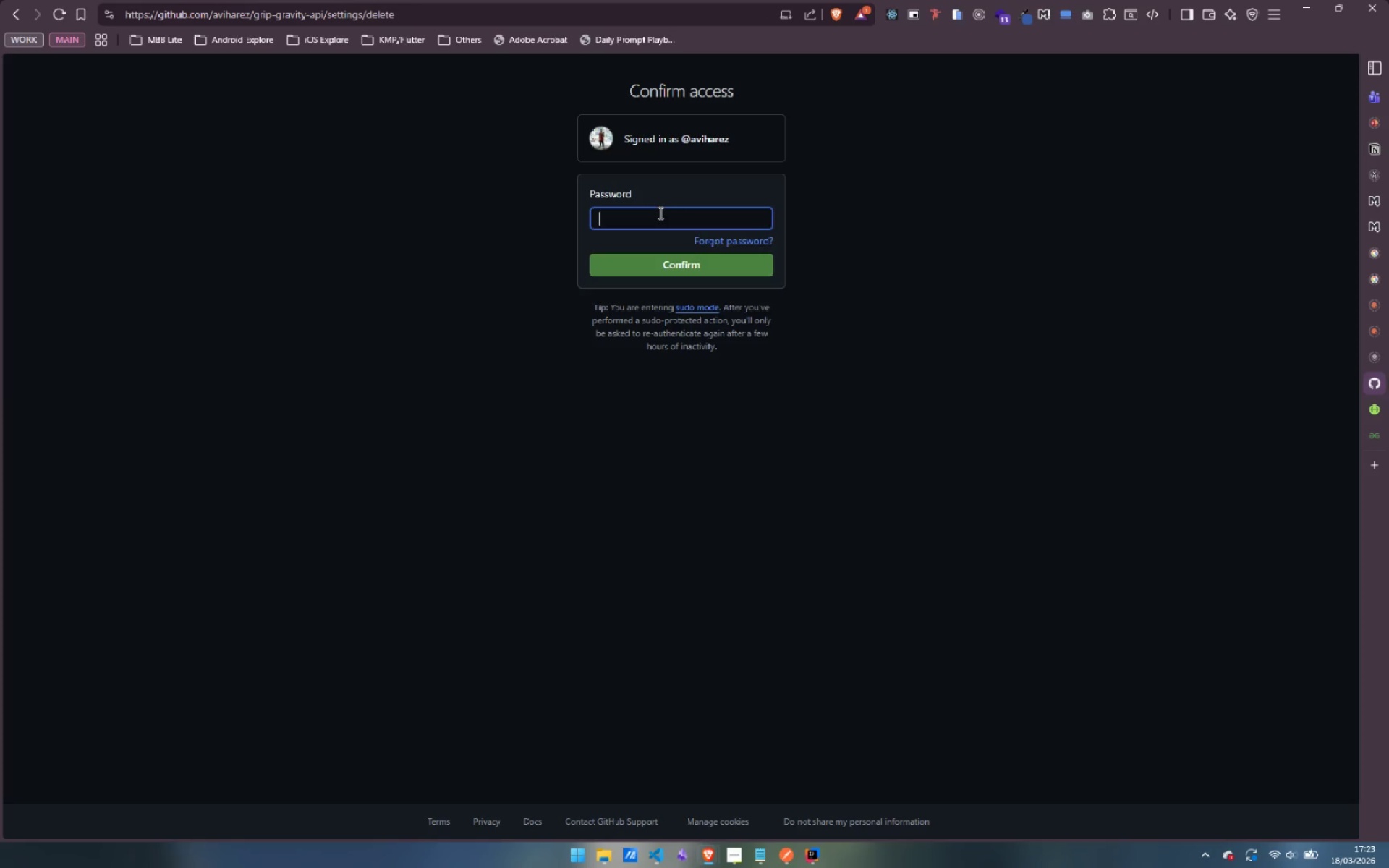 
type(tifrp16c@)
 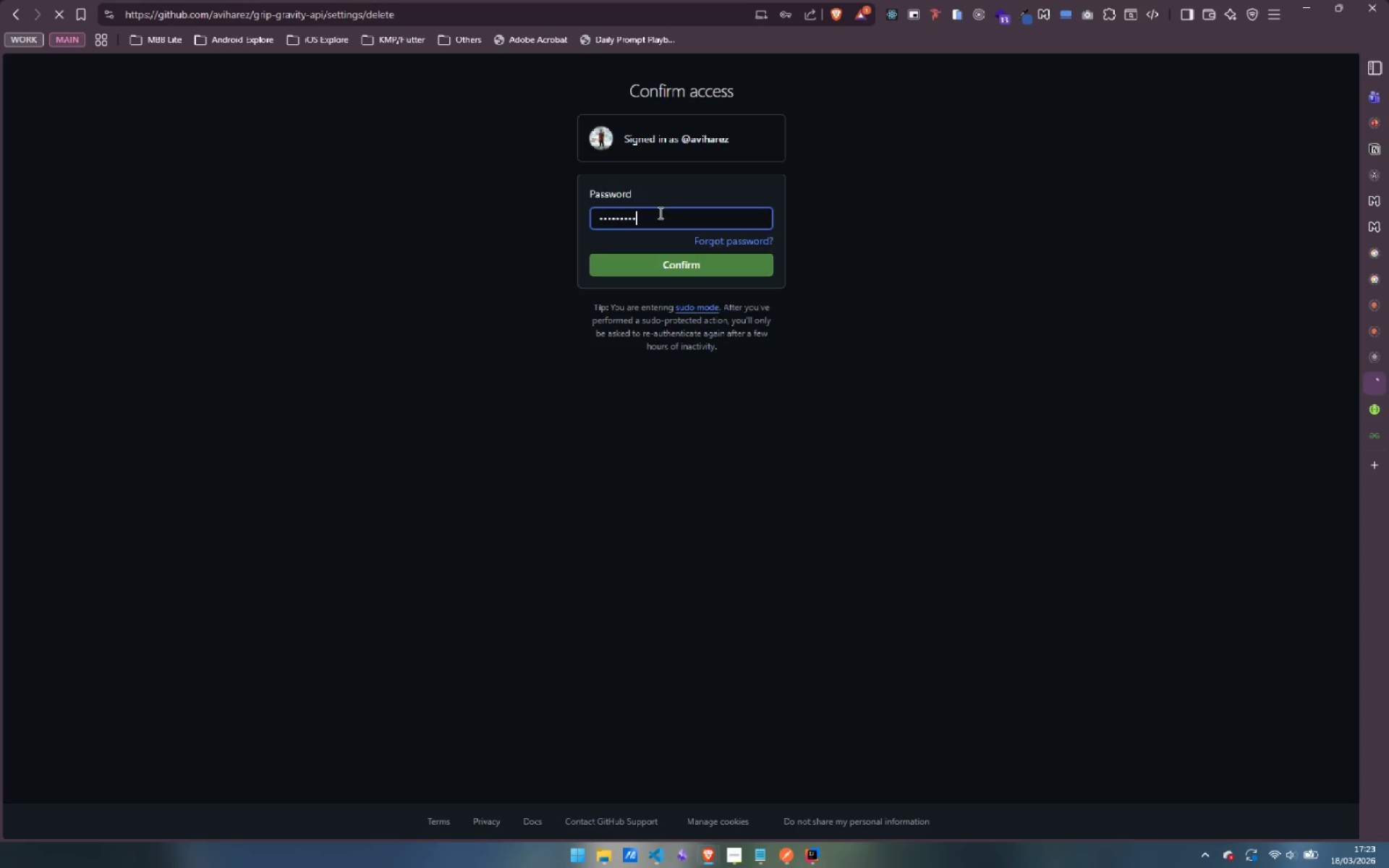 
key(Enter)
 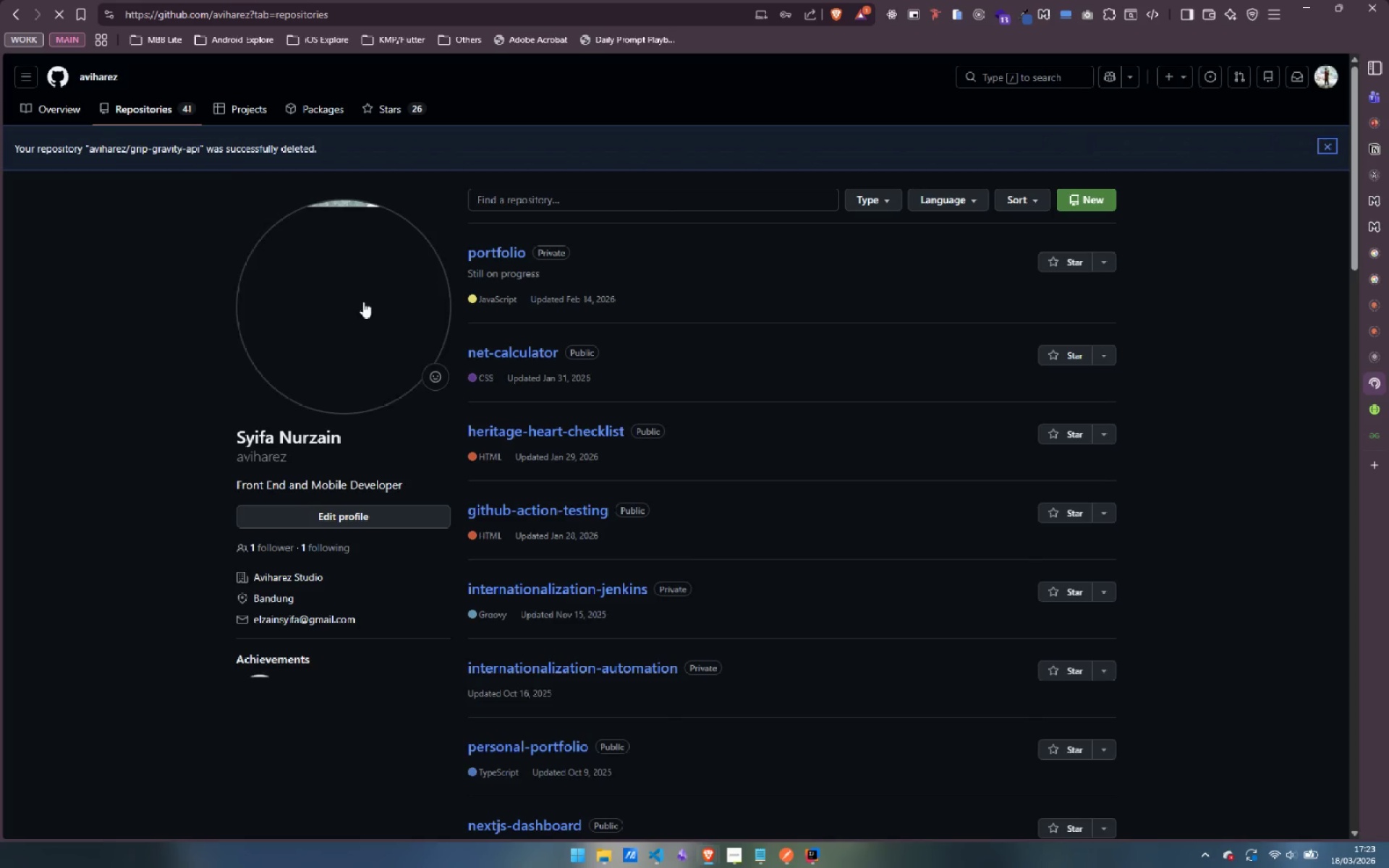 
left_click([1099, 195])
 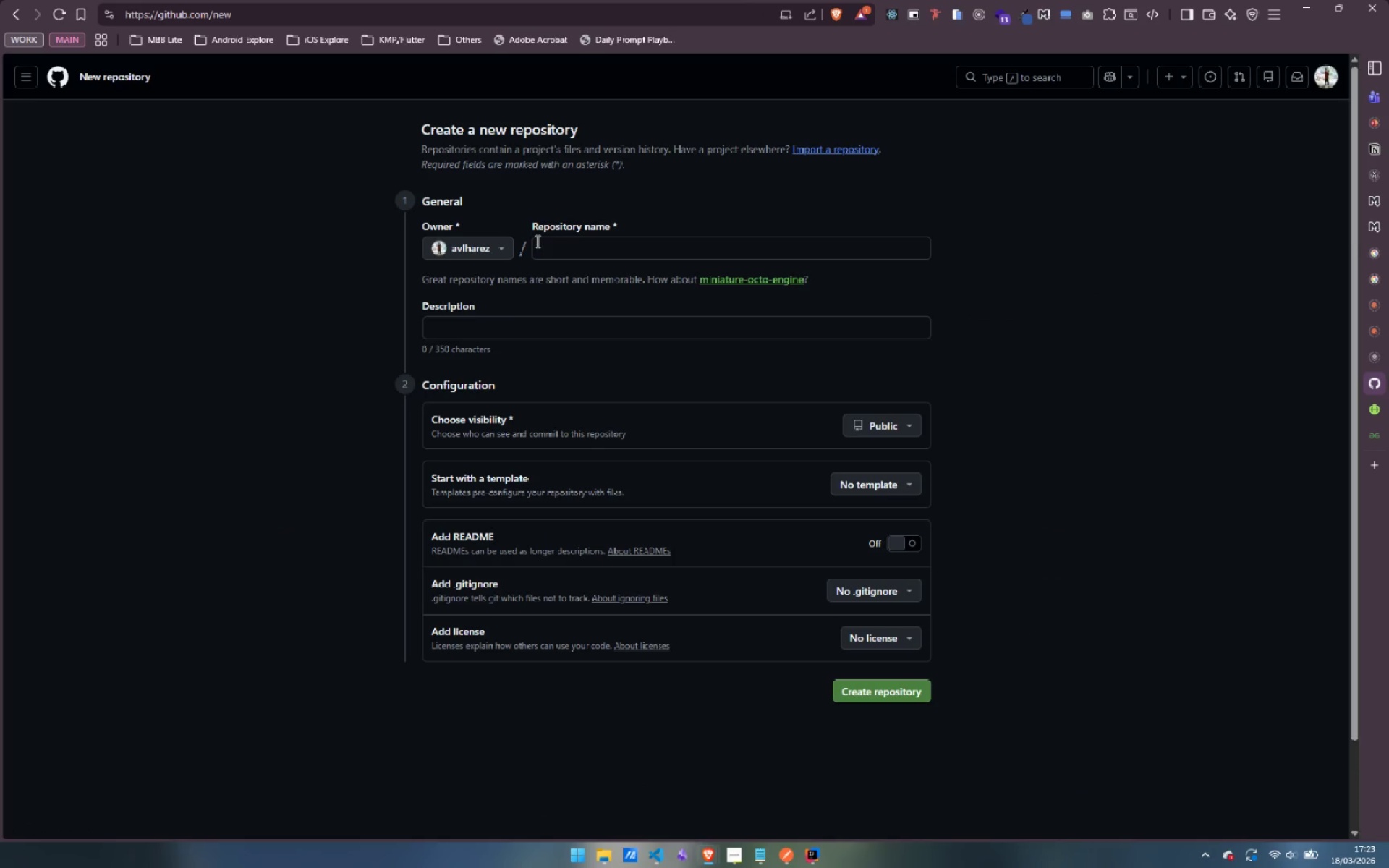 
left_click([591, 250])
 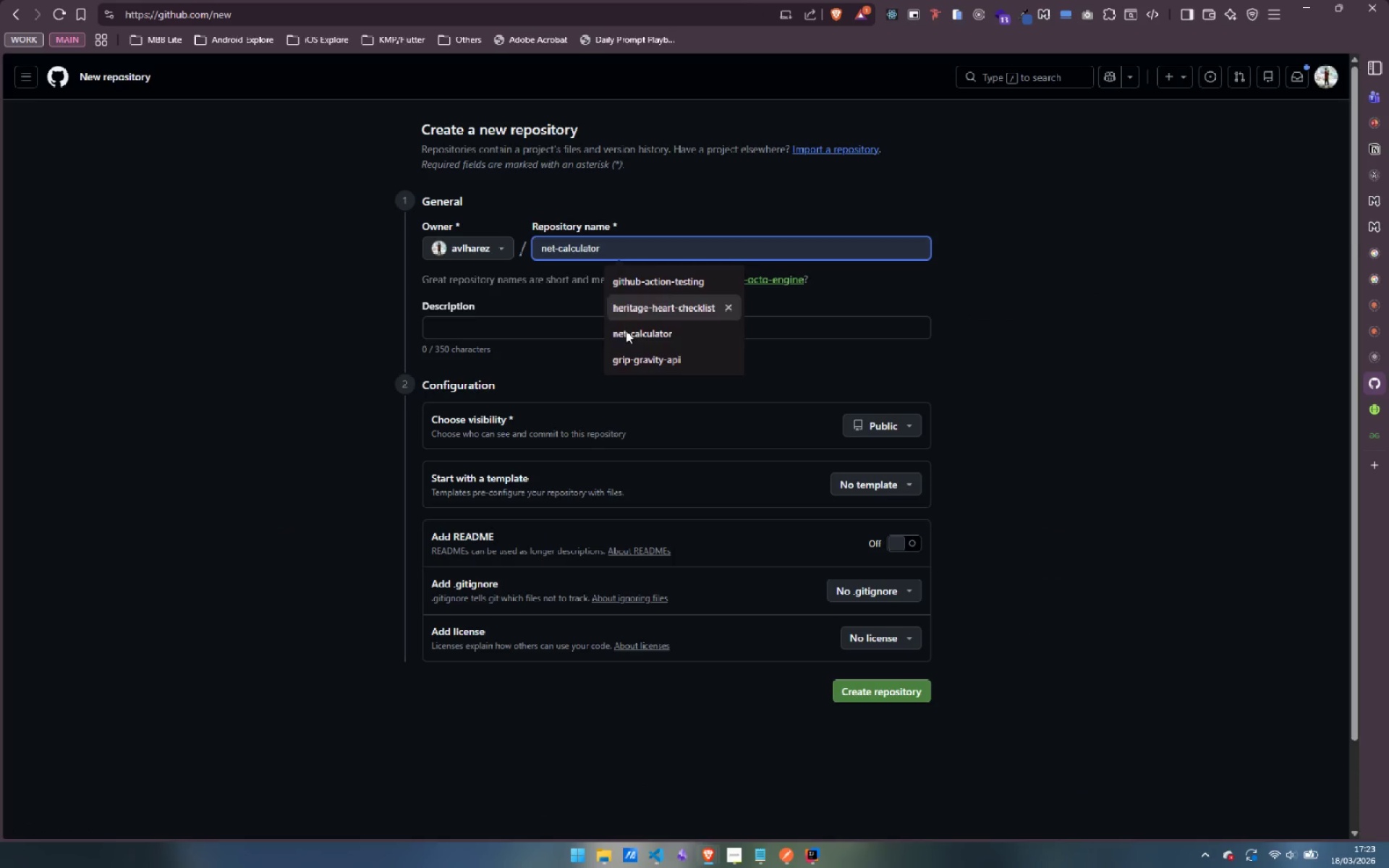 
left_click([642, 354])
 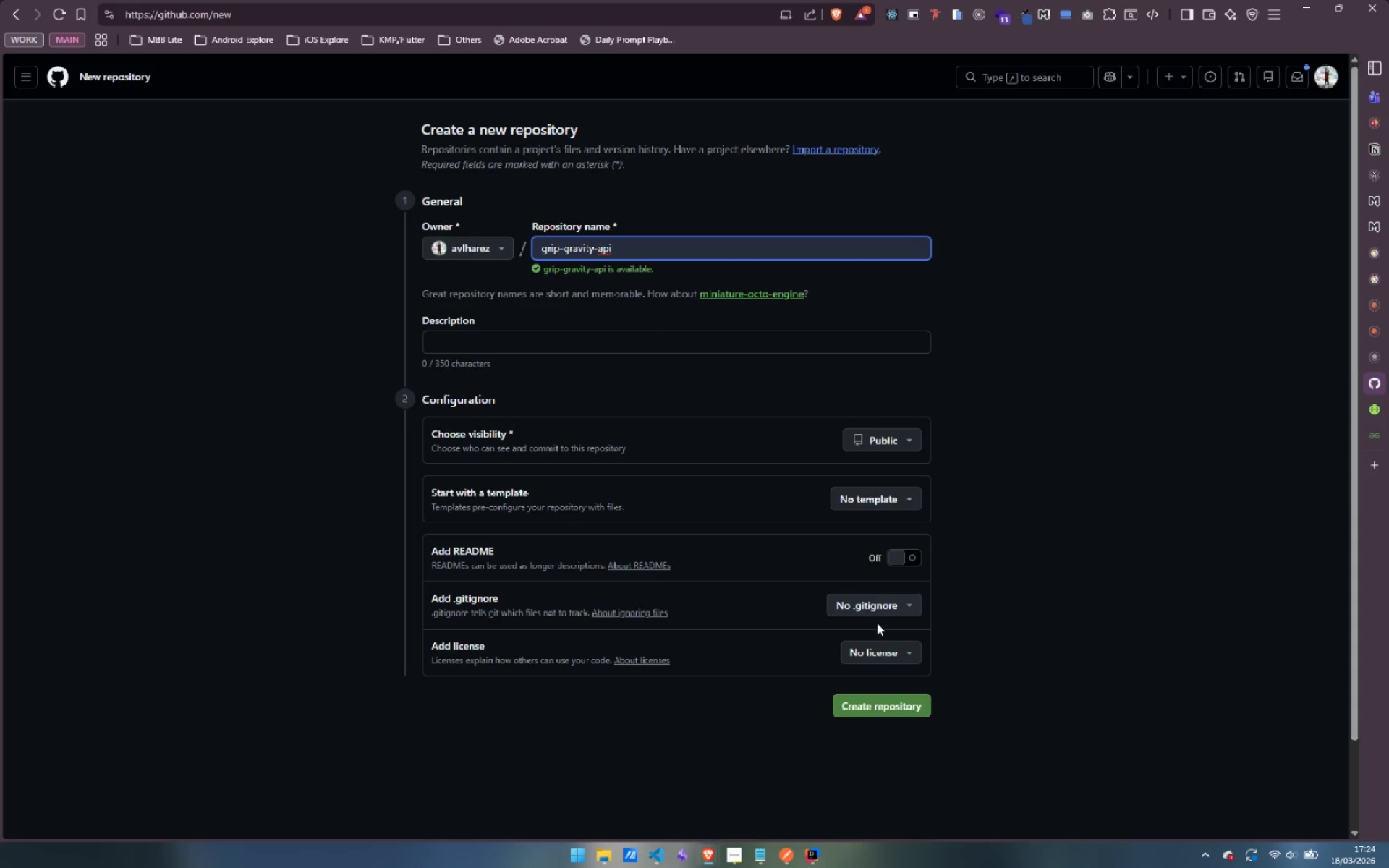 
wait(6.97)
 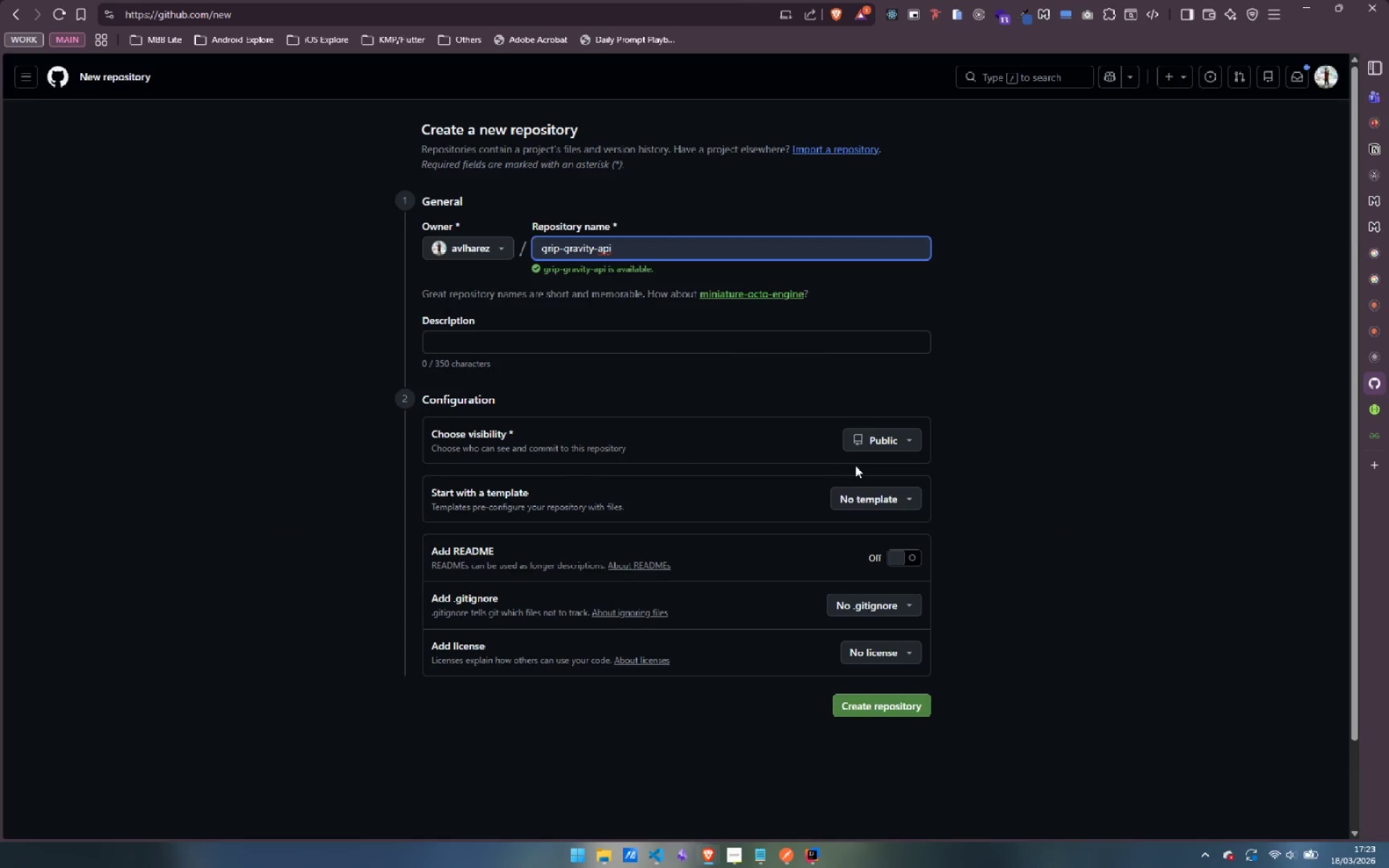 
left_click([895, 704])
 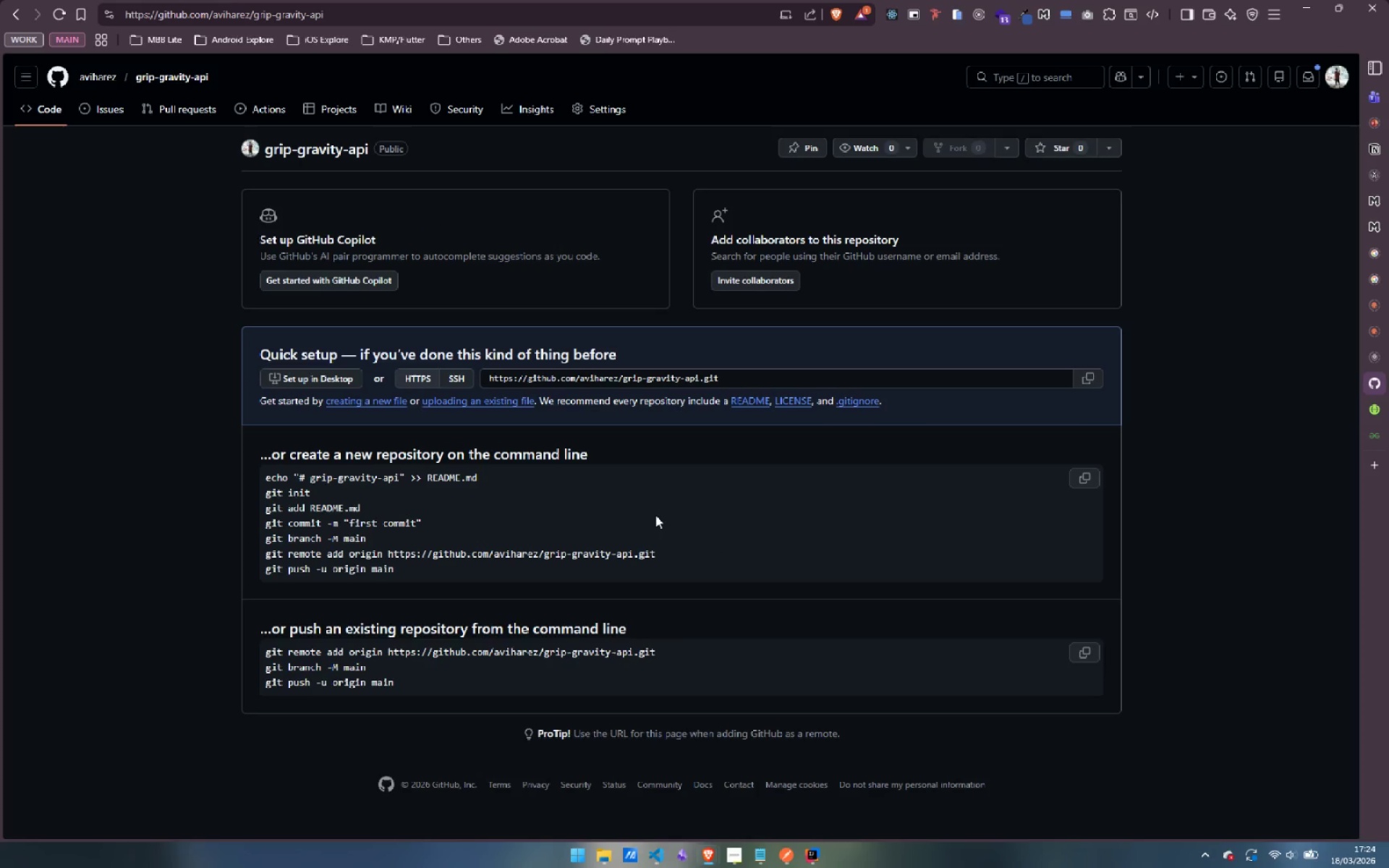 
wait(9.05)
 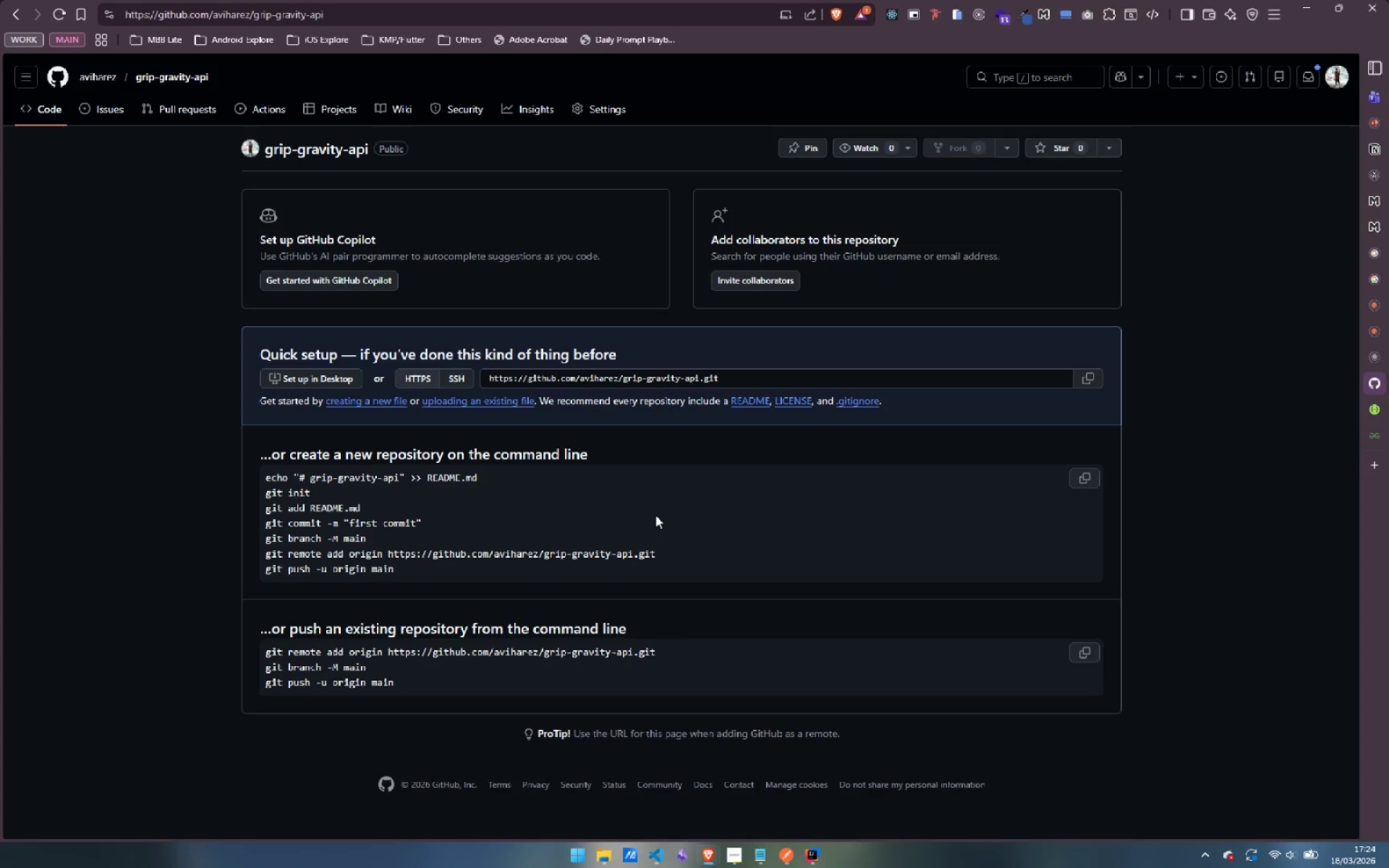 
left_click_drag(start_coordinate=[658, 649], to_coordinate=[236, 646])
 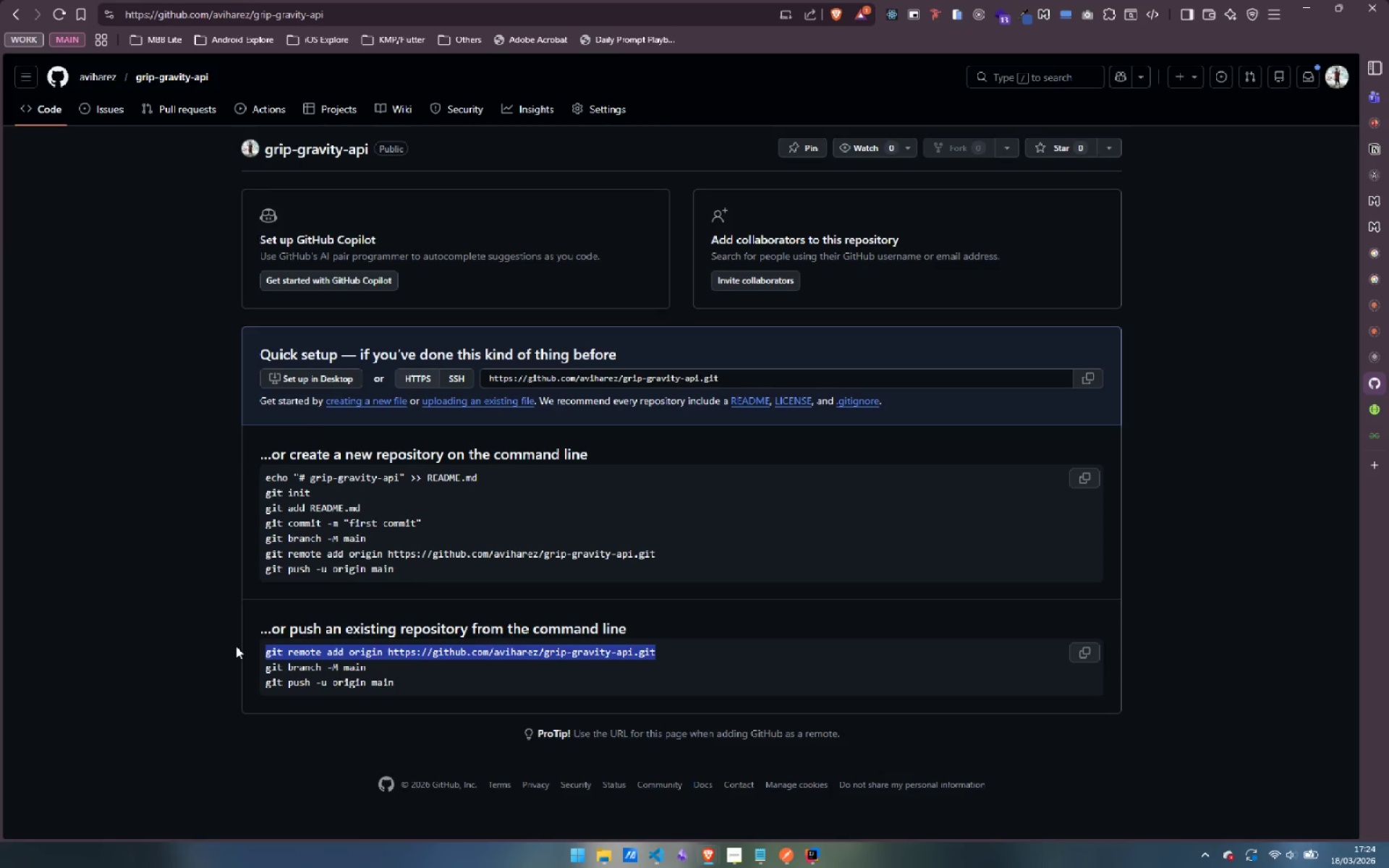 
key(Control+ControlLeft)
 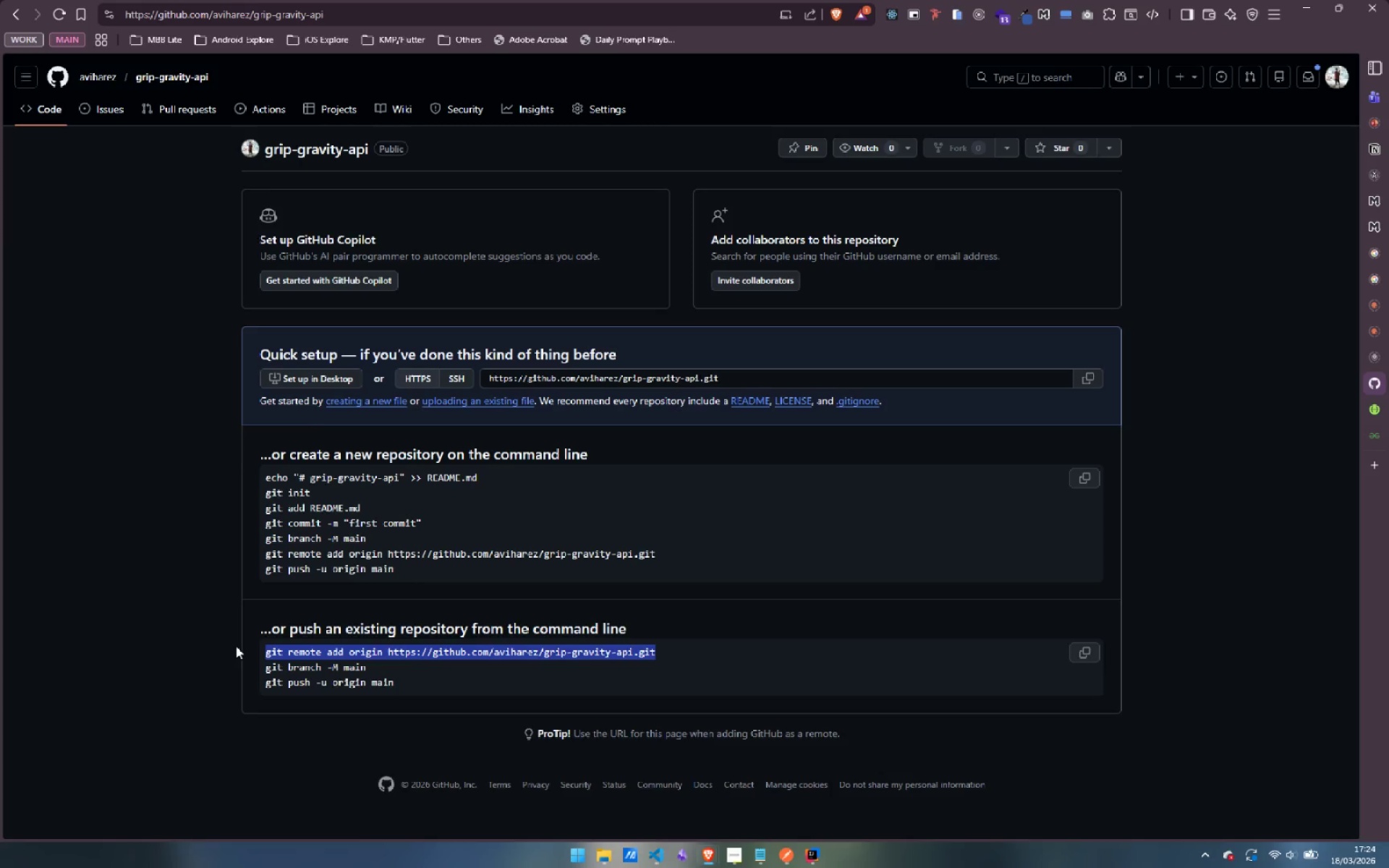 
key(Control+C)
 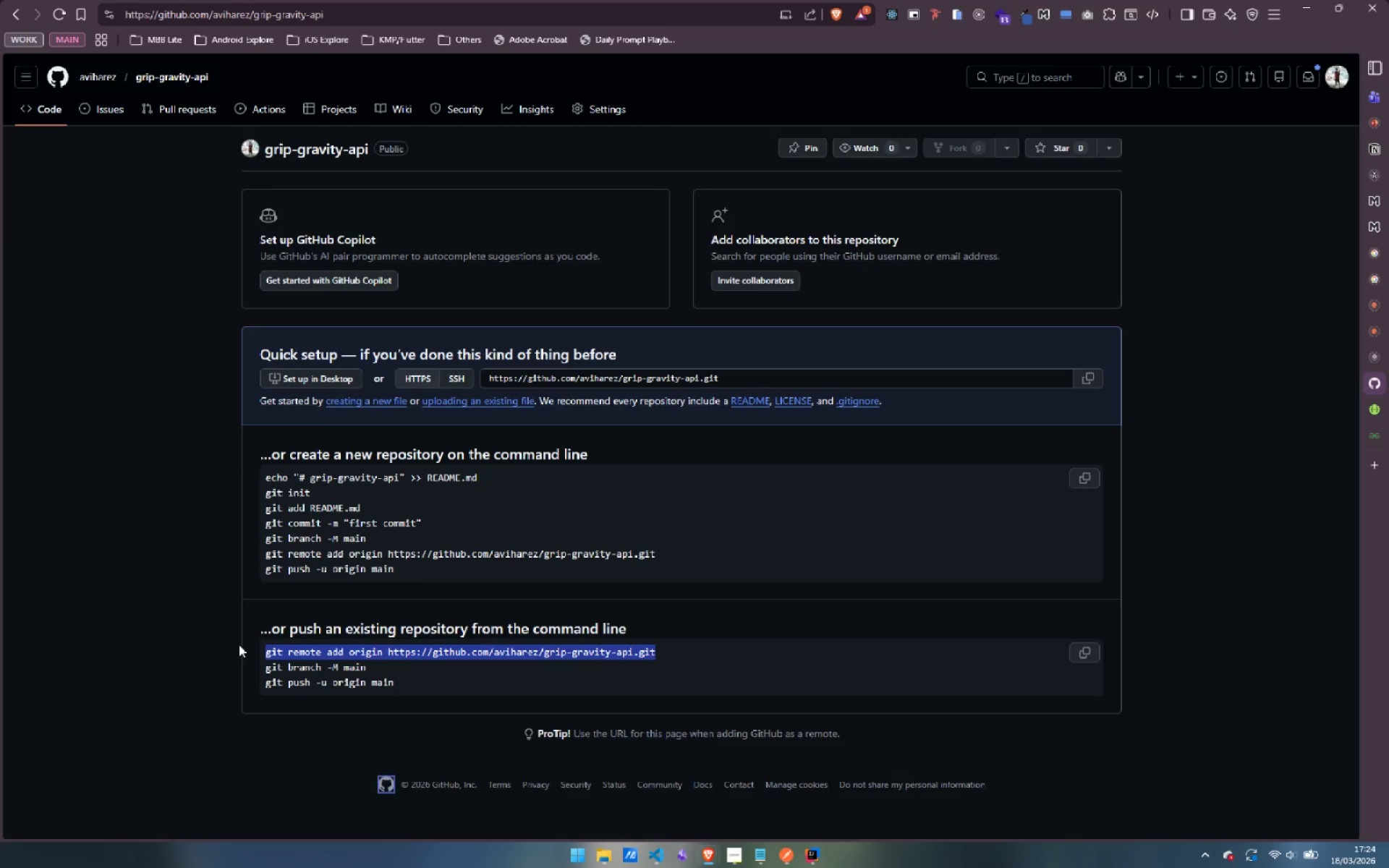 
key(Tab)
 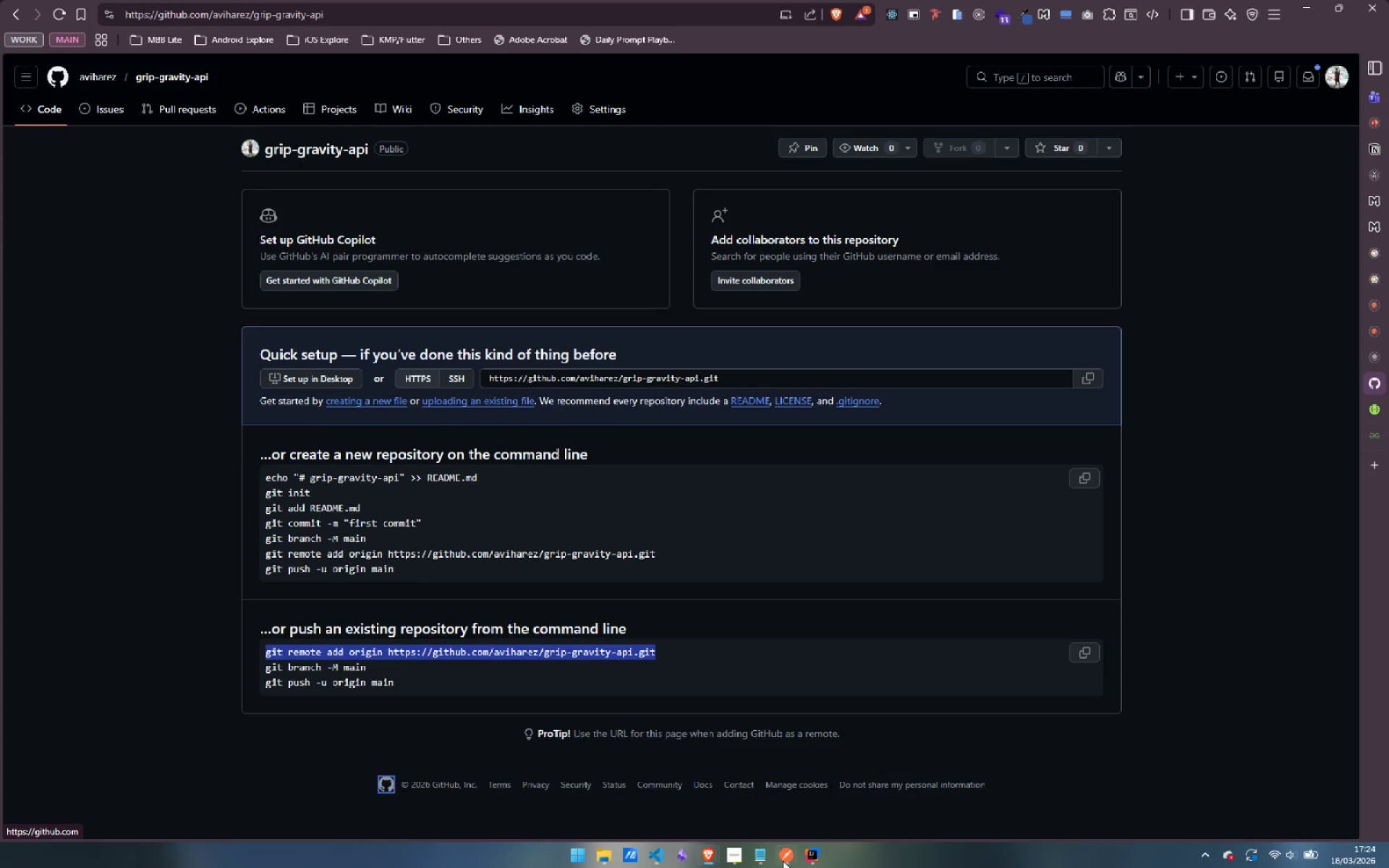 
left_click([817, 854])
 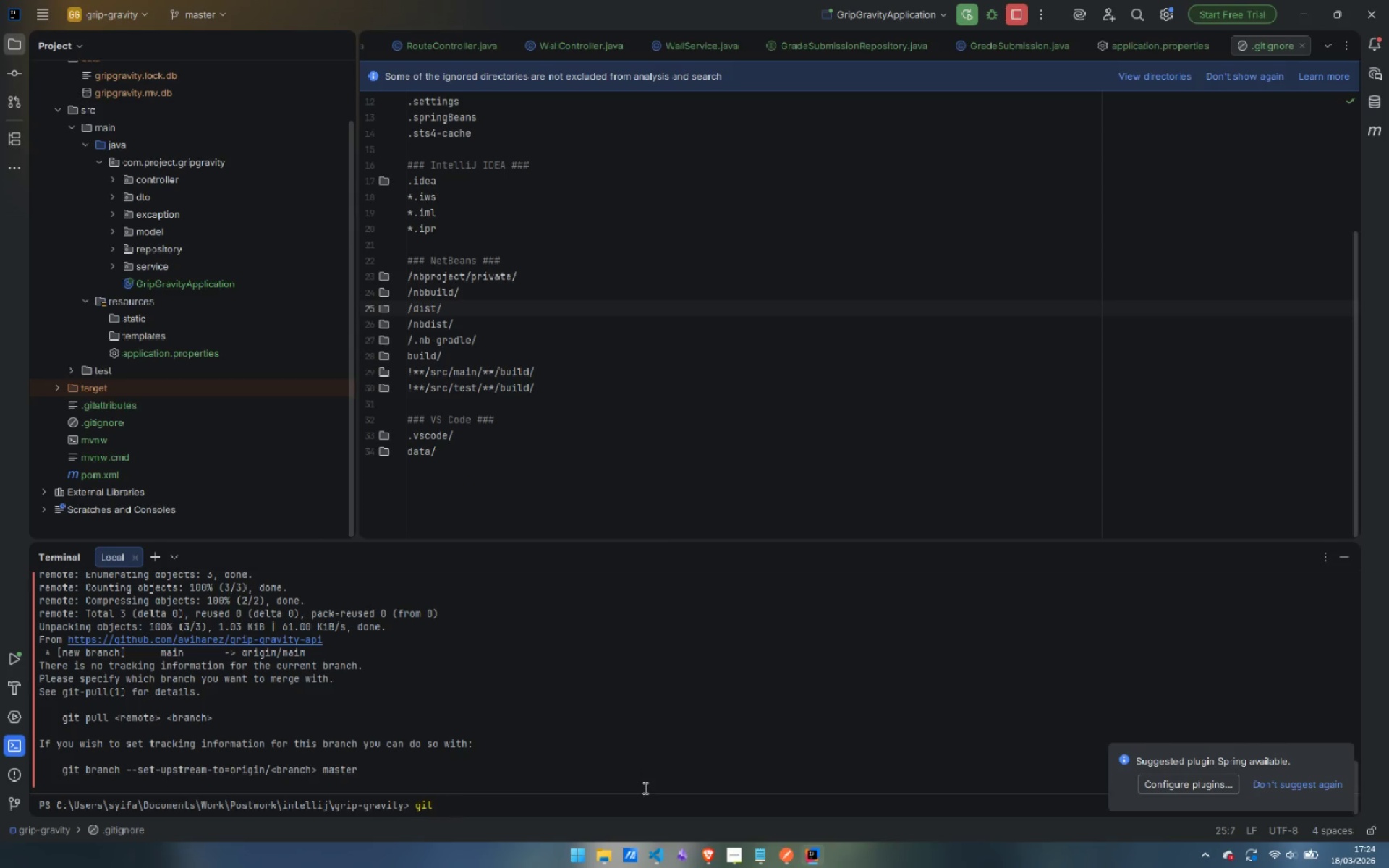 
key(Backspace)
 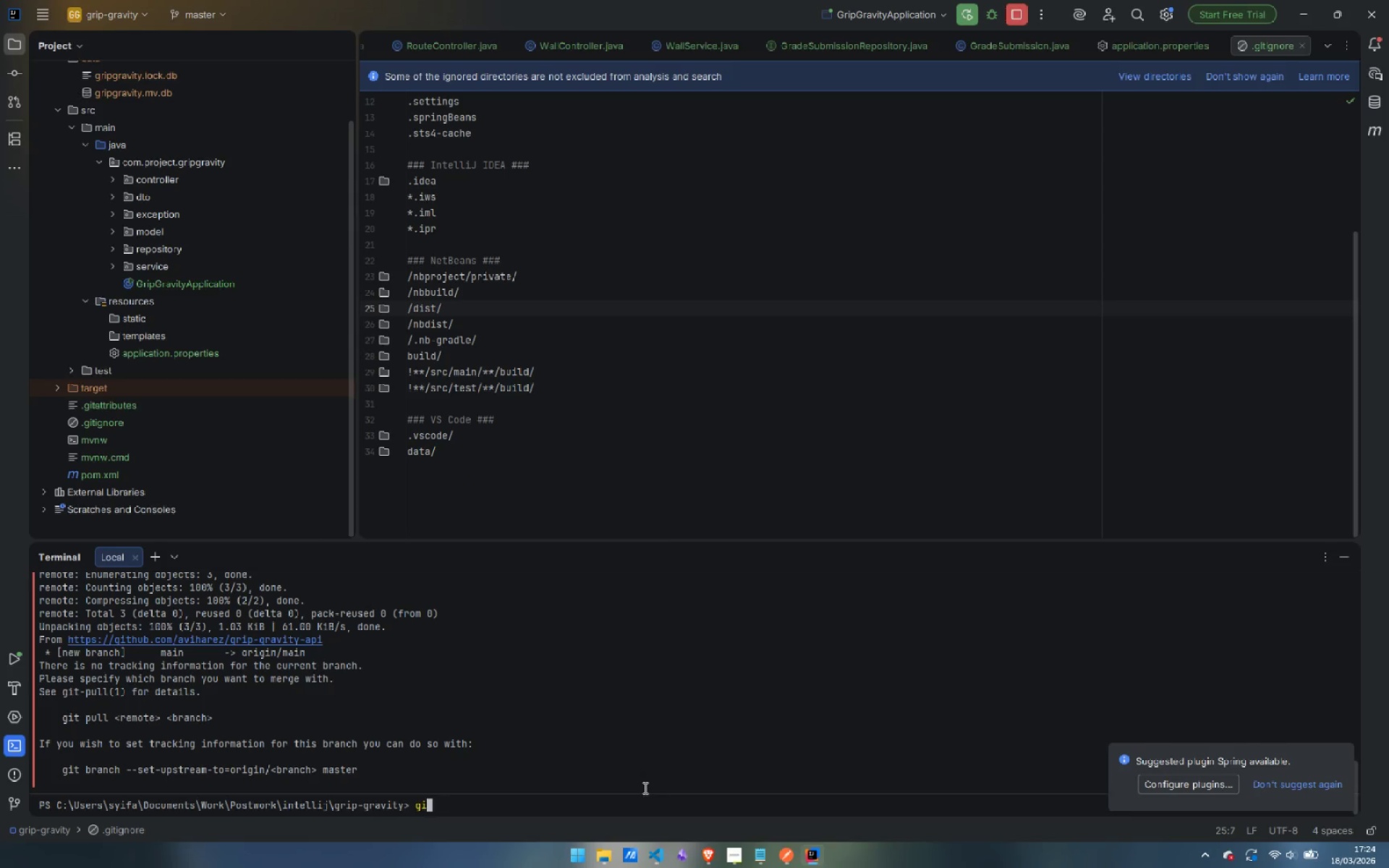 
key(Backspace)
 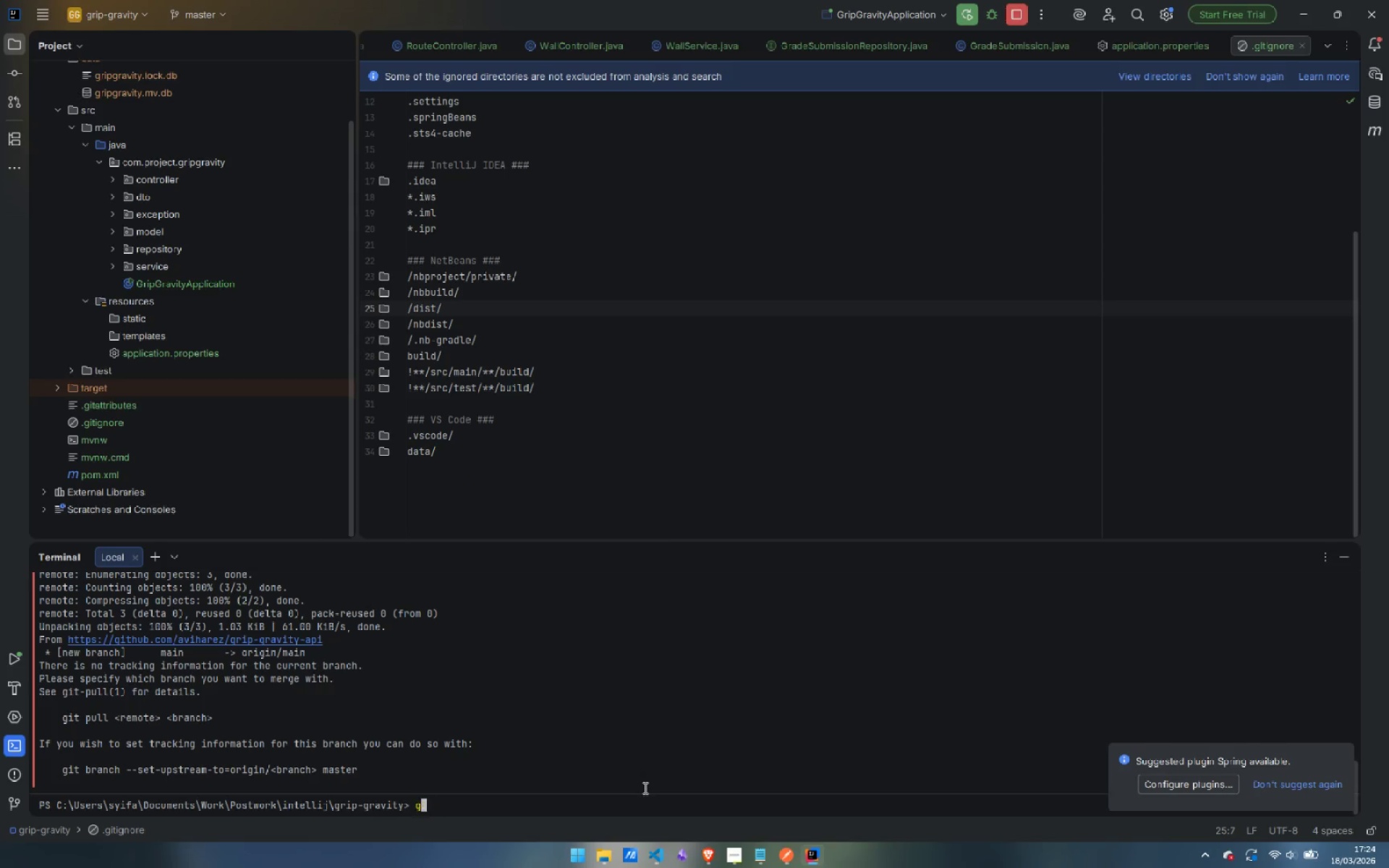 
key(Backspace)
 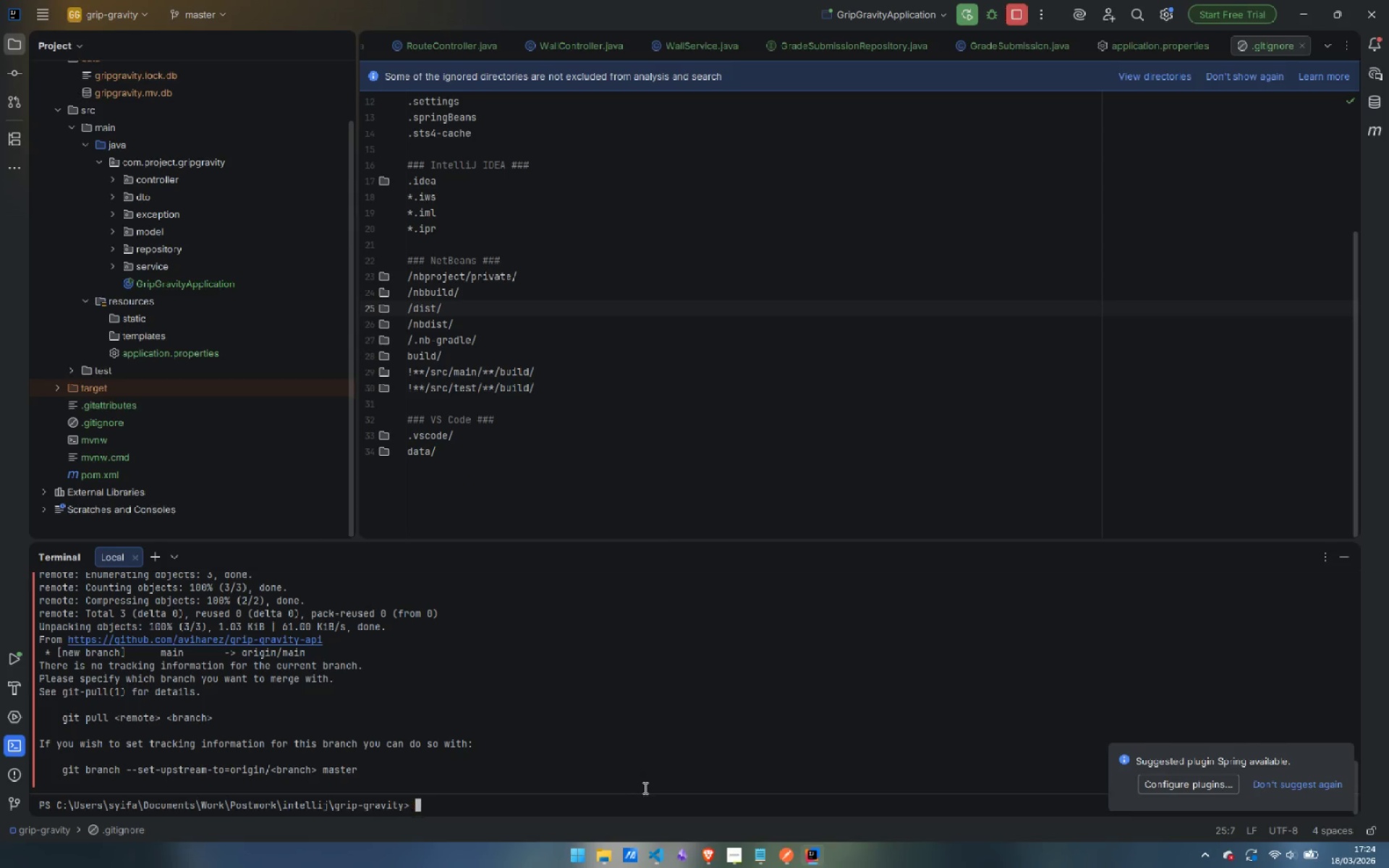 
key(Backspace)
 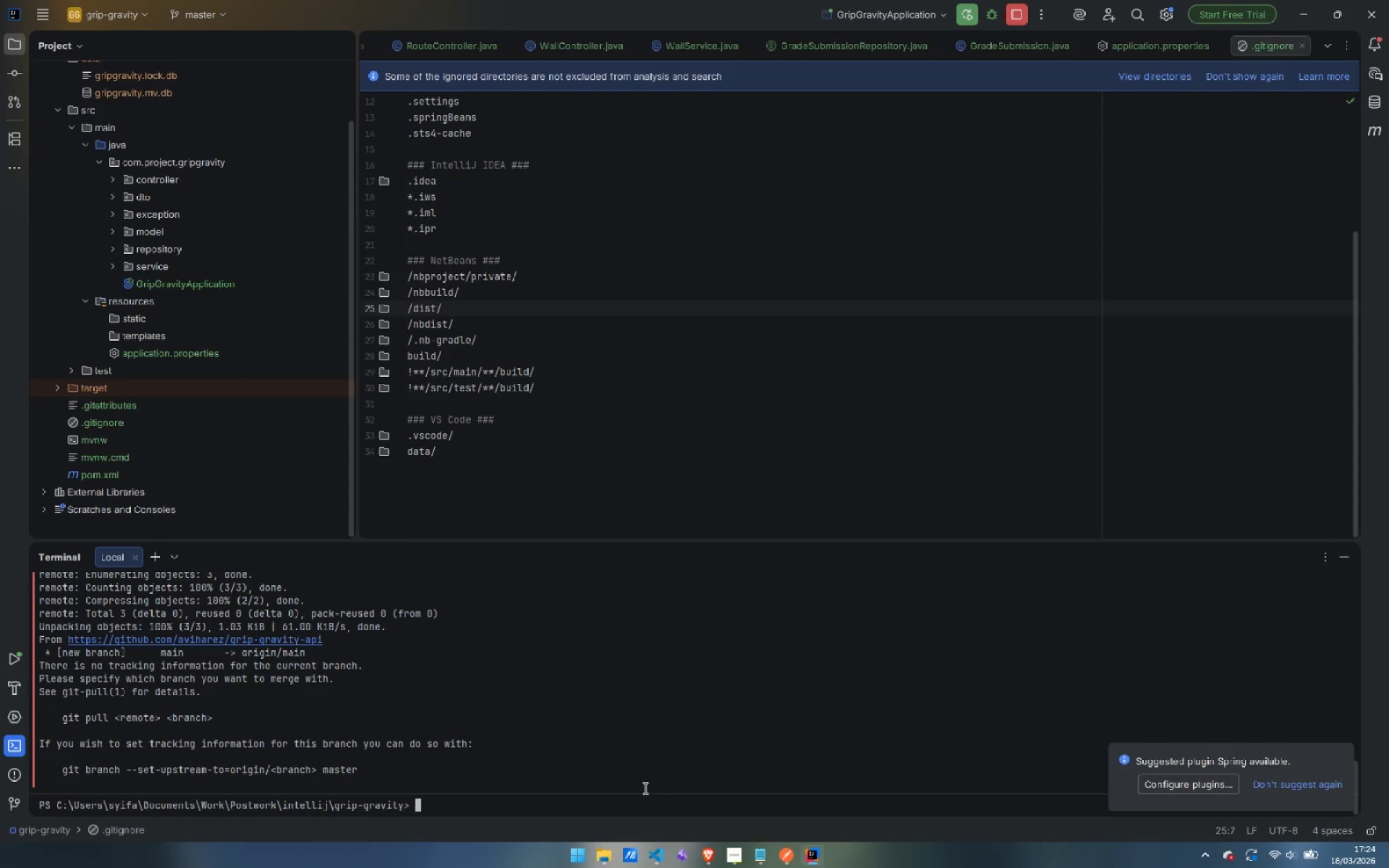 
key(Backspace)
 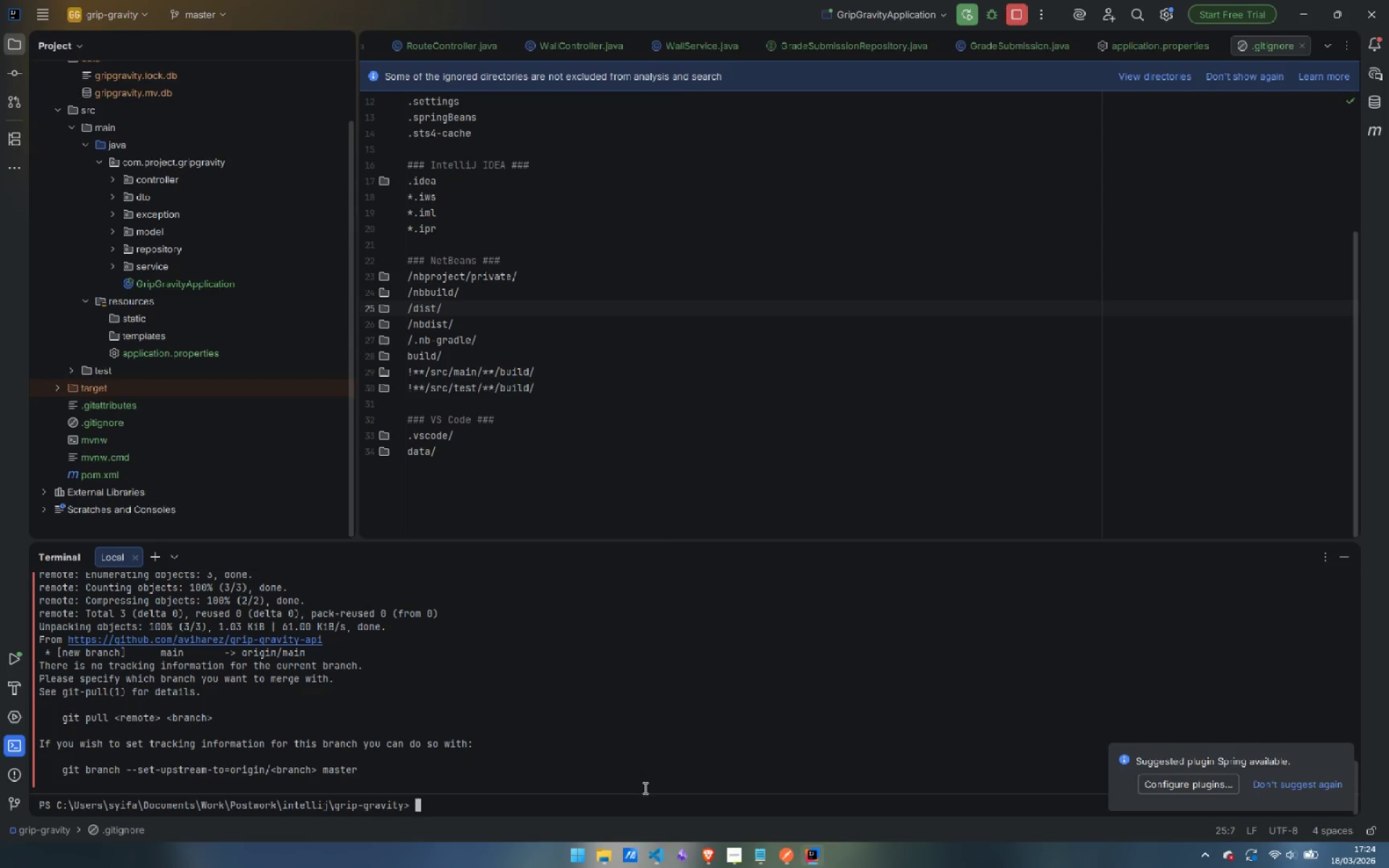 
key(Control+ControlLeft)
 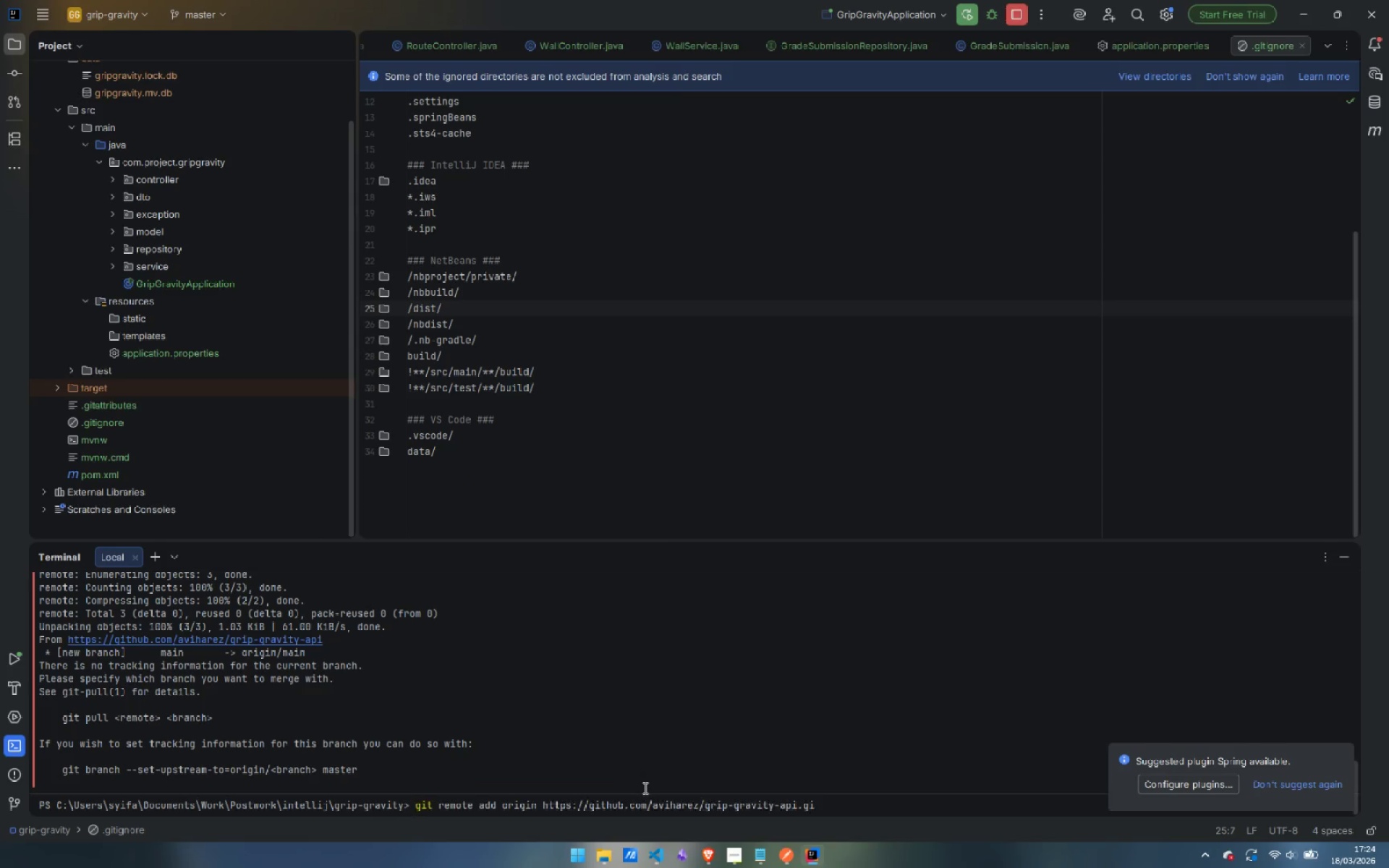 
key(Control+V)
 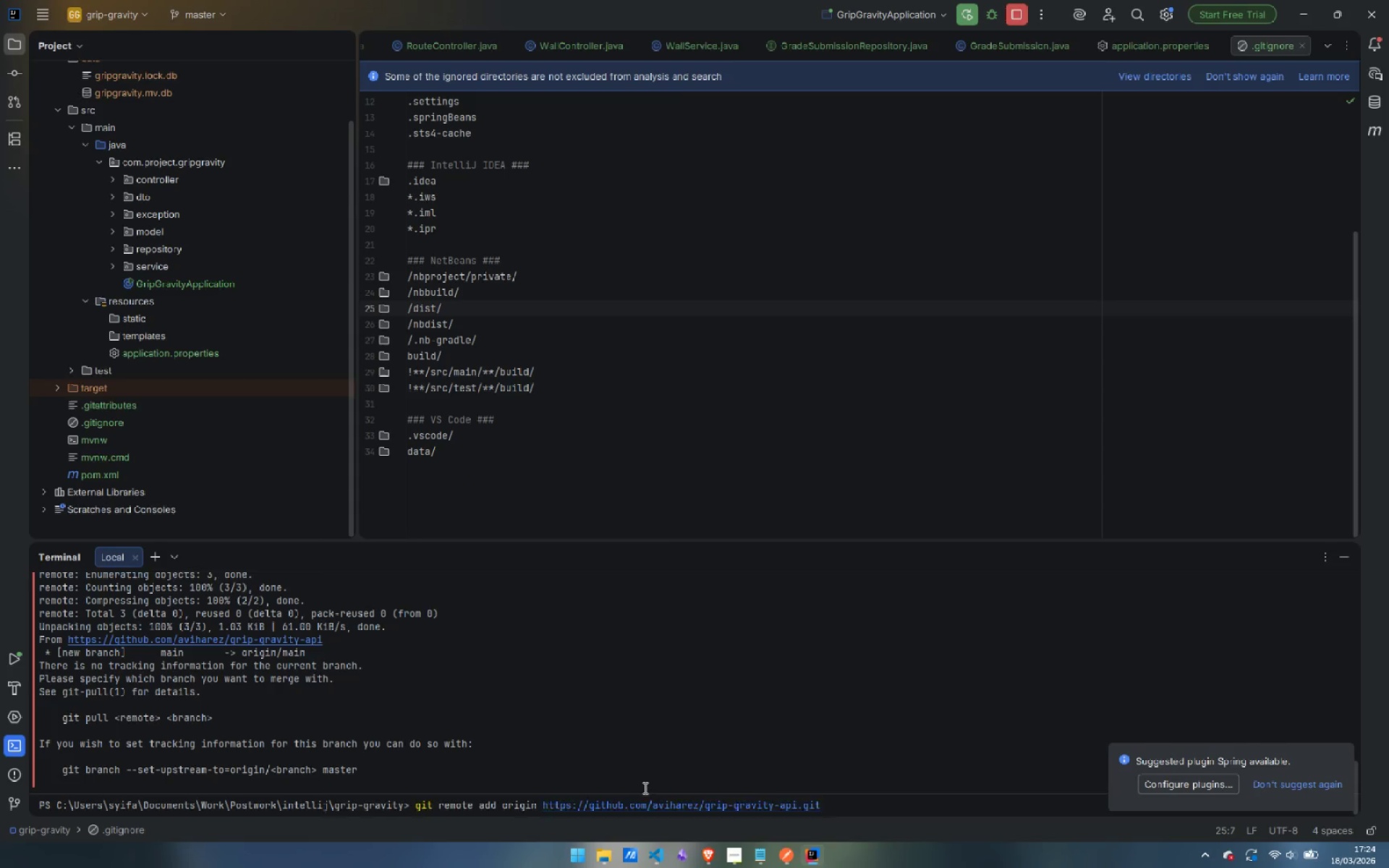 
key(Enter)
 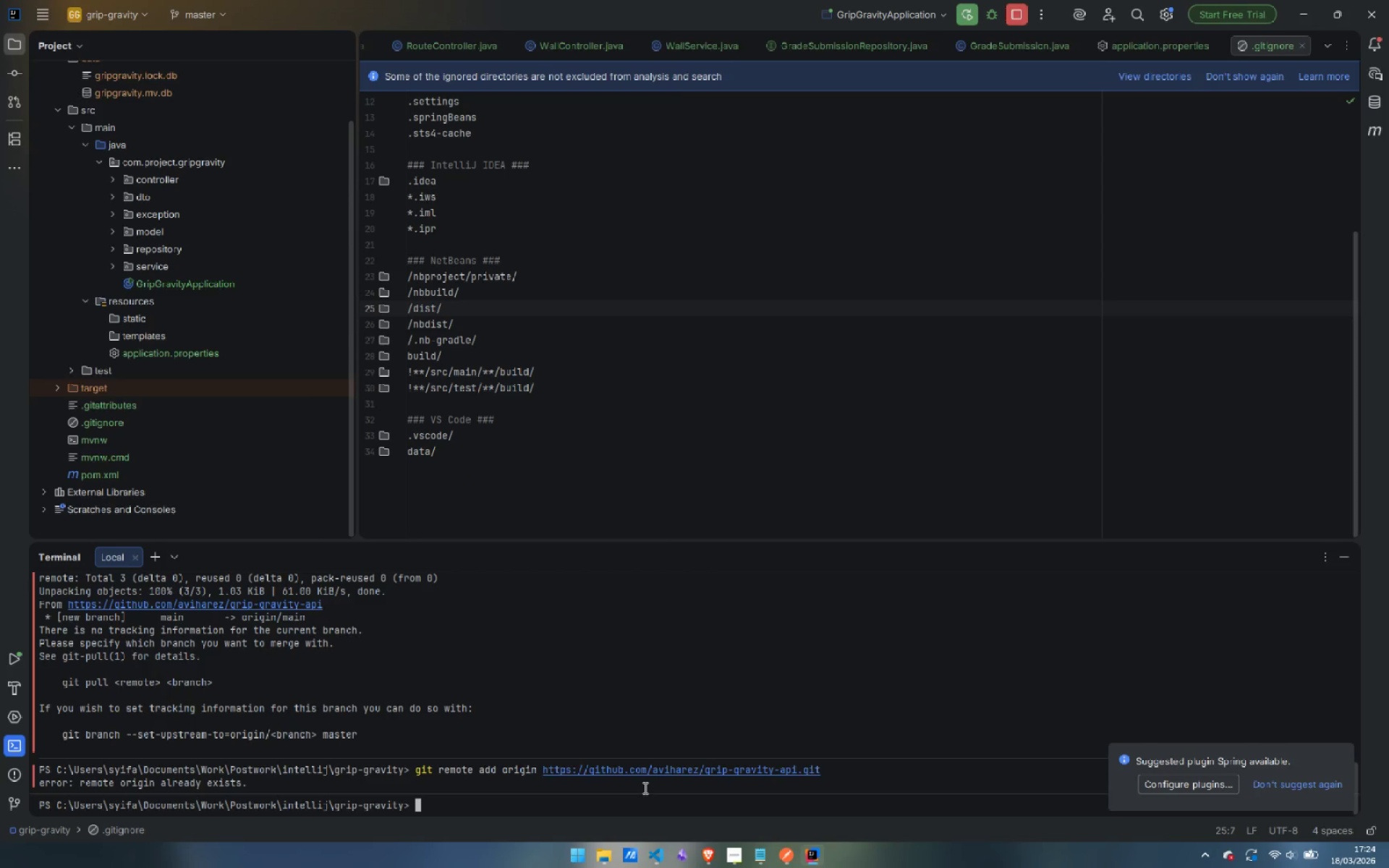 
key(Alt+AltLeft)
 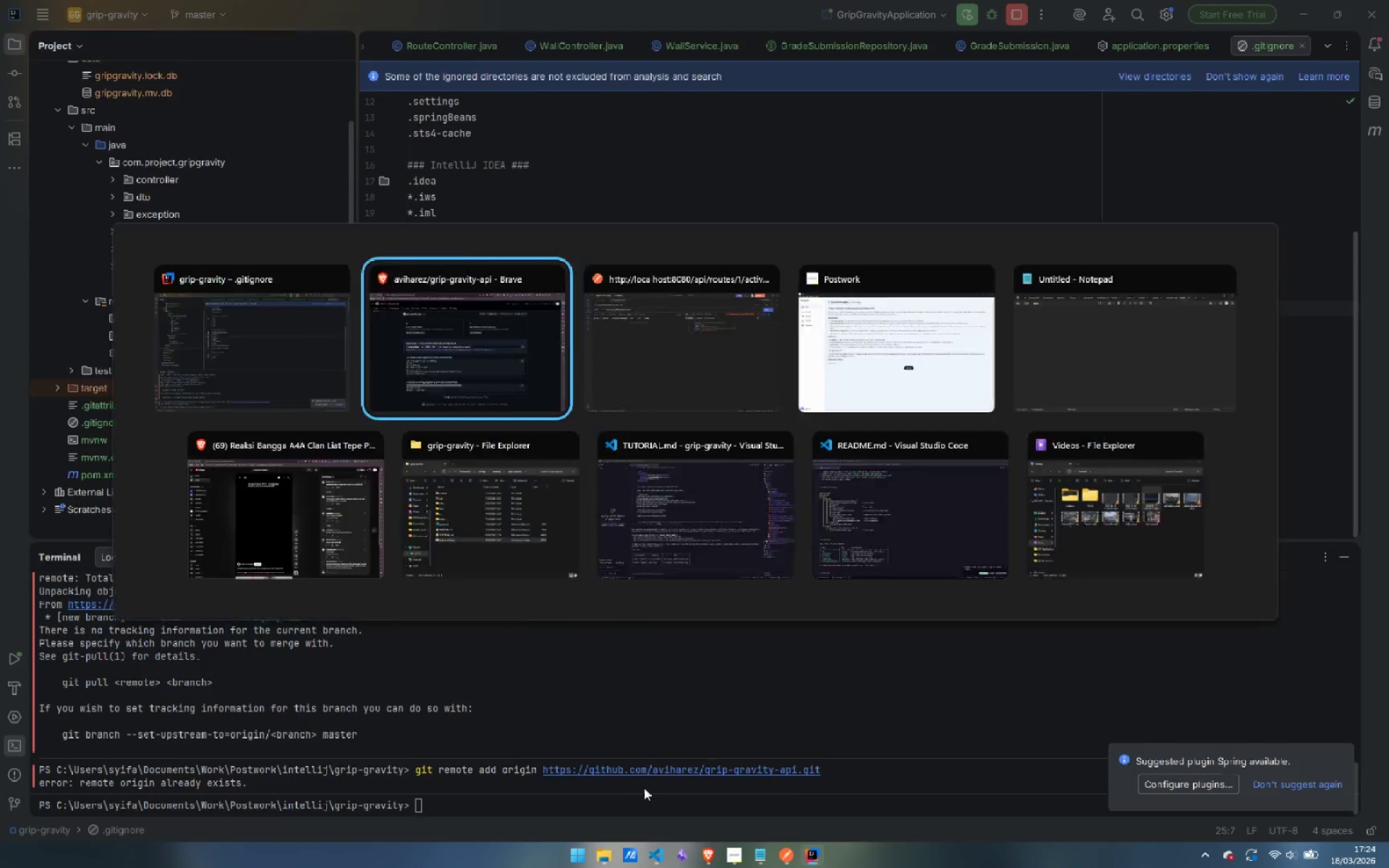 
key(Alt+Tab)
 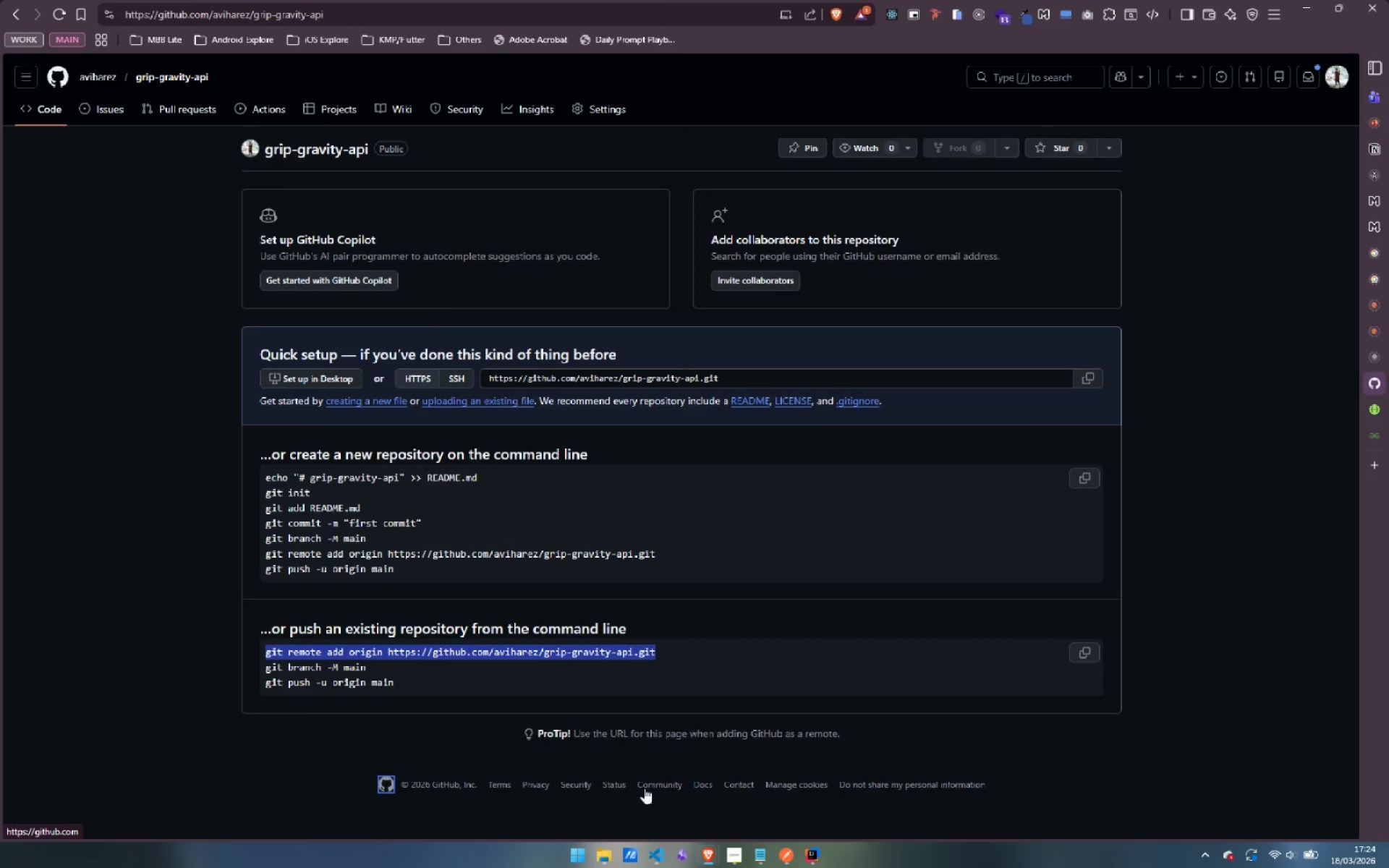 
key(Alt+AltLeft)
 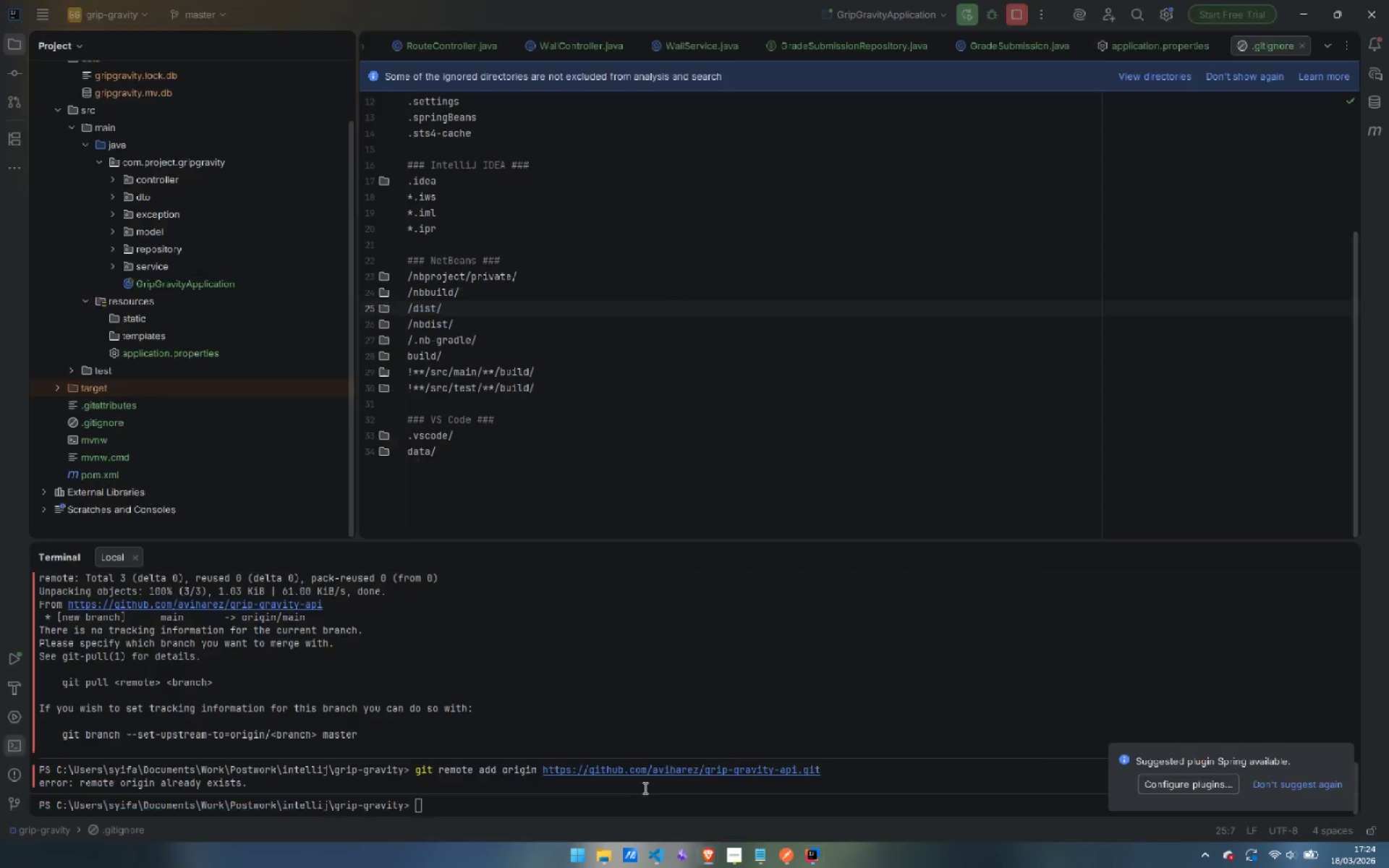 
key(Tab)
type(git branch -M main)
 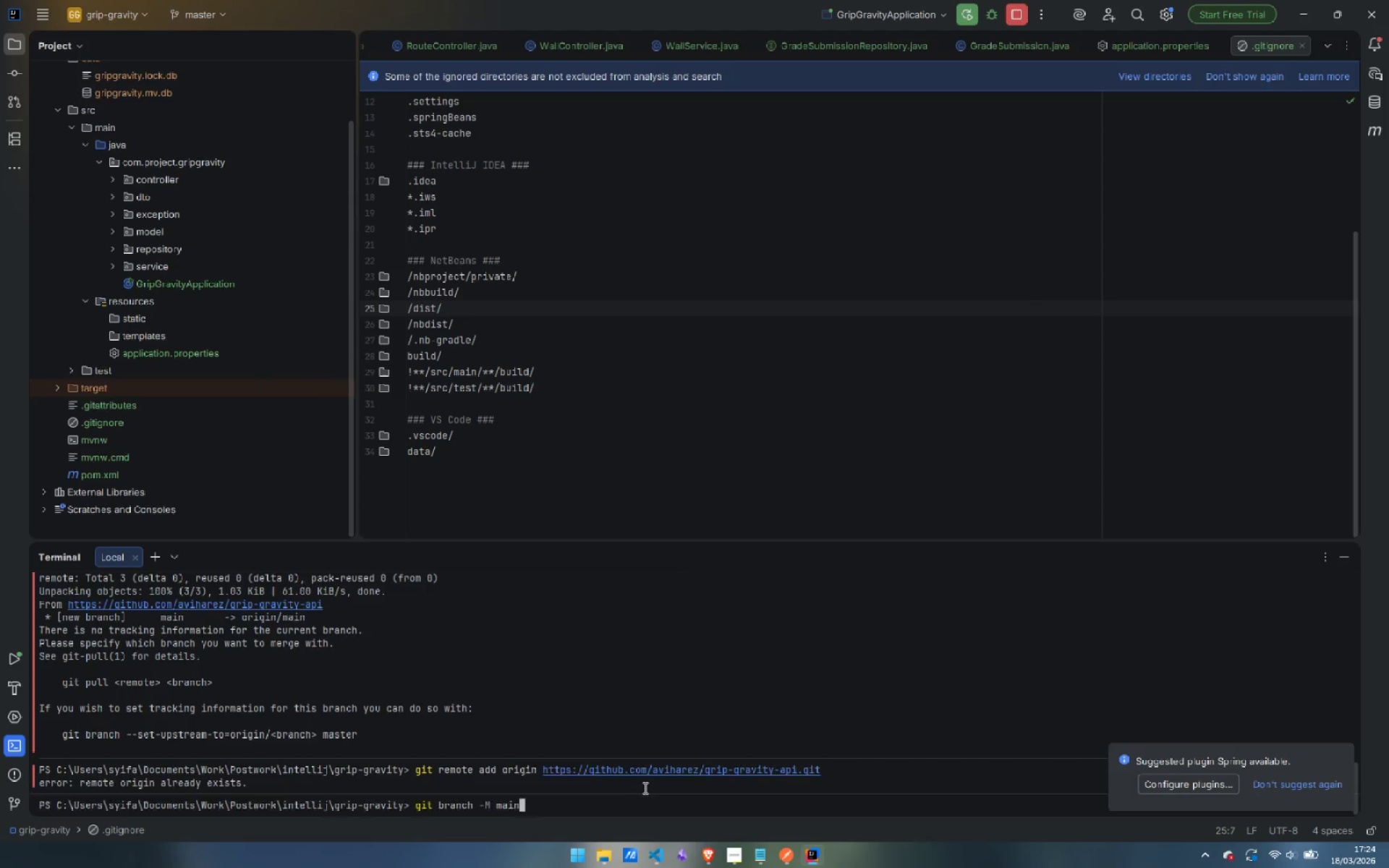 
key(Enter)
 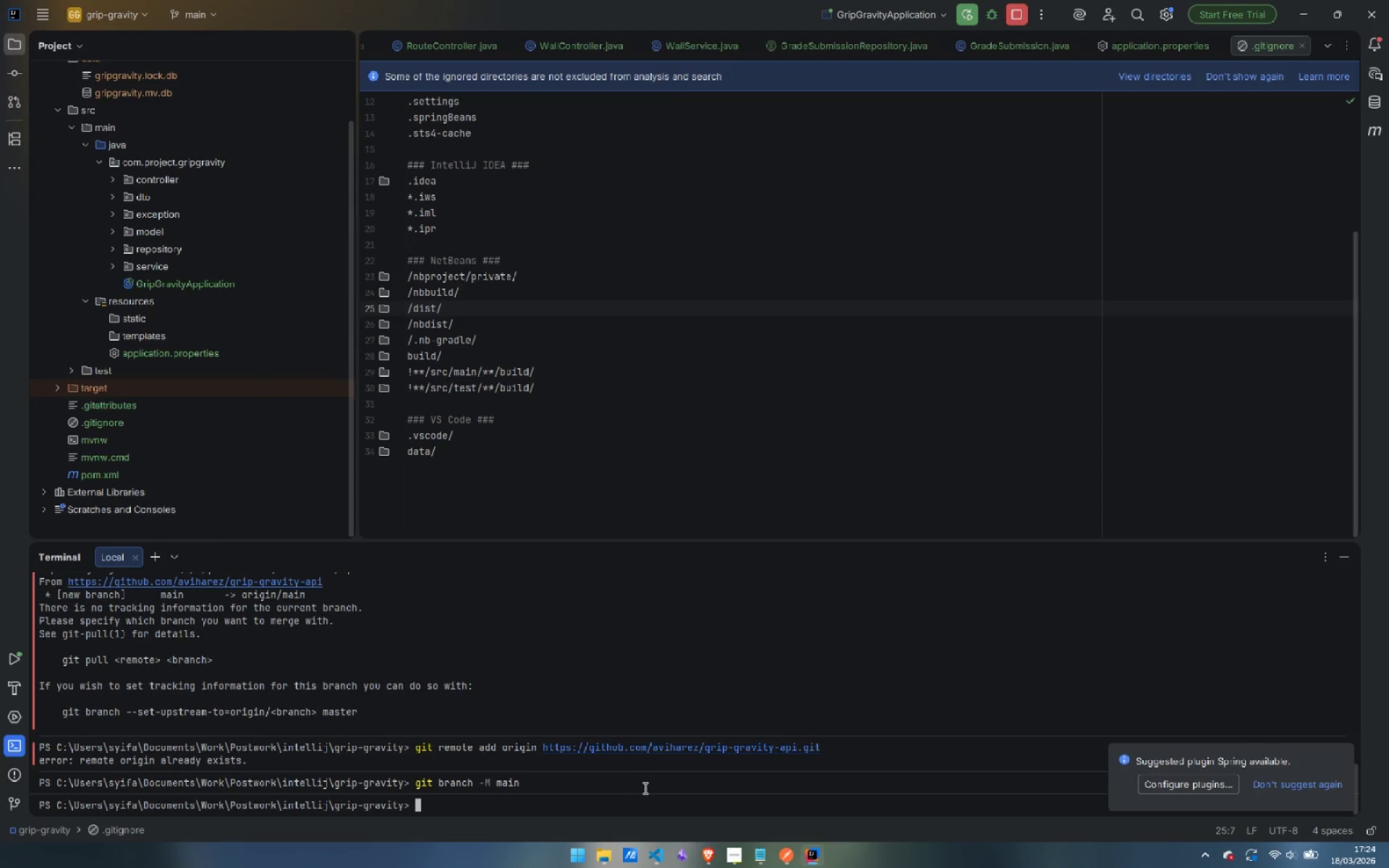 
type(git add .)
 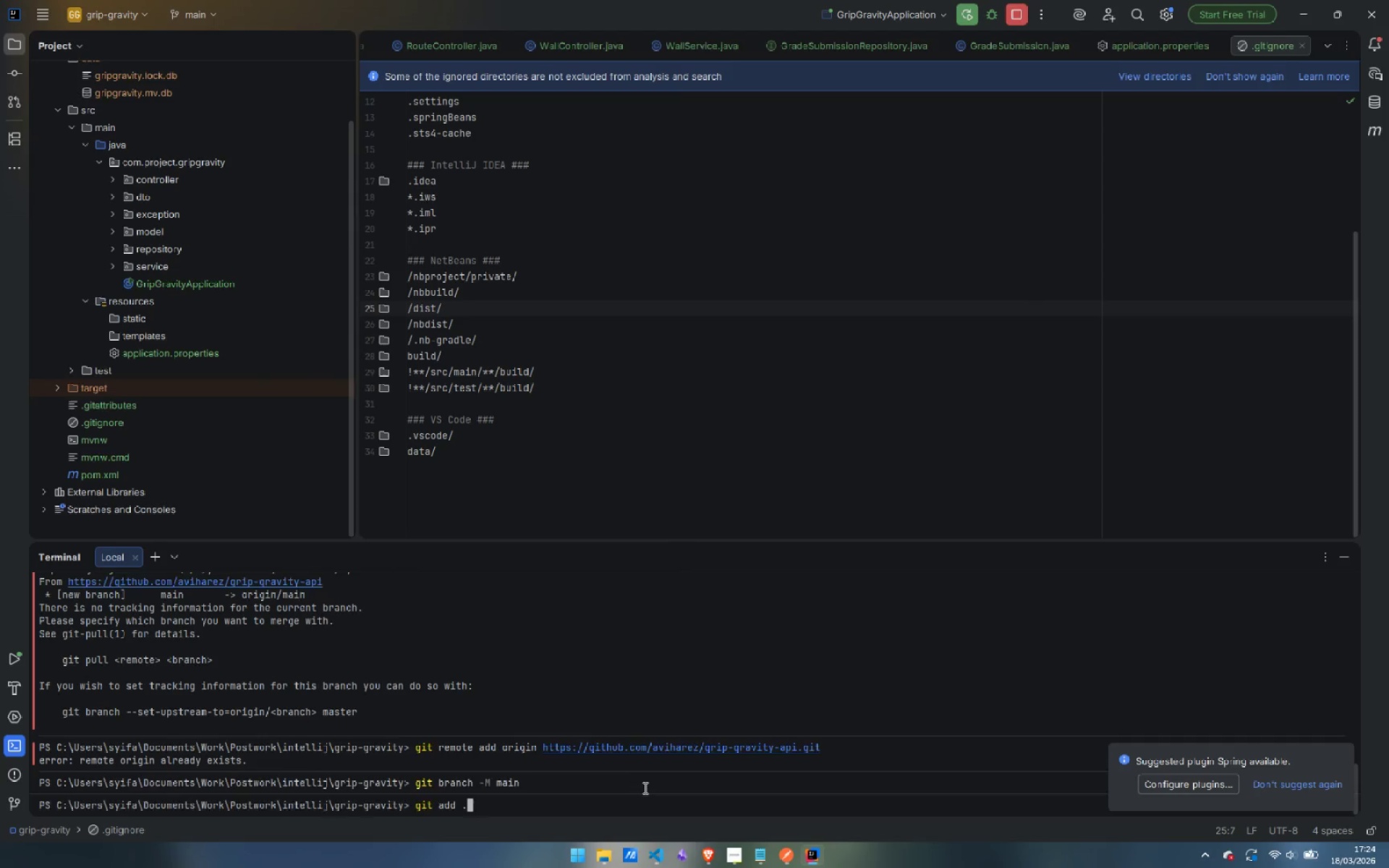 
key(Enter)
 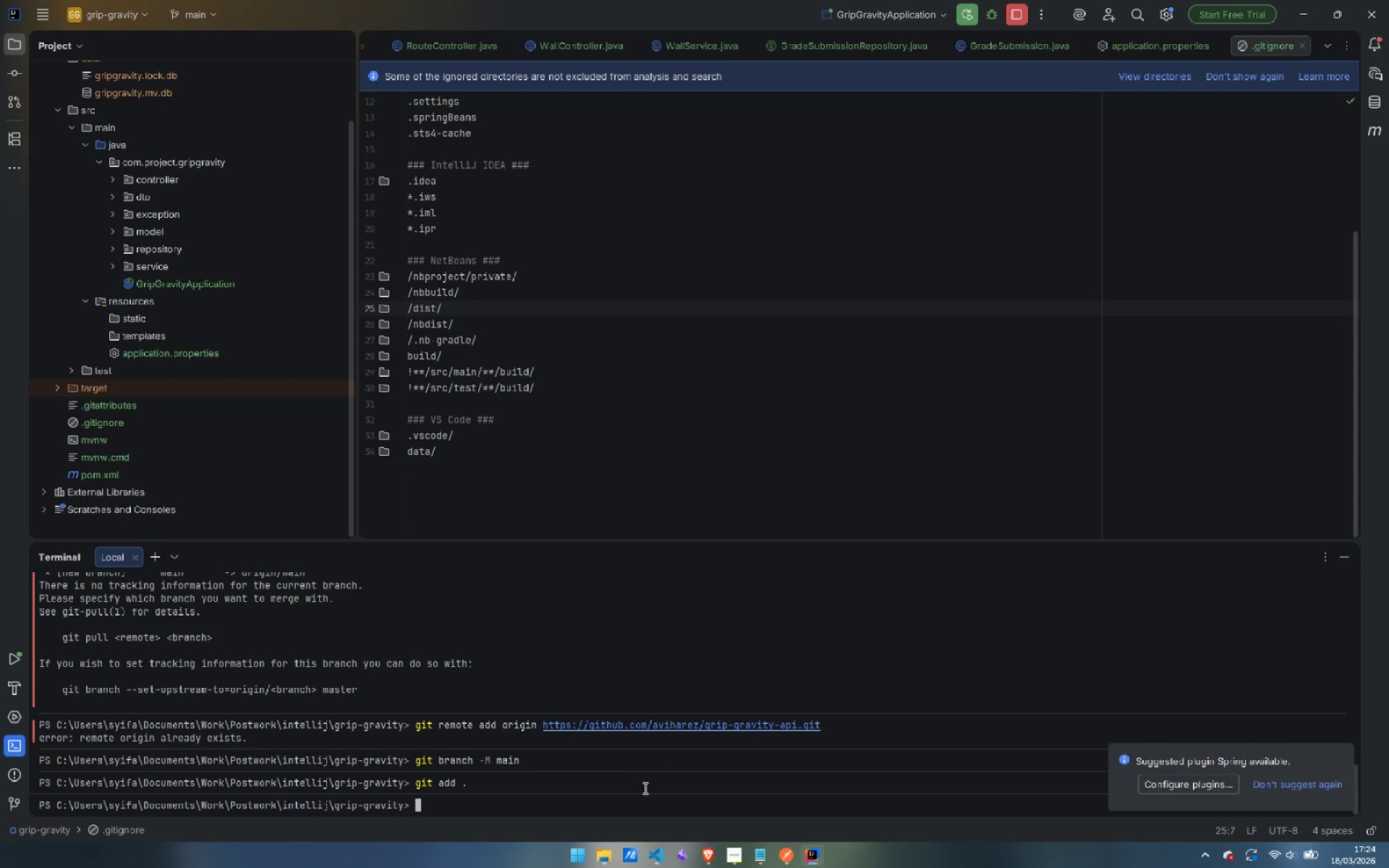 
type(git commit -m "Initial commit )
key(Backspace)
type(")
 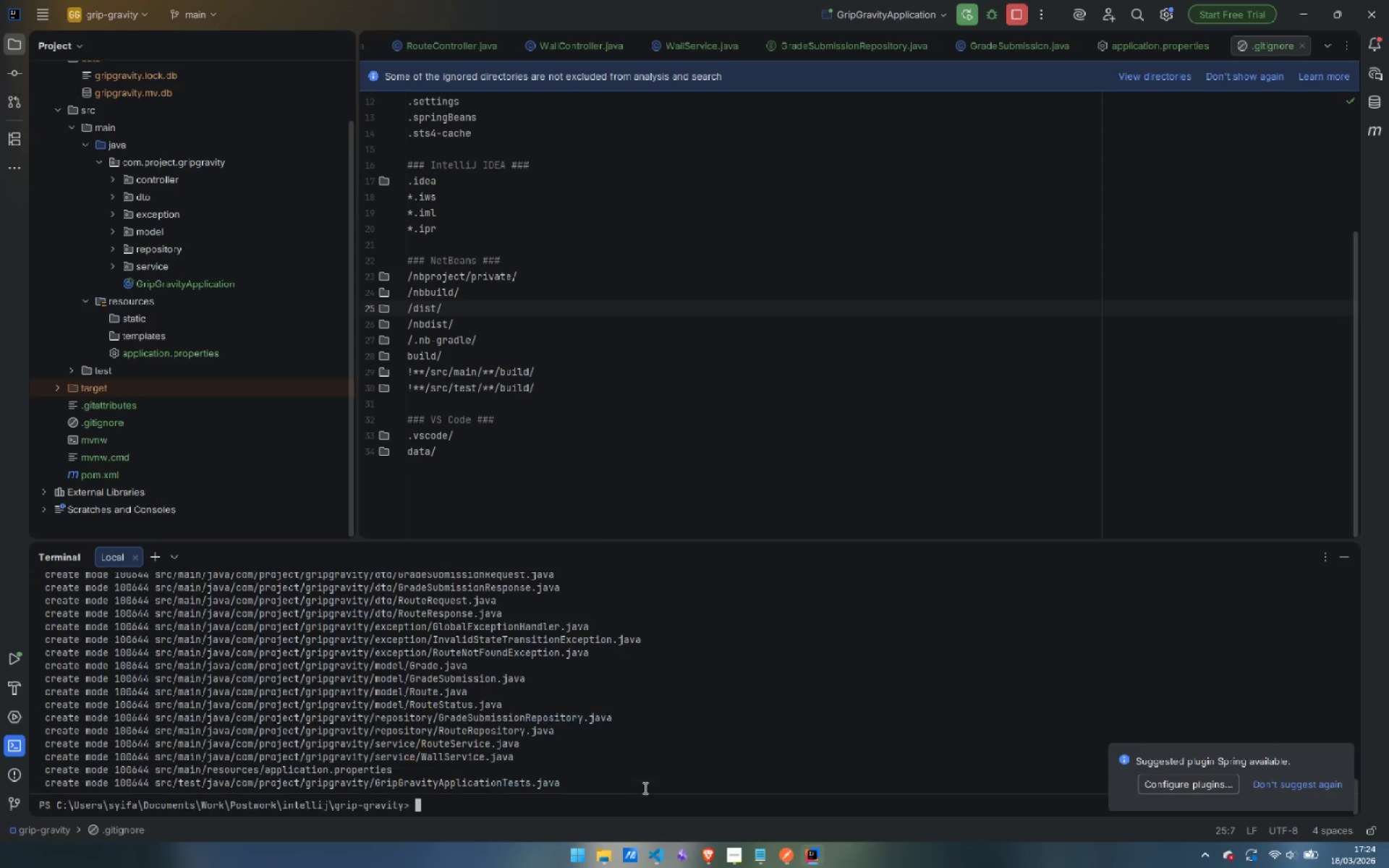 
 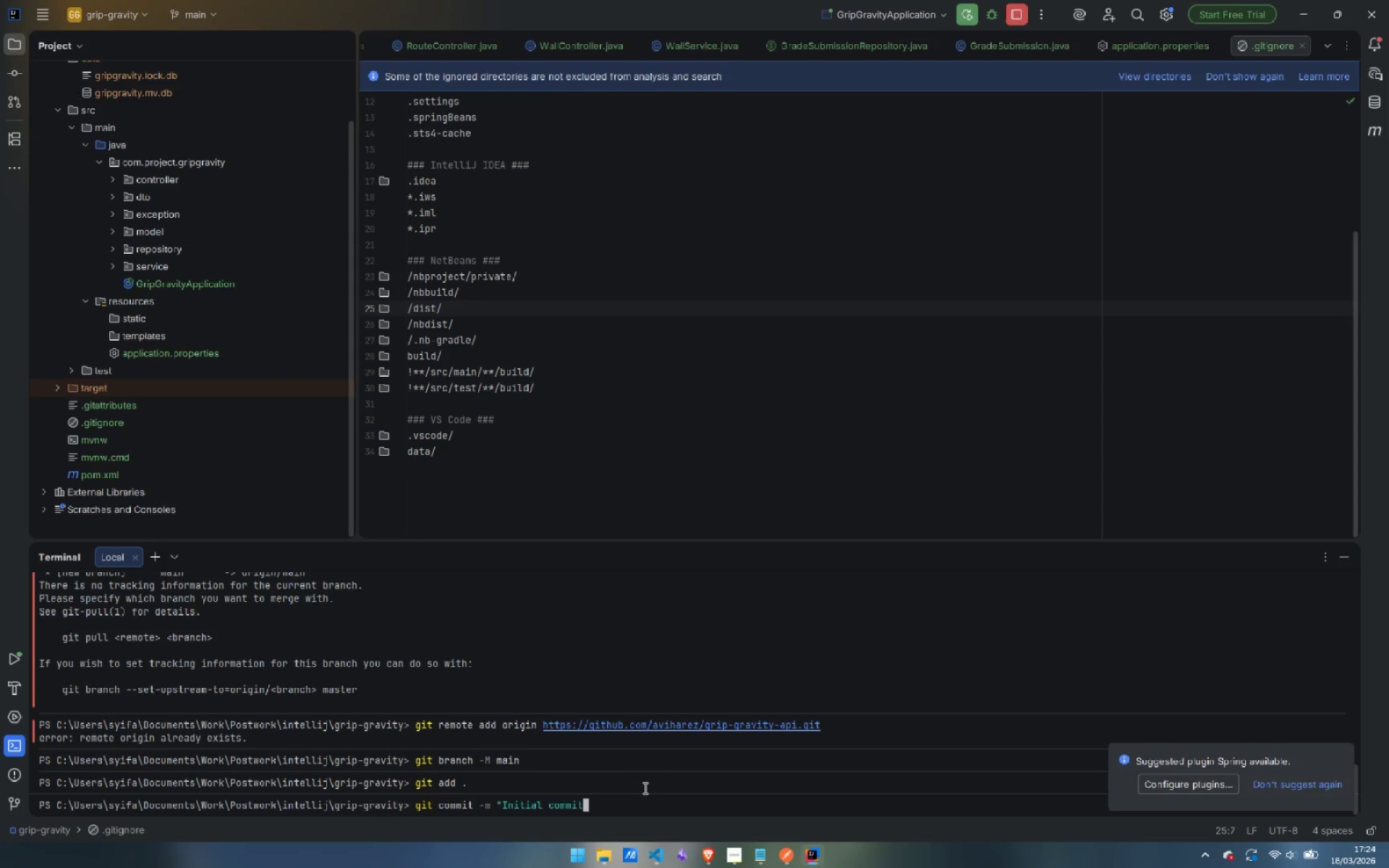 
key(Enter)
 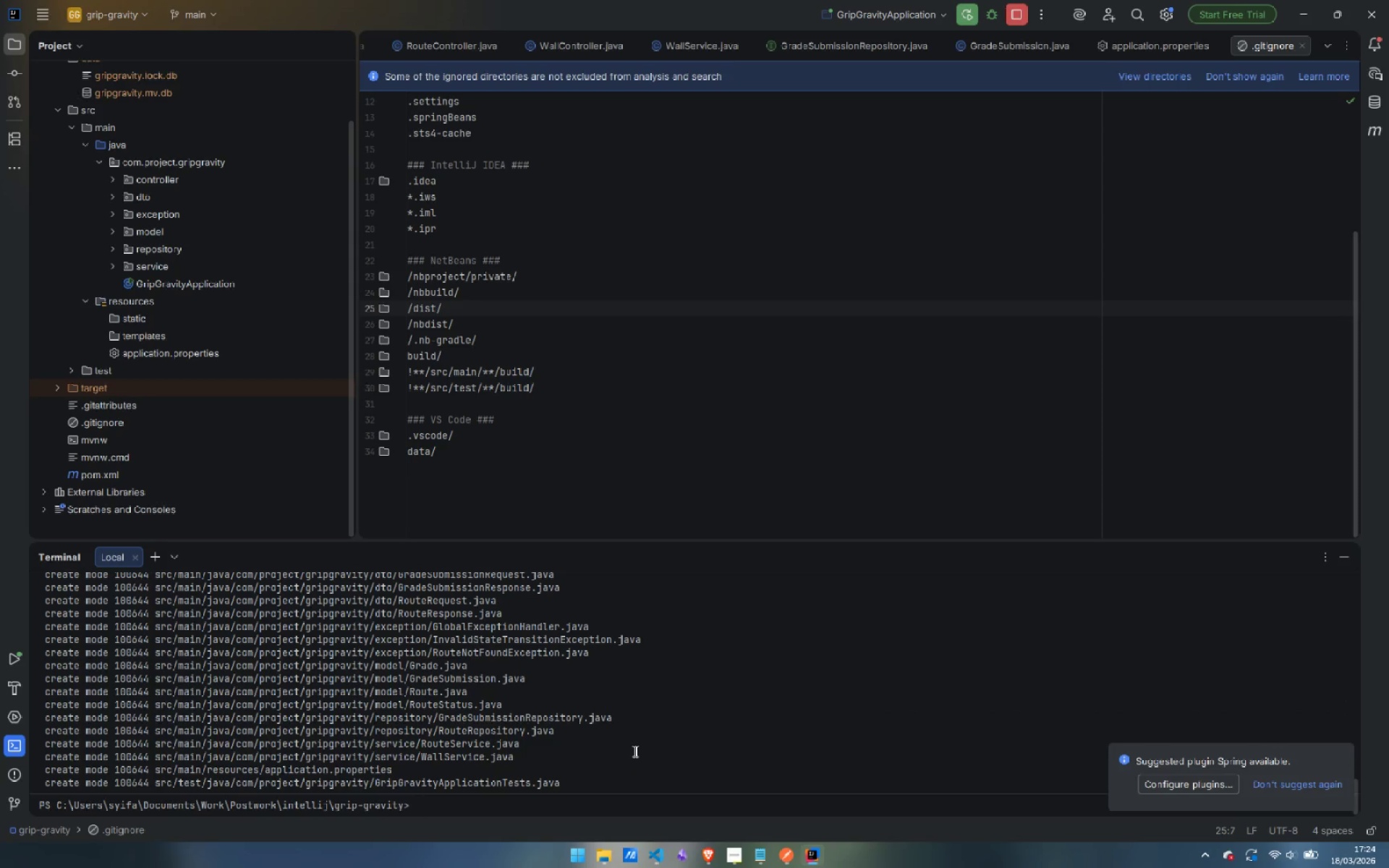 
key(Alt+AltLeft)
 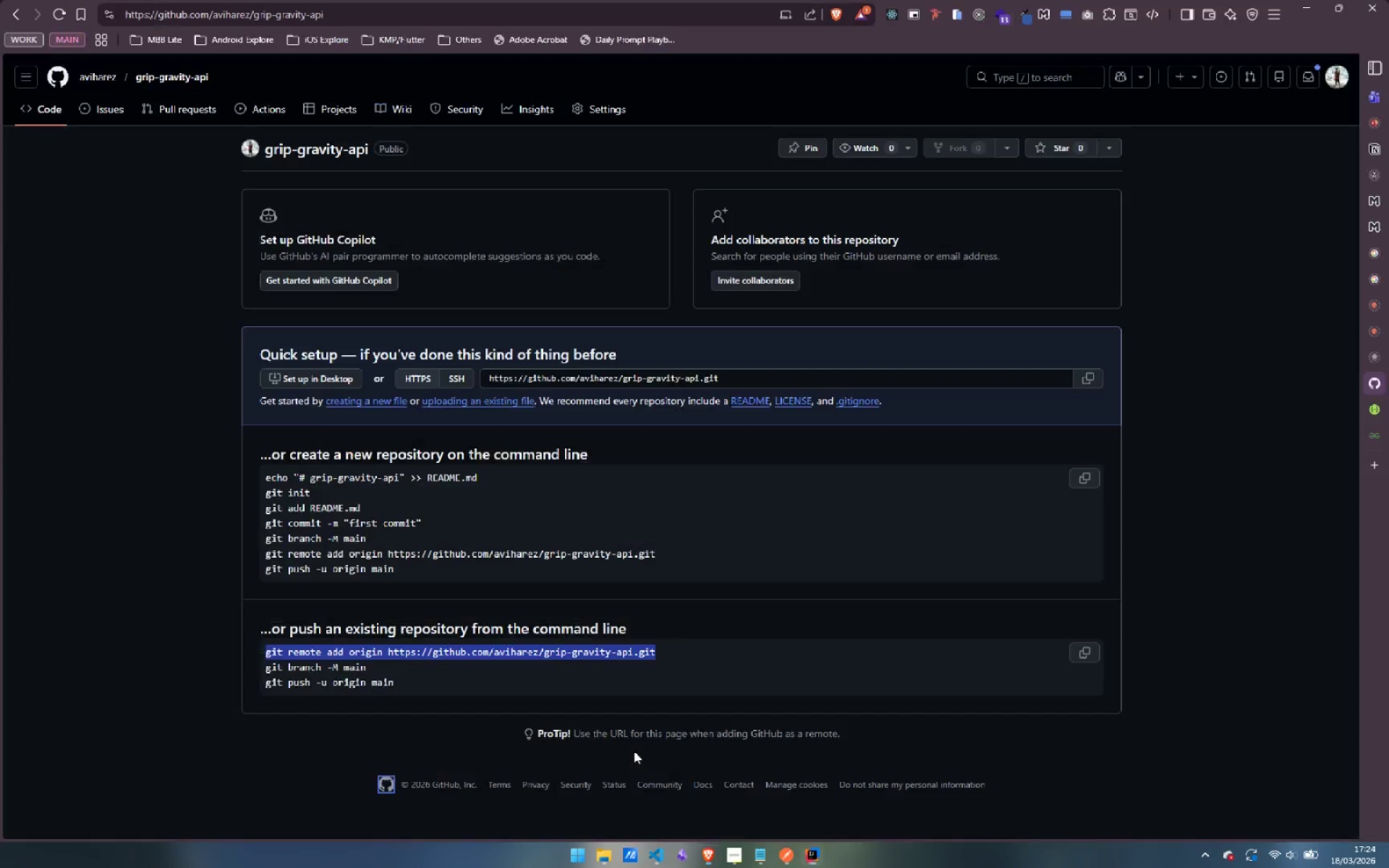 
key(Alt+Tab)
 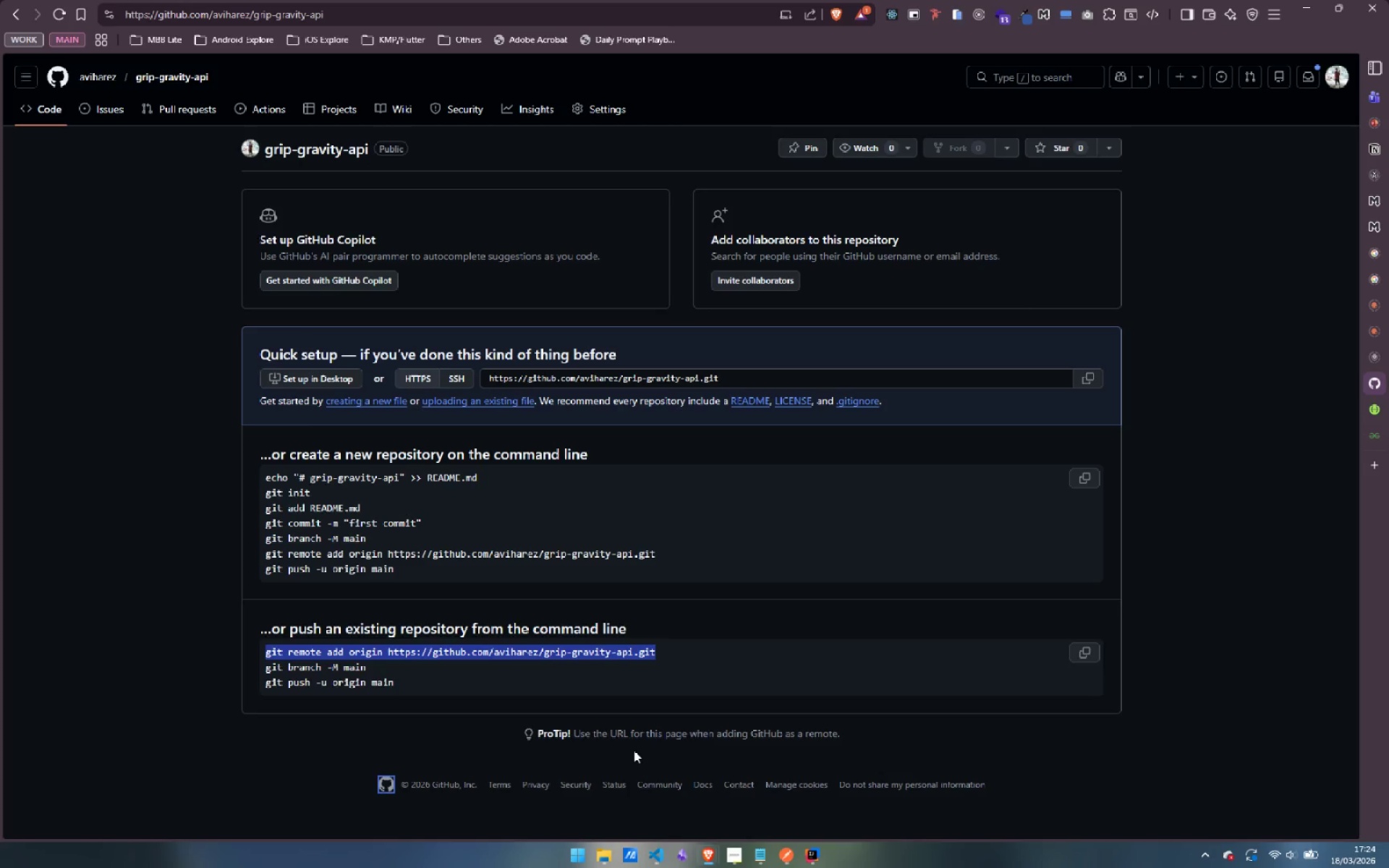 
key(Alt+AltLeft)
 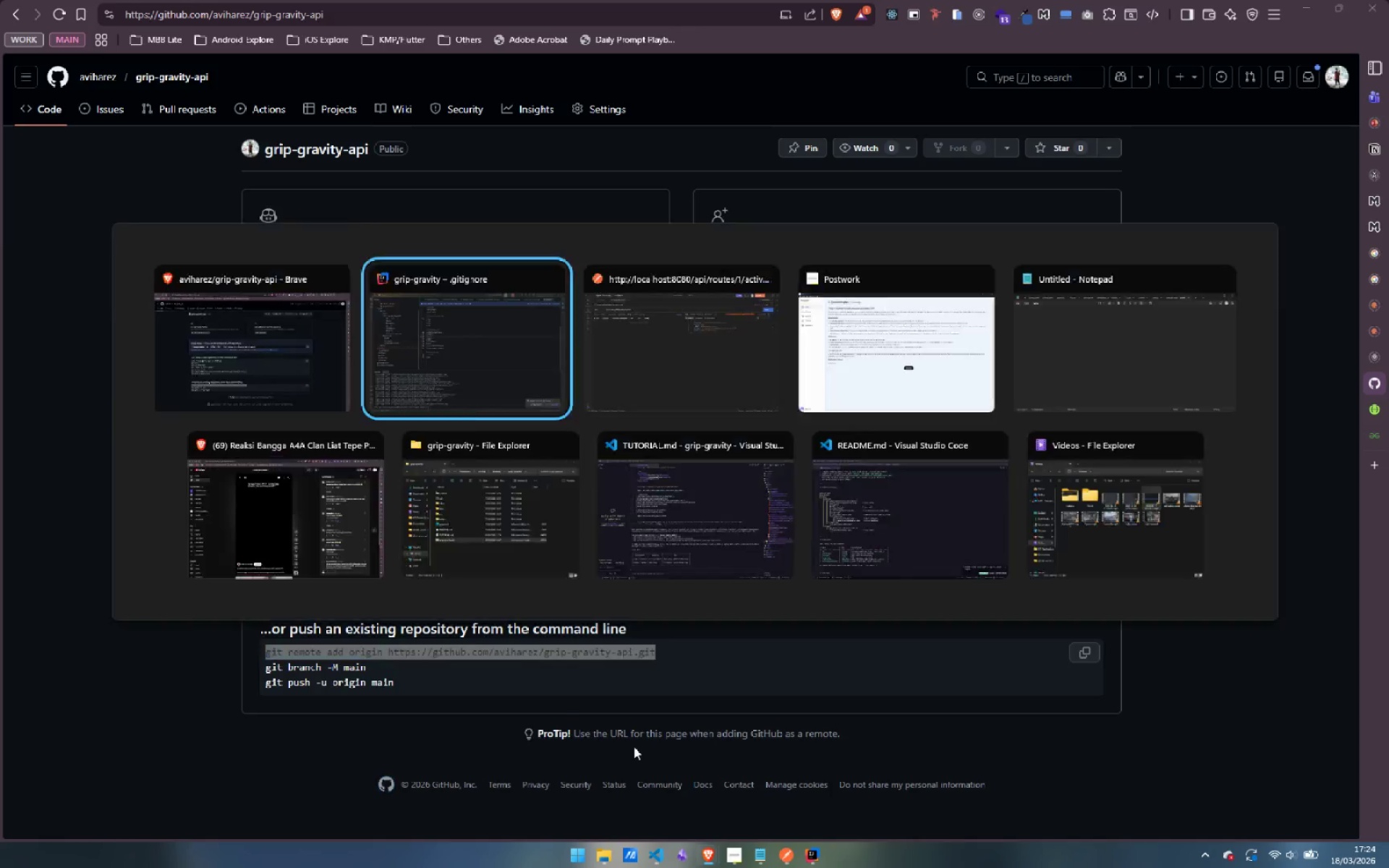 
key(Tab)
type(git push -u origin main)
 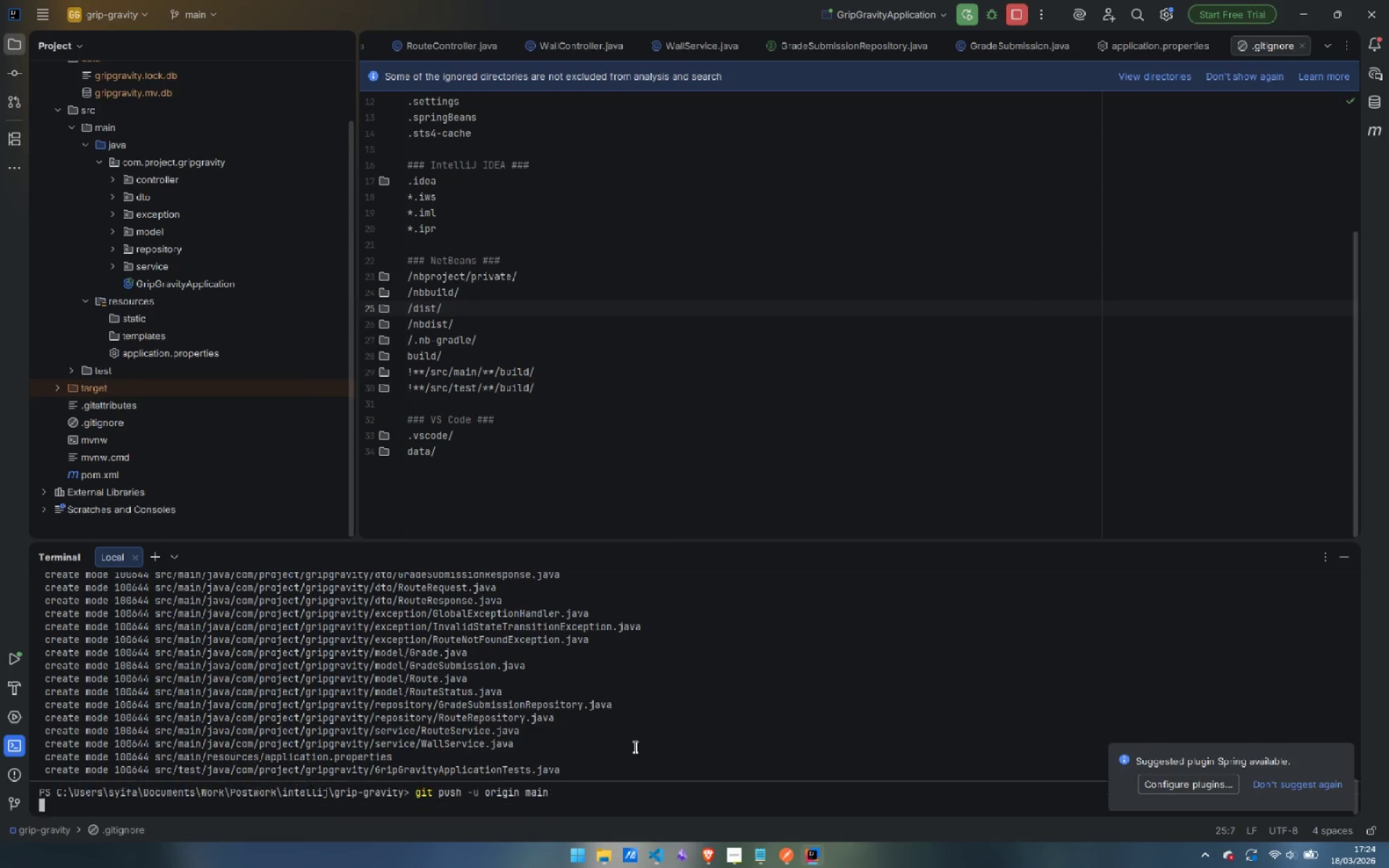 
key(Enter)
 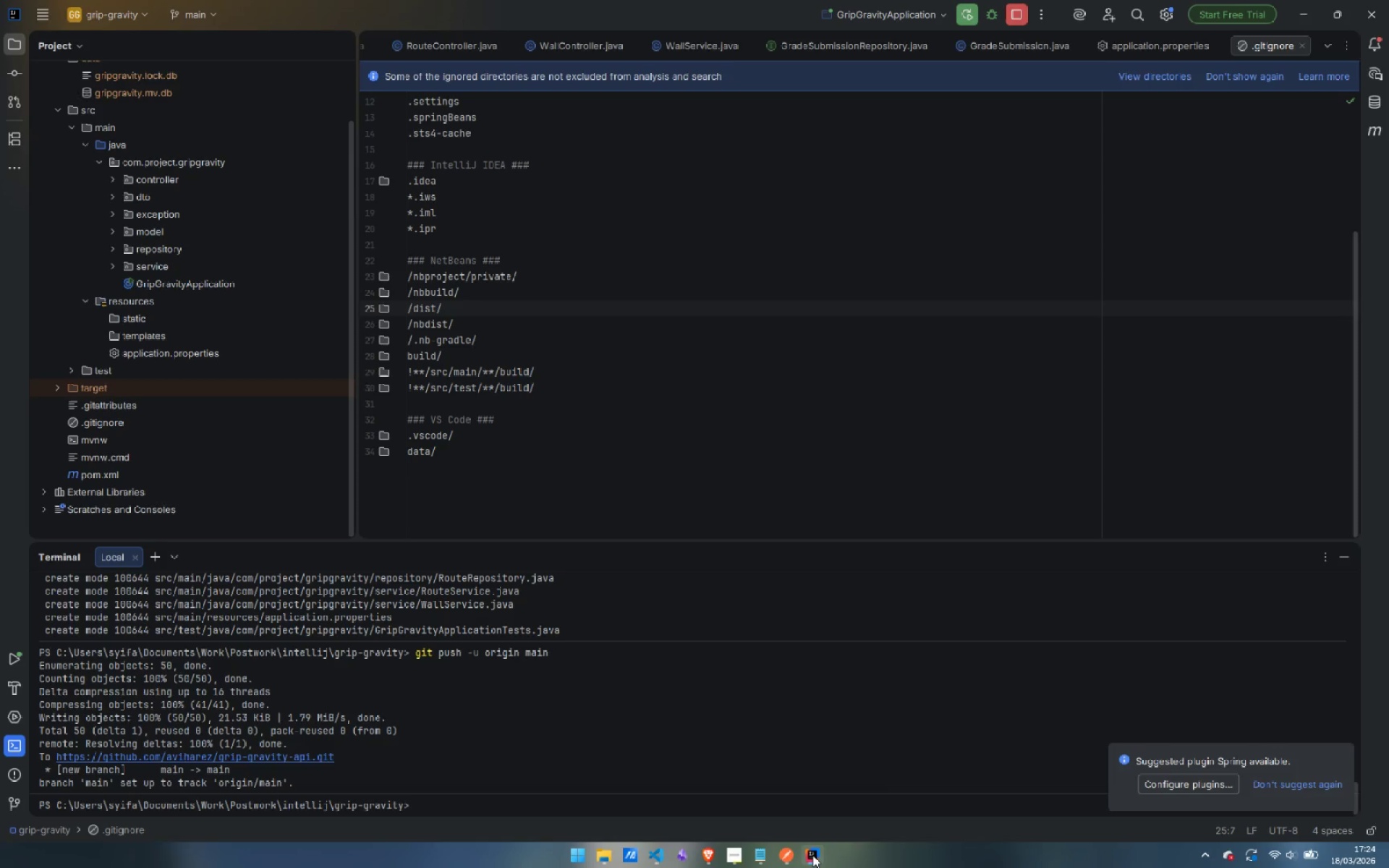 
wait(7.19)
 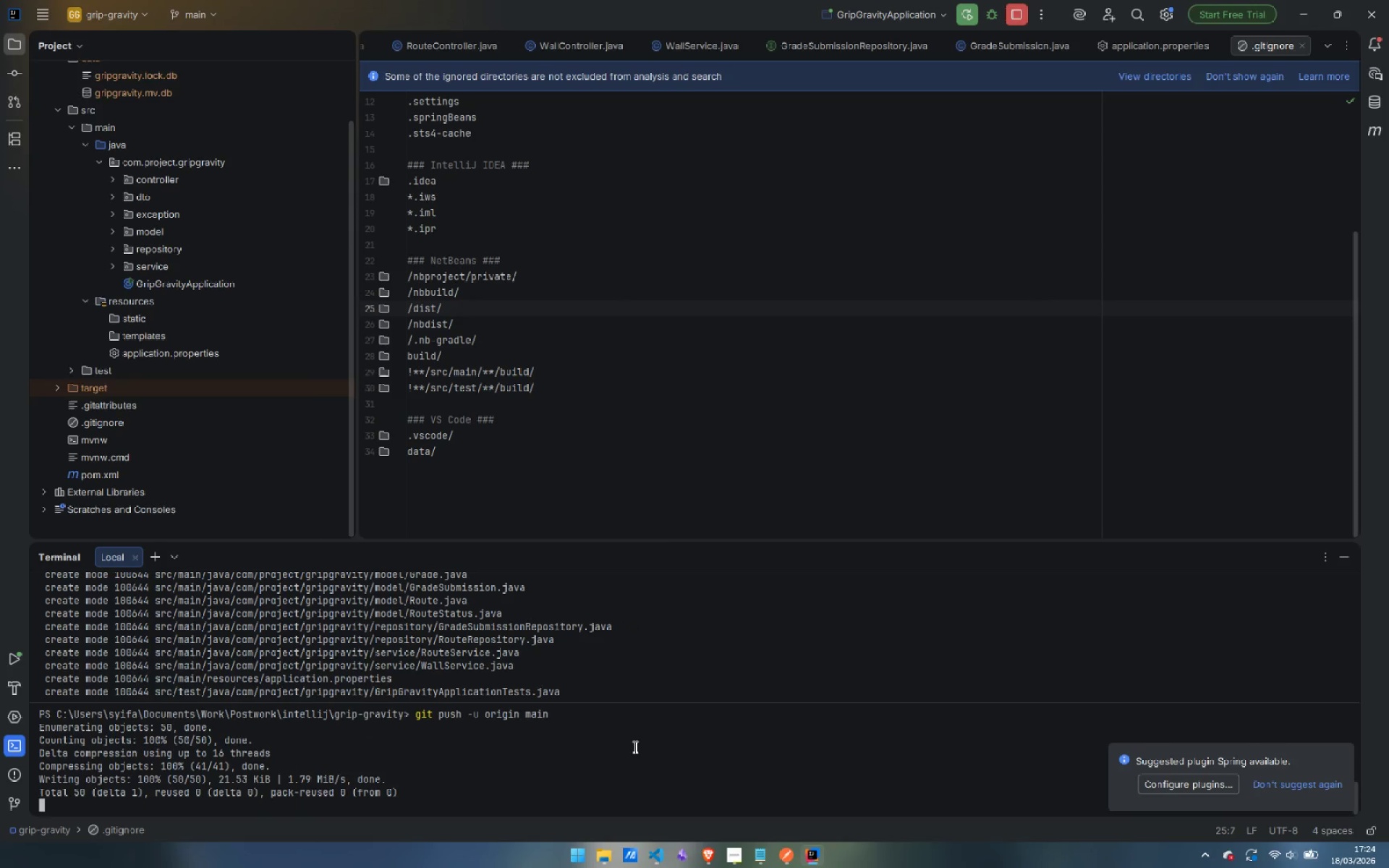 
left_click([751, 778])
 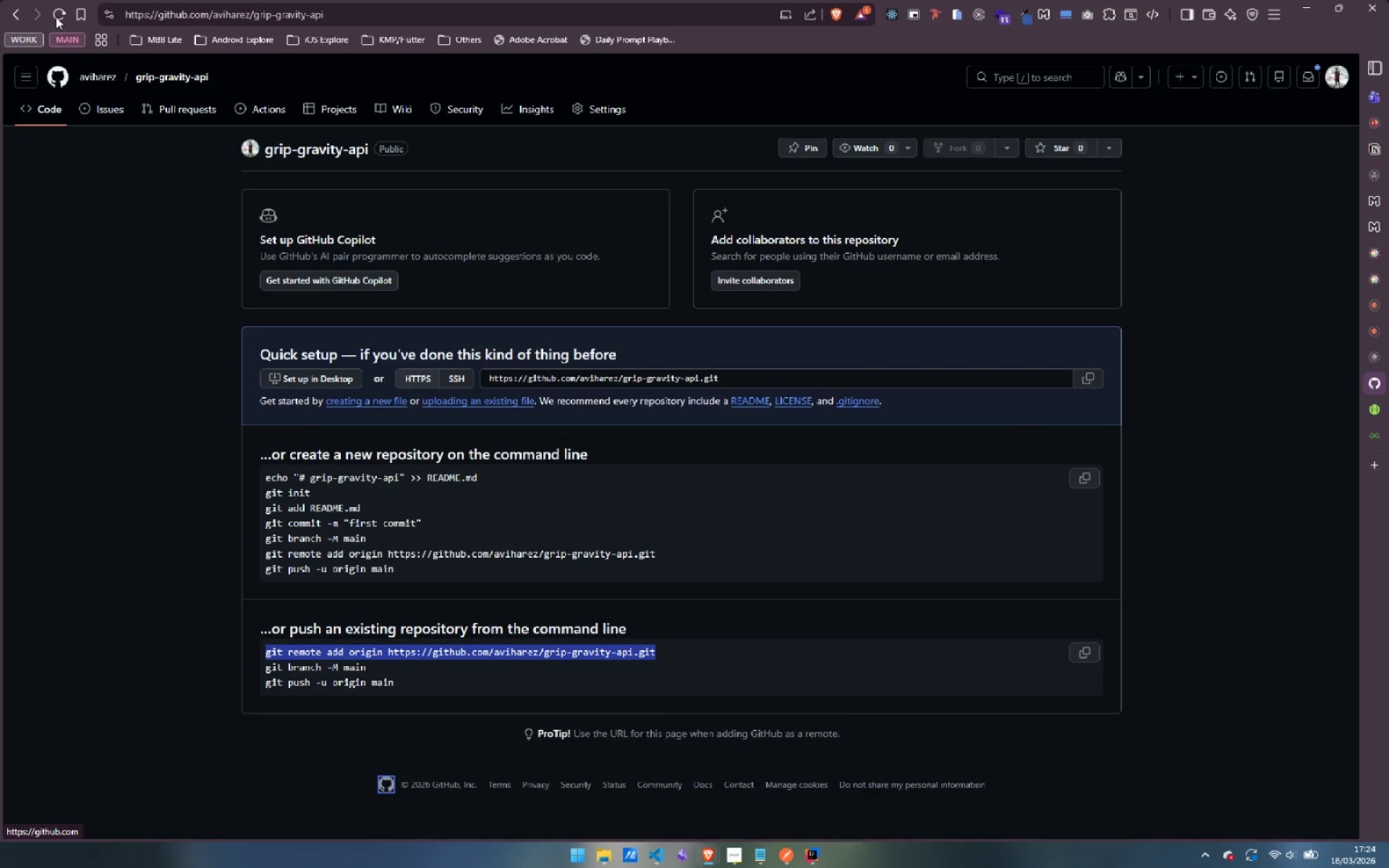 
left_click([64, 9])
 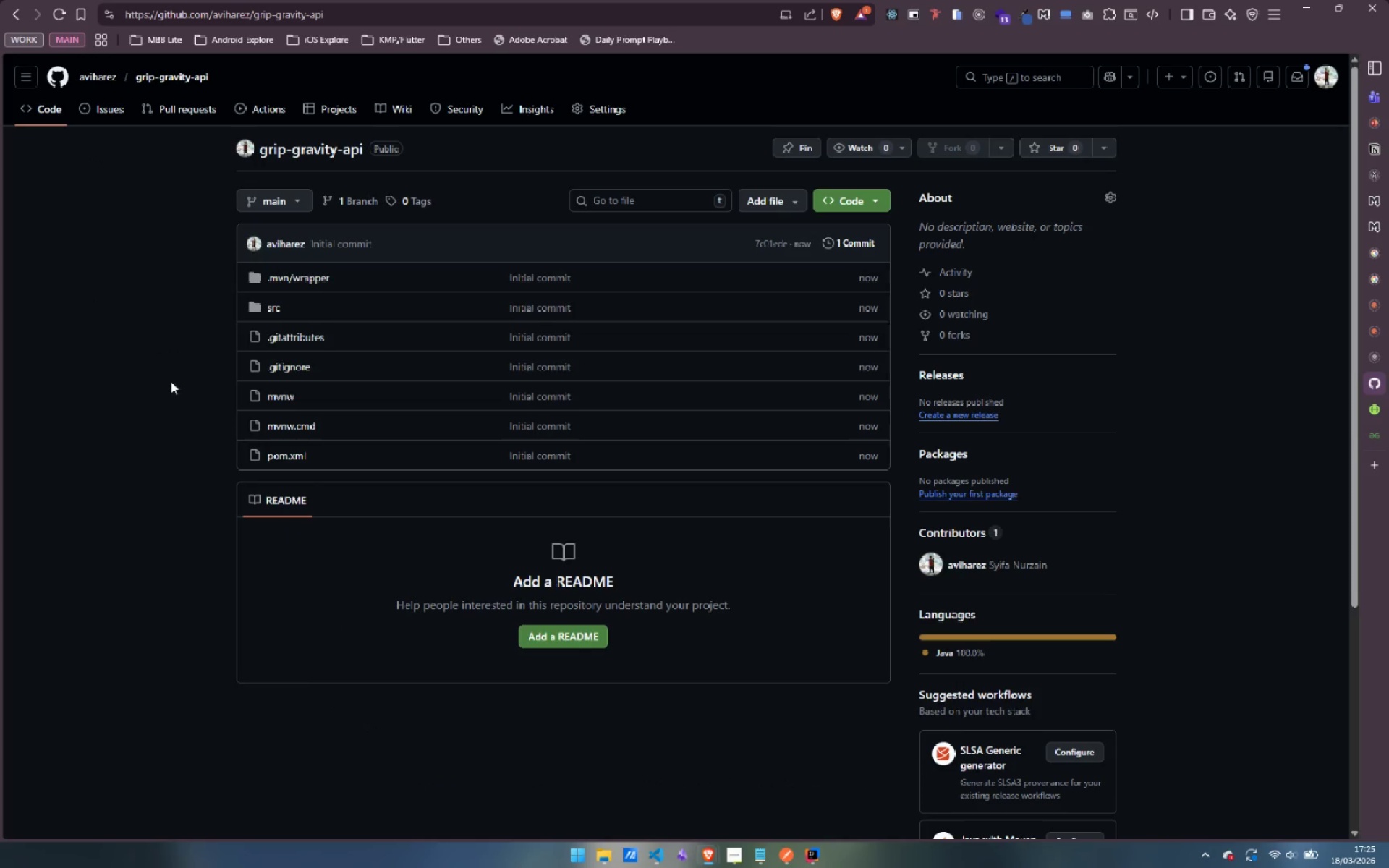 
wait(5.52)
 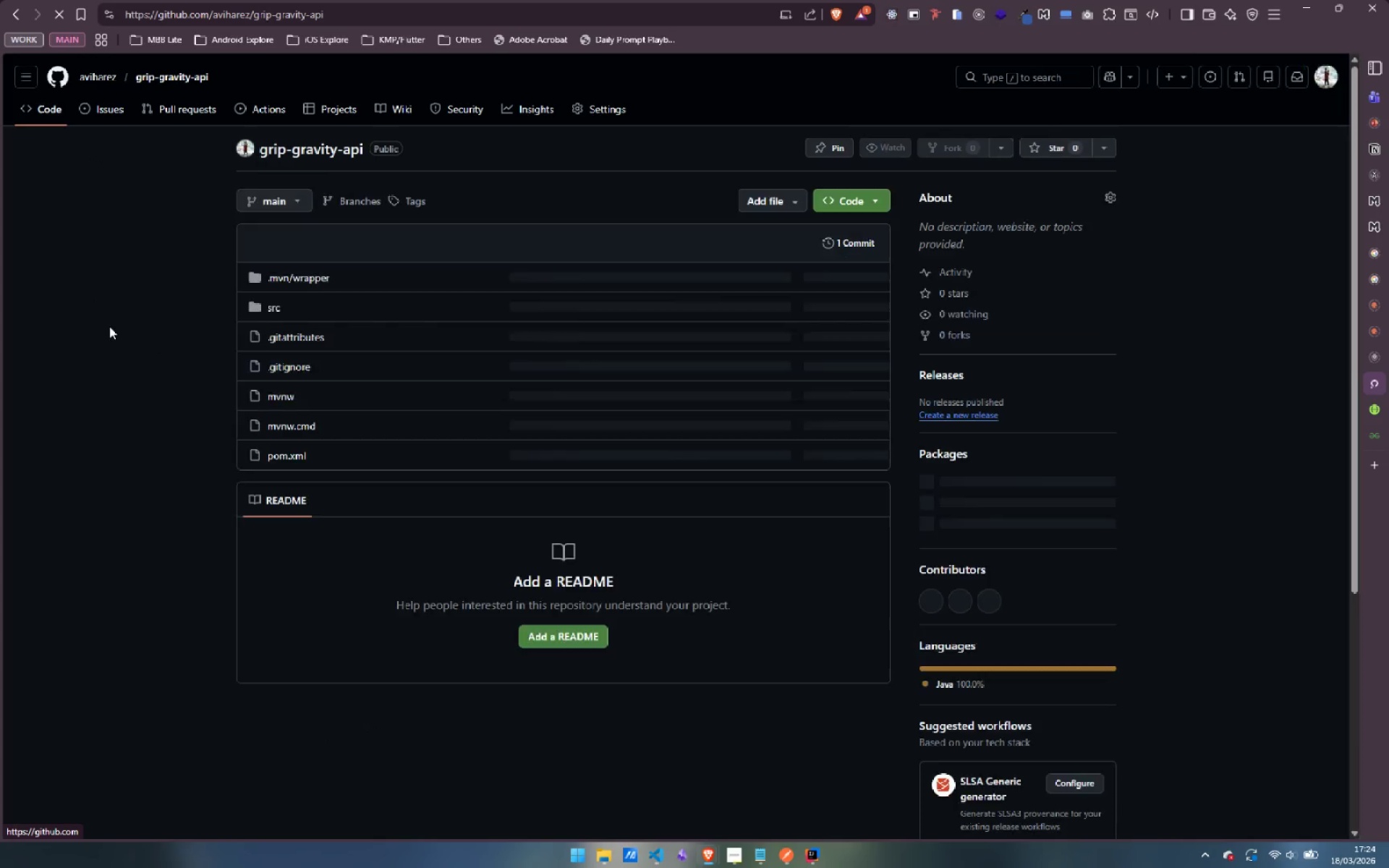 
left_click([280, 305])
 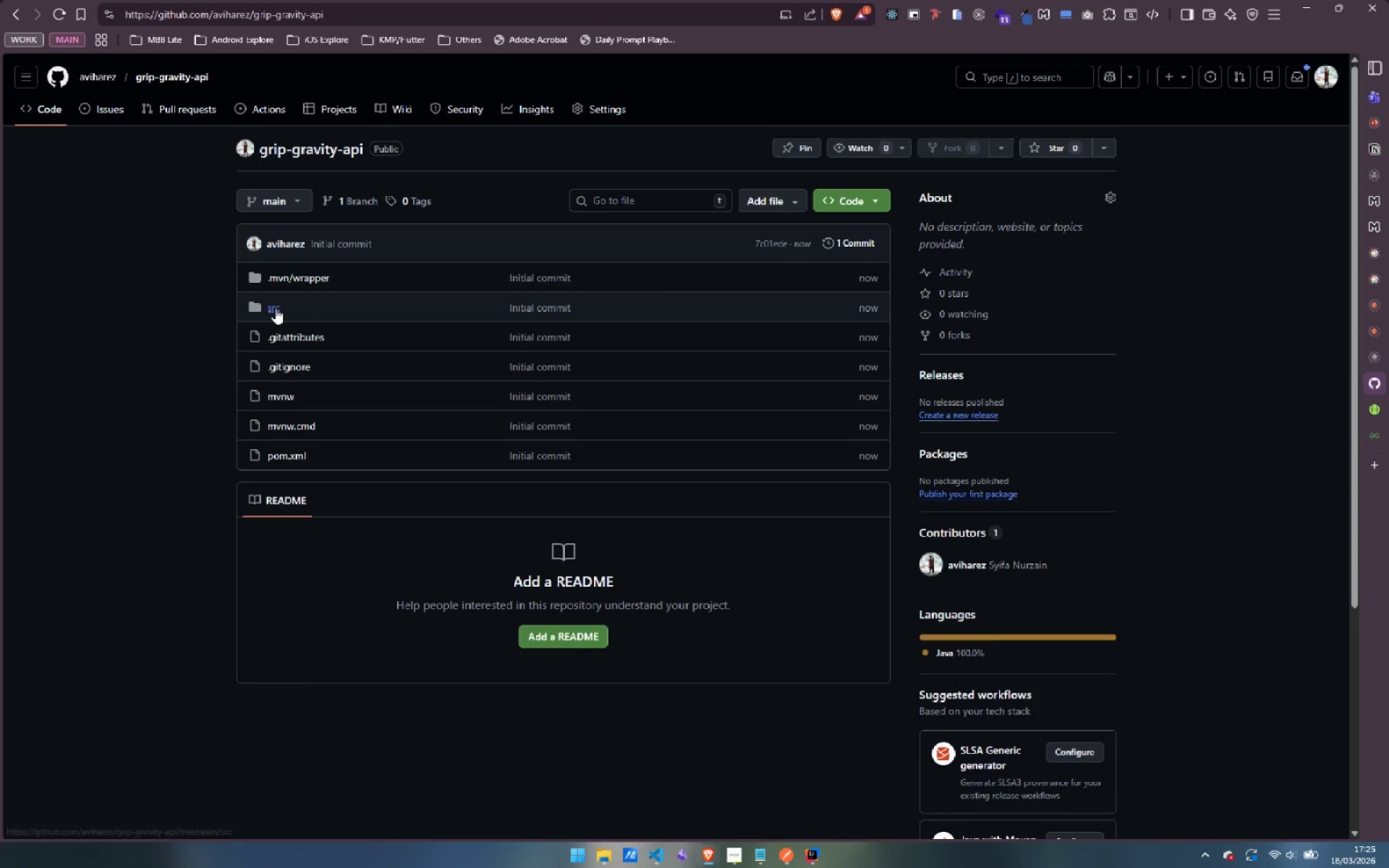 
left_click([275, 308])
 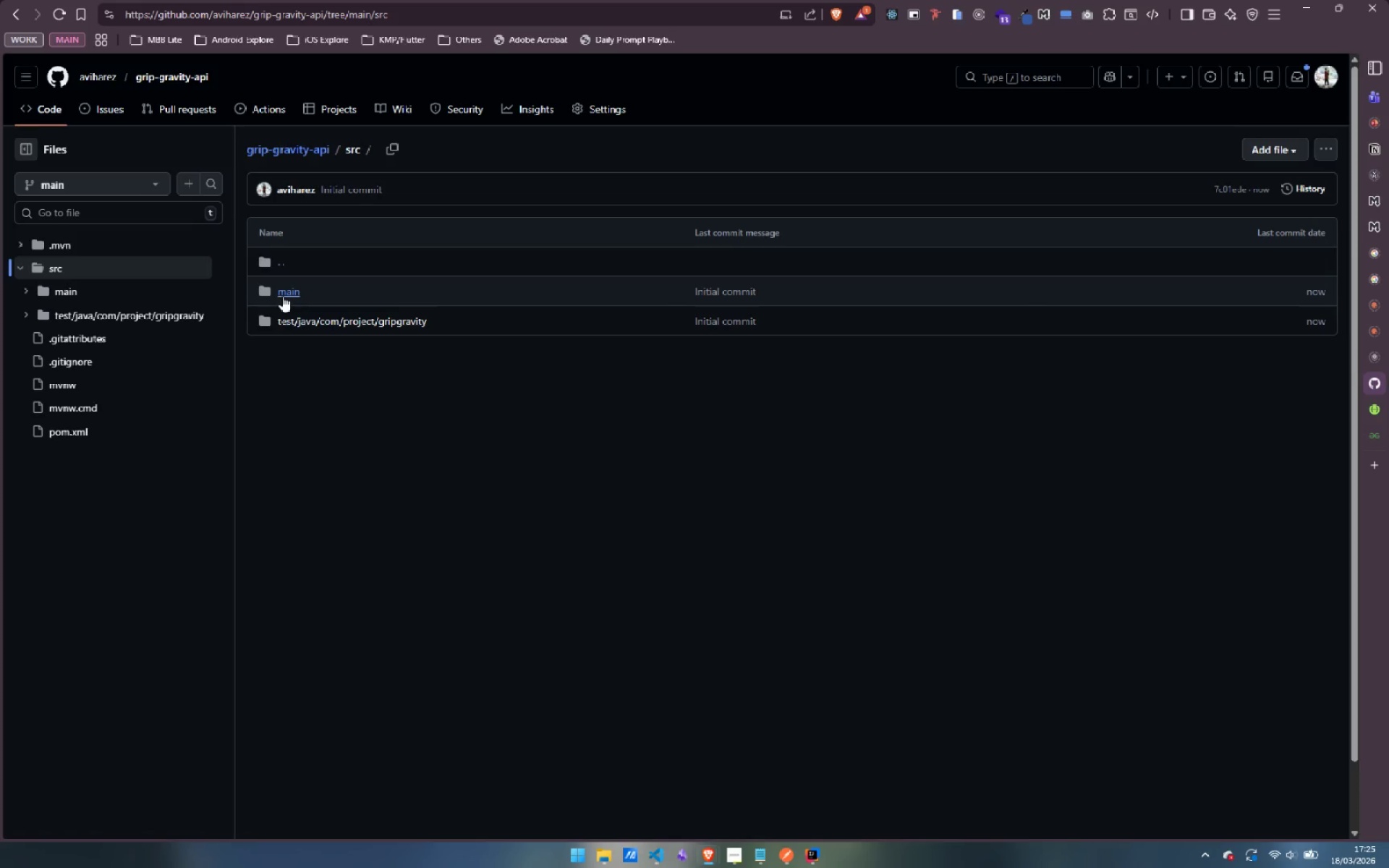 
left_click([282, 295])
 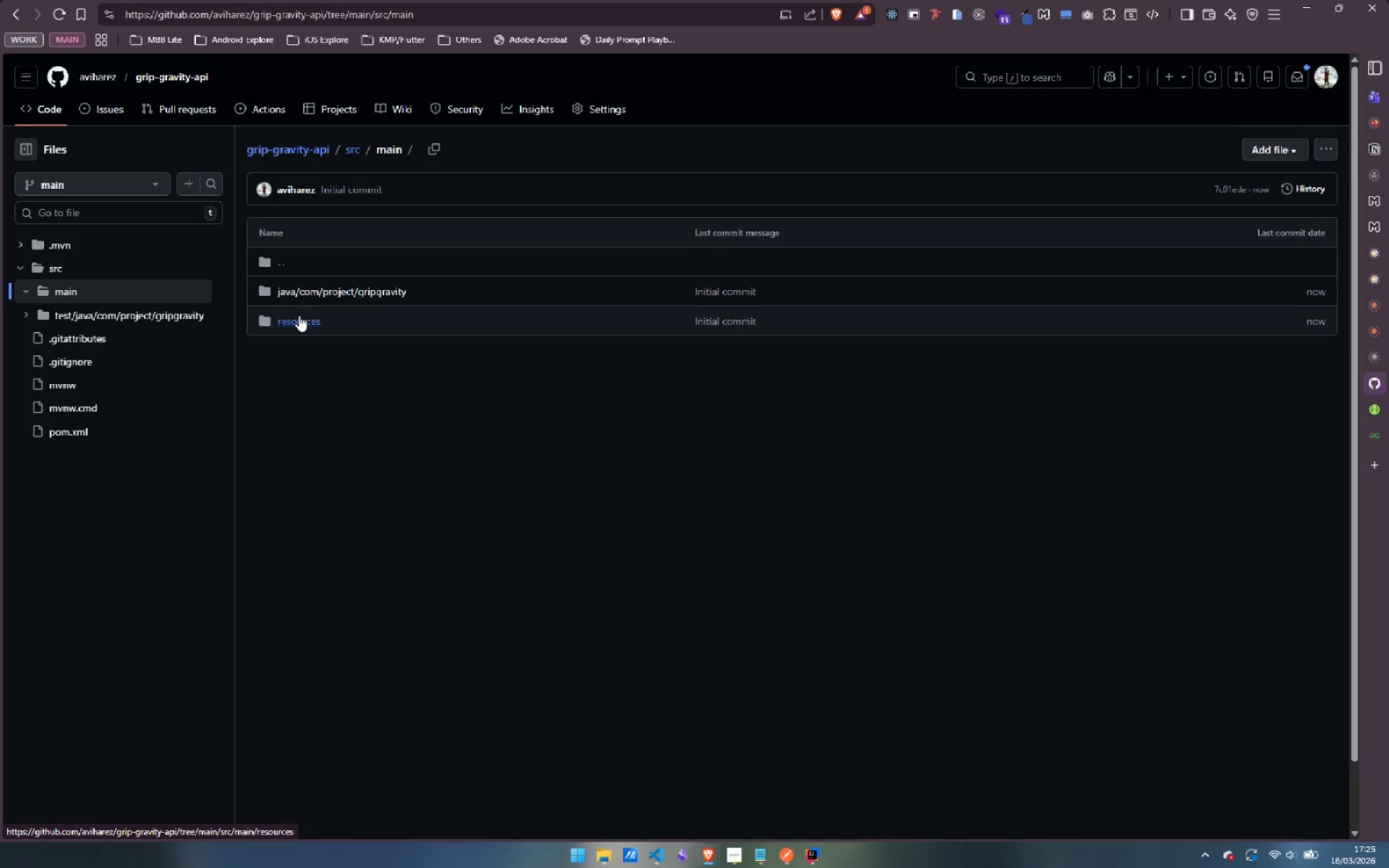 
left_click([301, 320])
 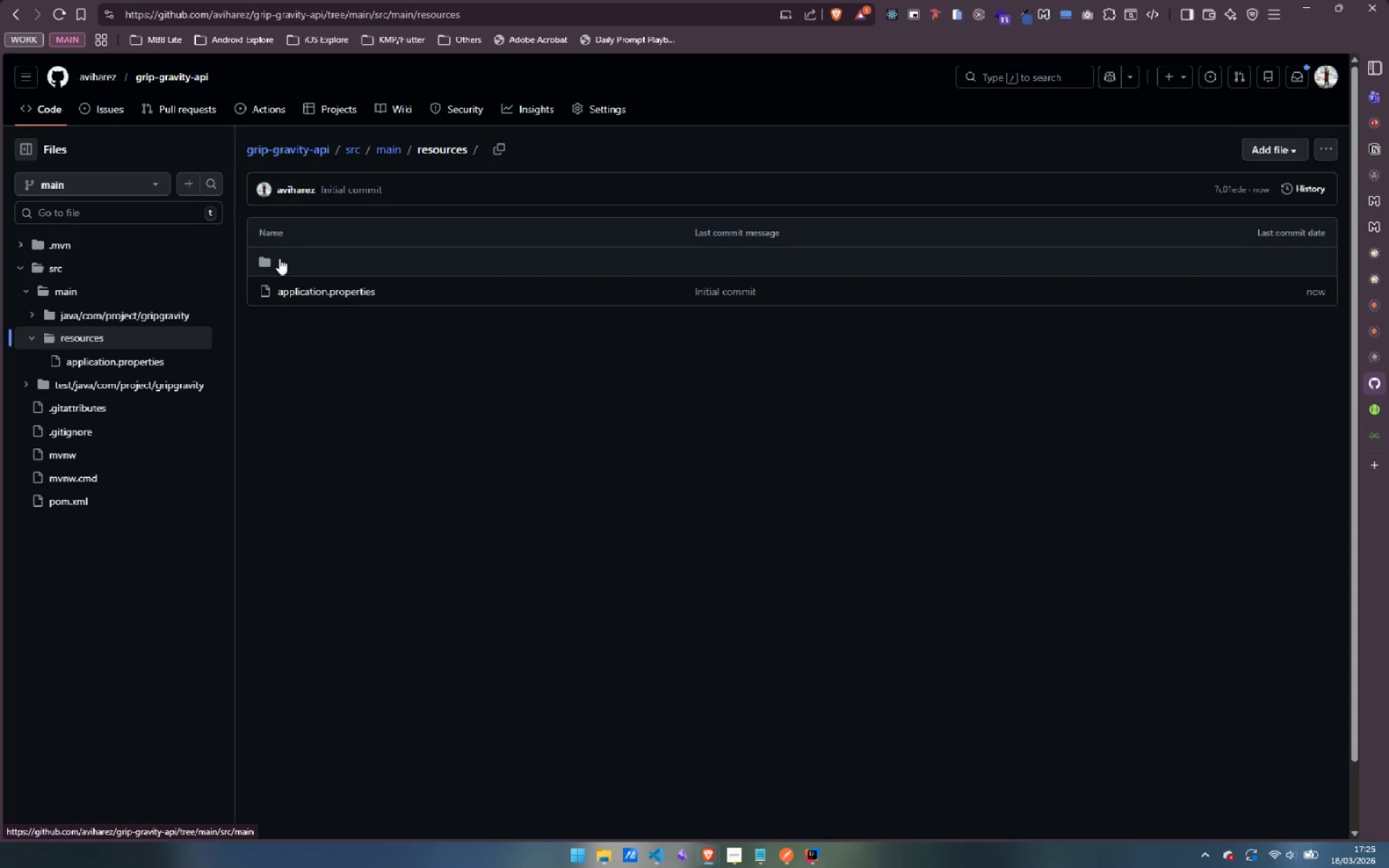 
left_click([278, 258])
 